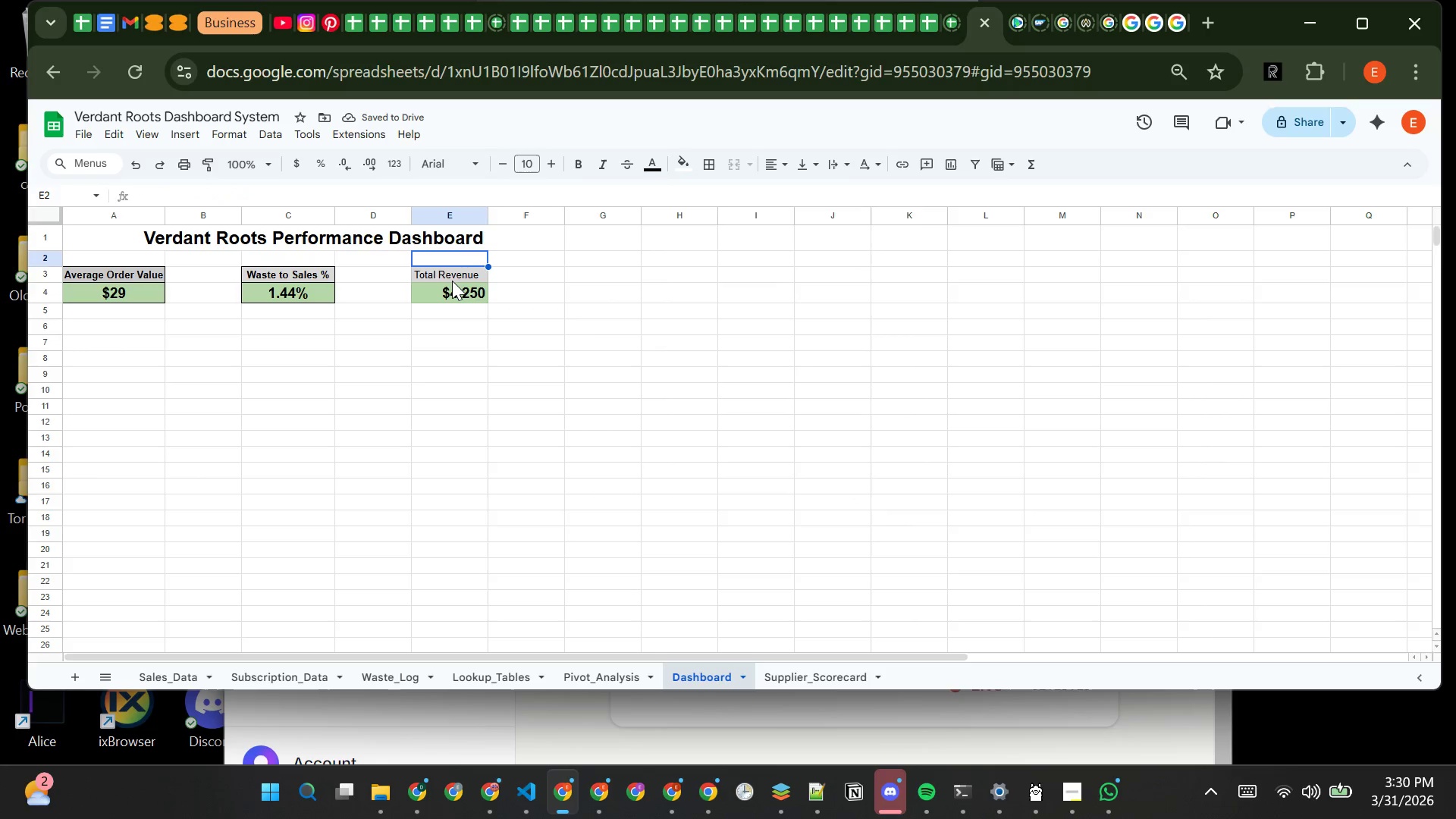 
left_click([452, 281])
 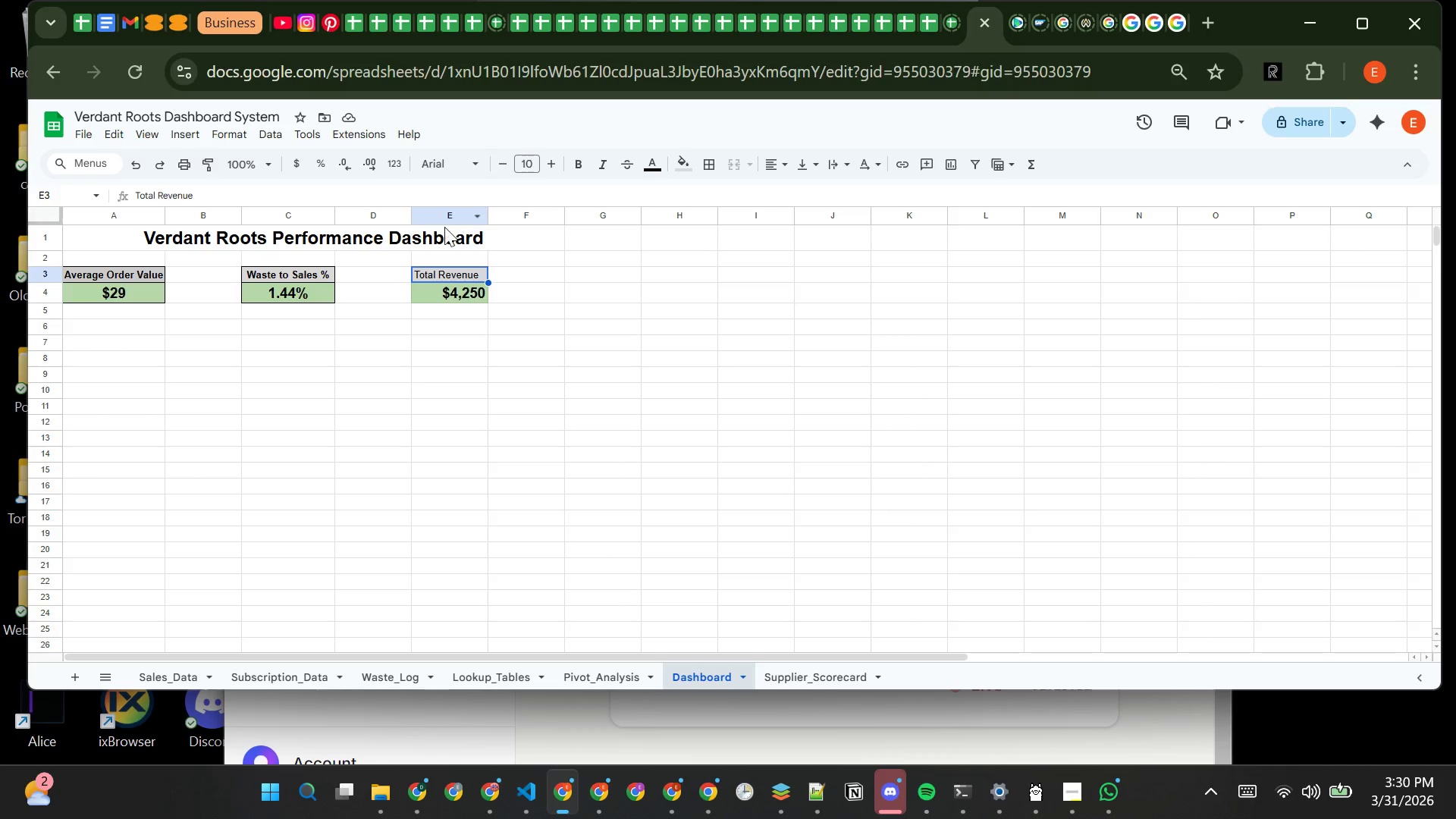 
wait(6.52)
 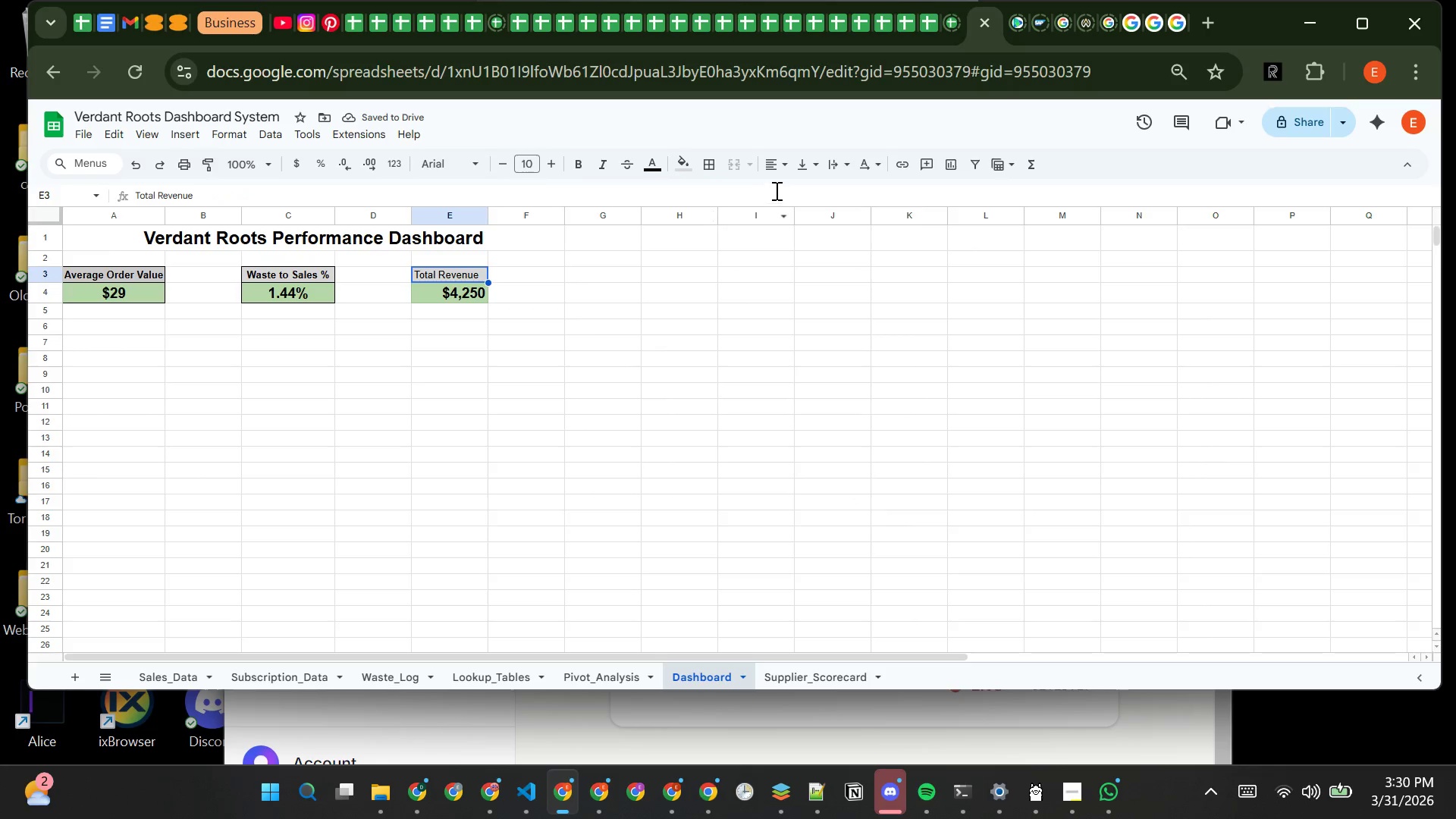 
left_click_drag(start_coordinate=[455, 272], to_coordinate=[456, 289])
 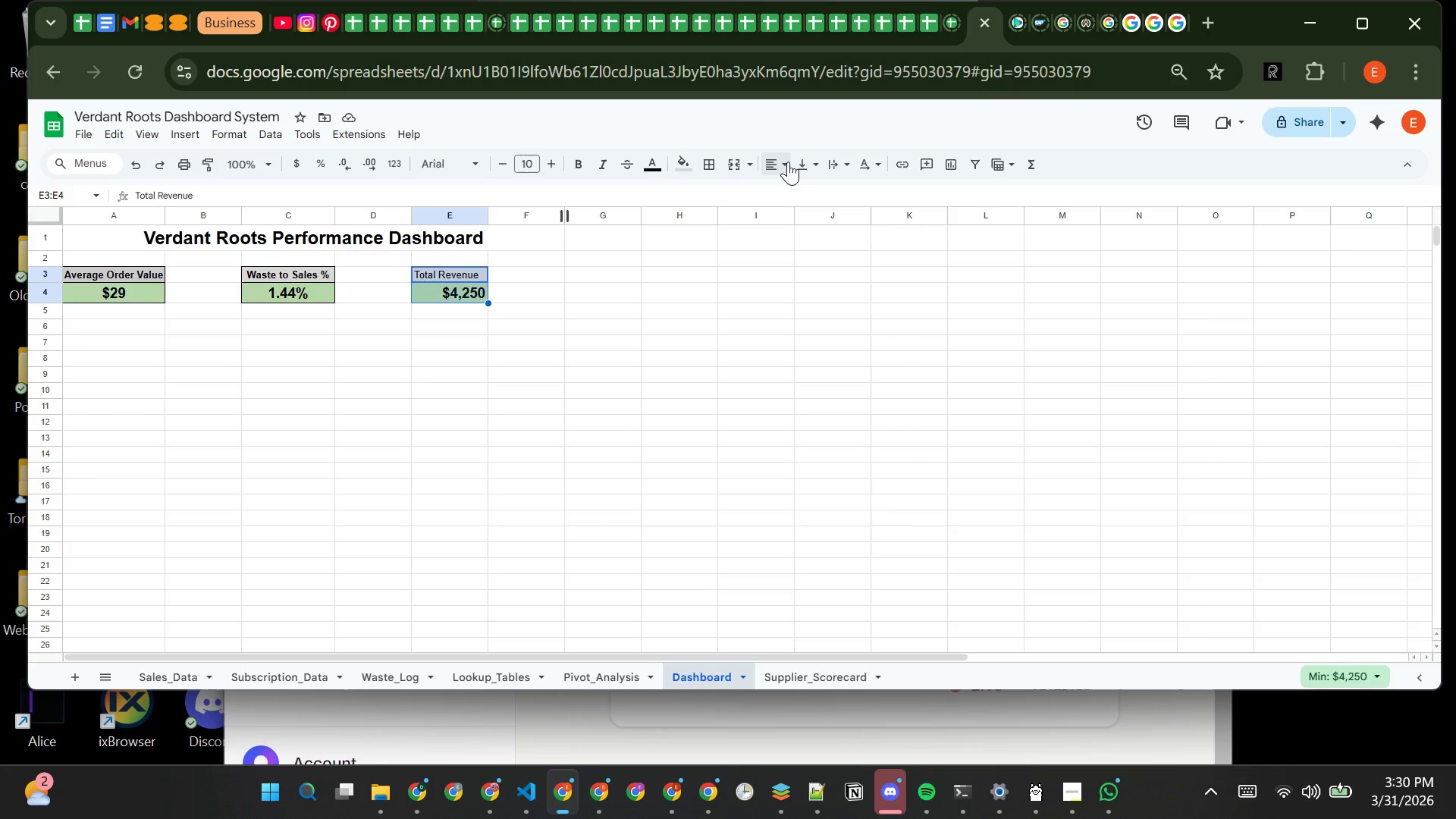 
left_click([783, 169])
 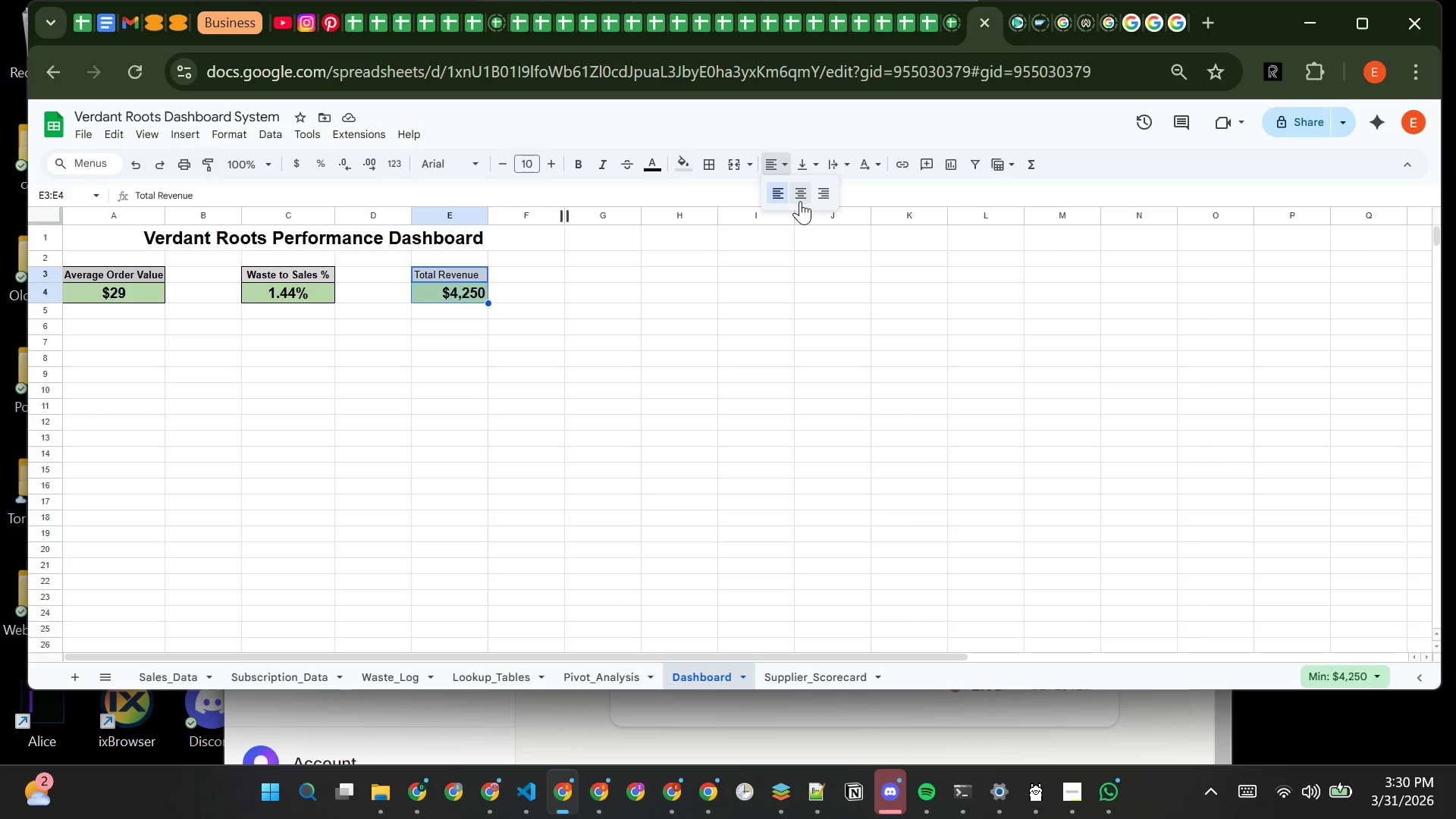 
left_click([800, 201])
 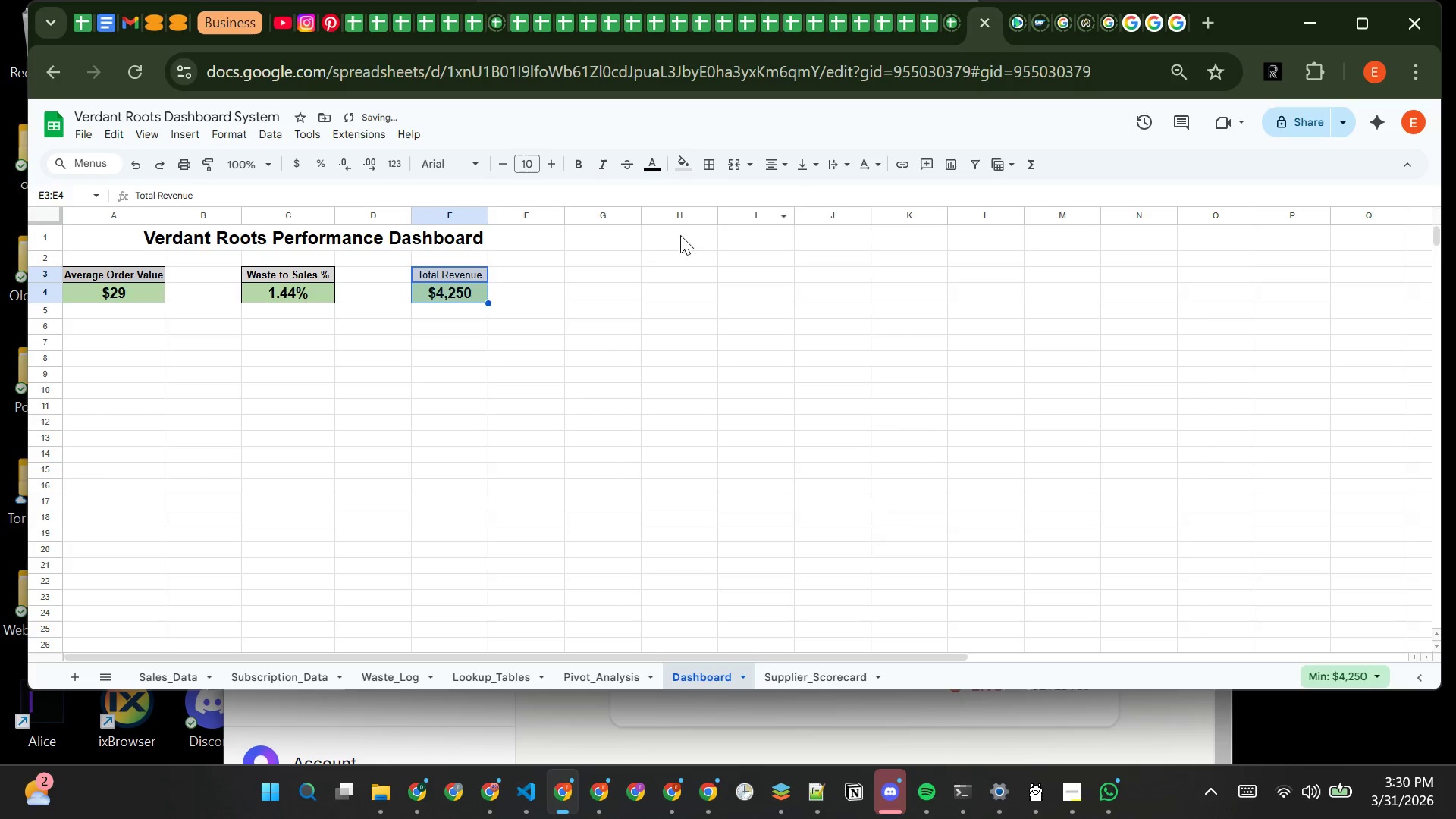 
left_click([495, 318])
 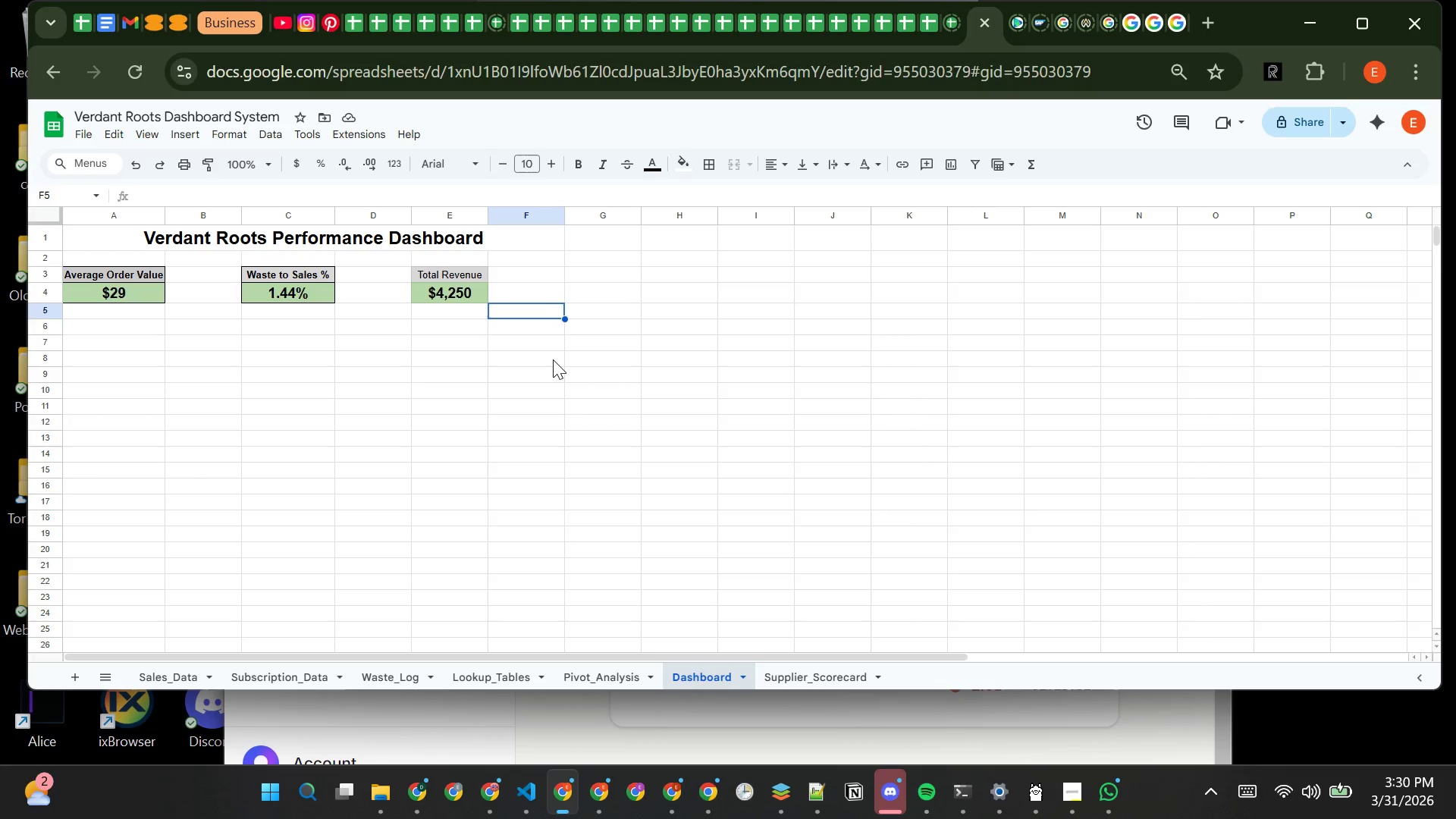 
wait(16.55)
 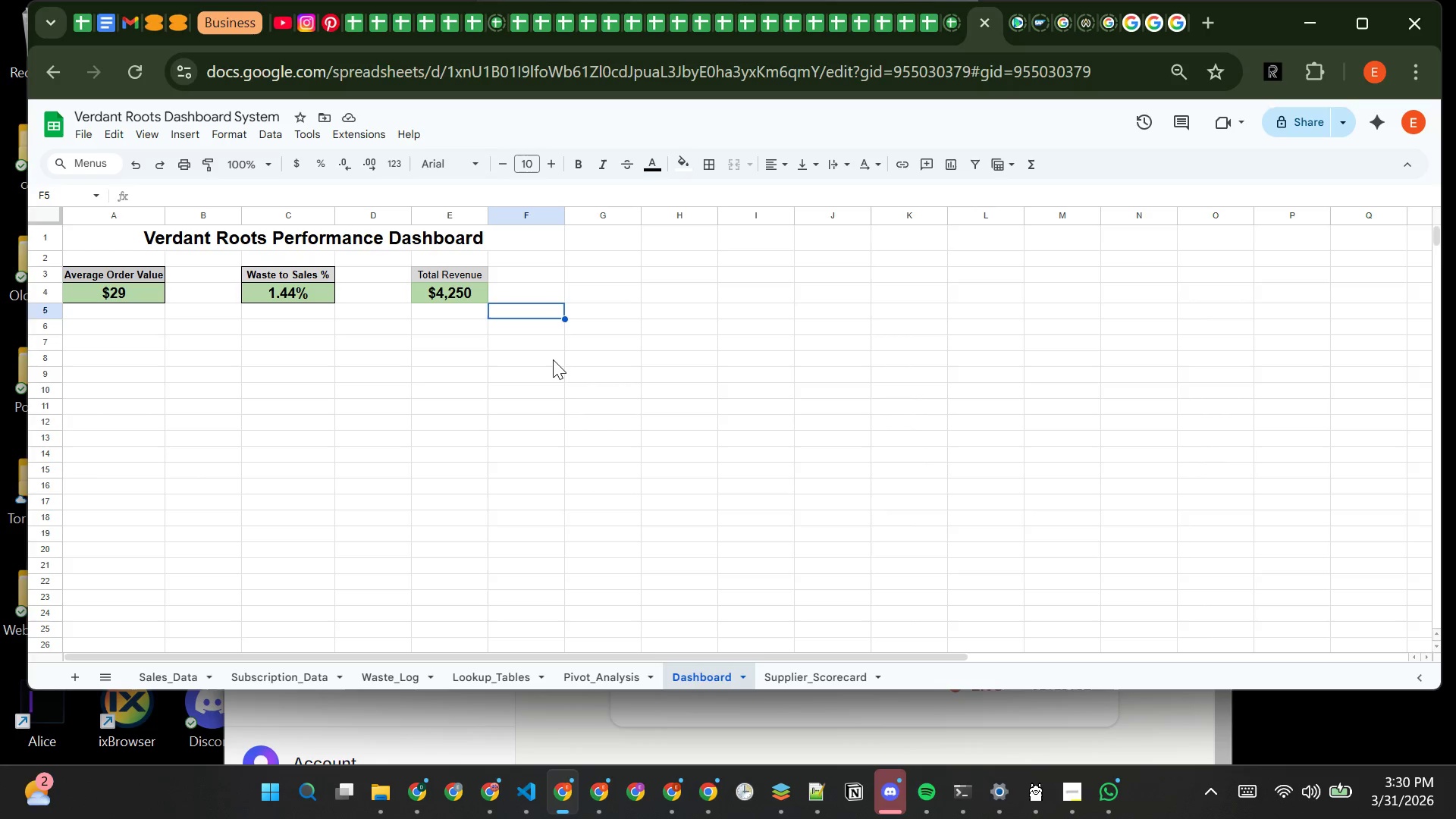 
left_click([601, 686])
 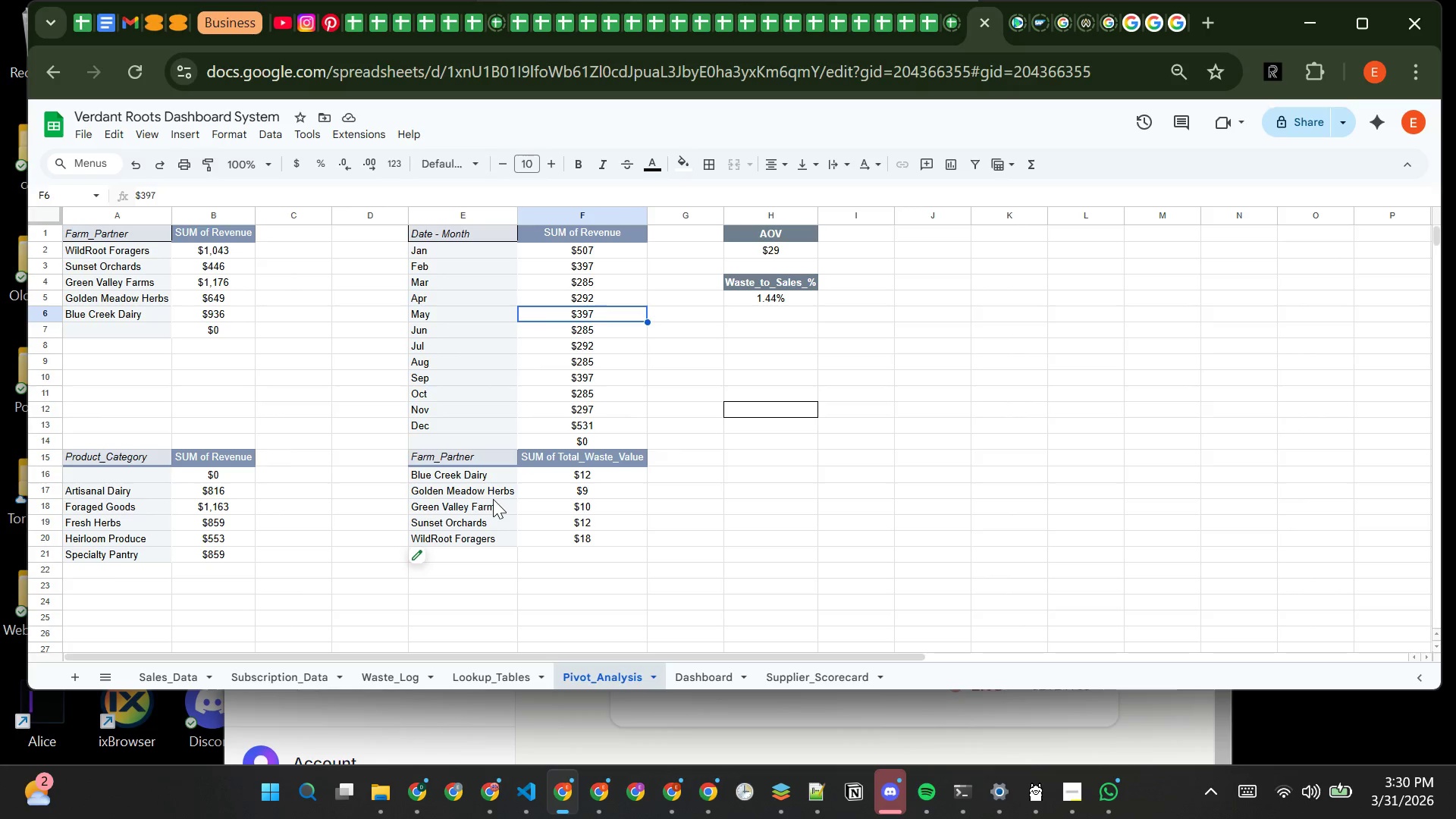 
wait(13.36)
 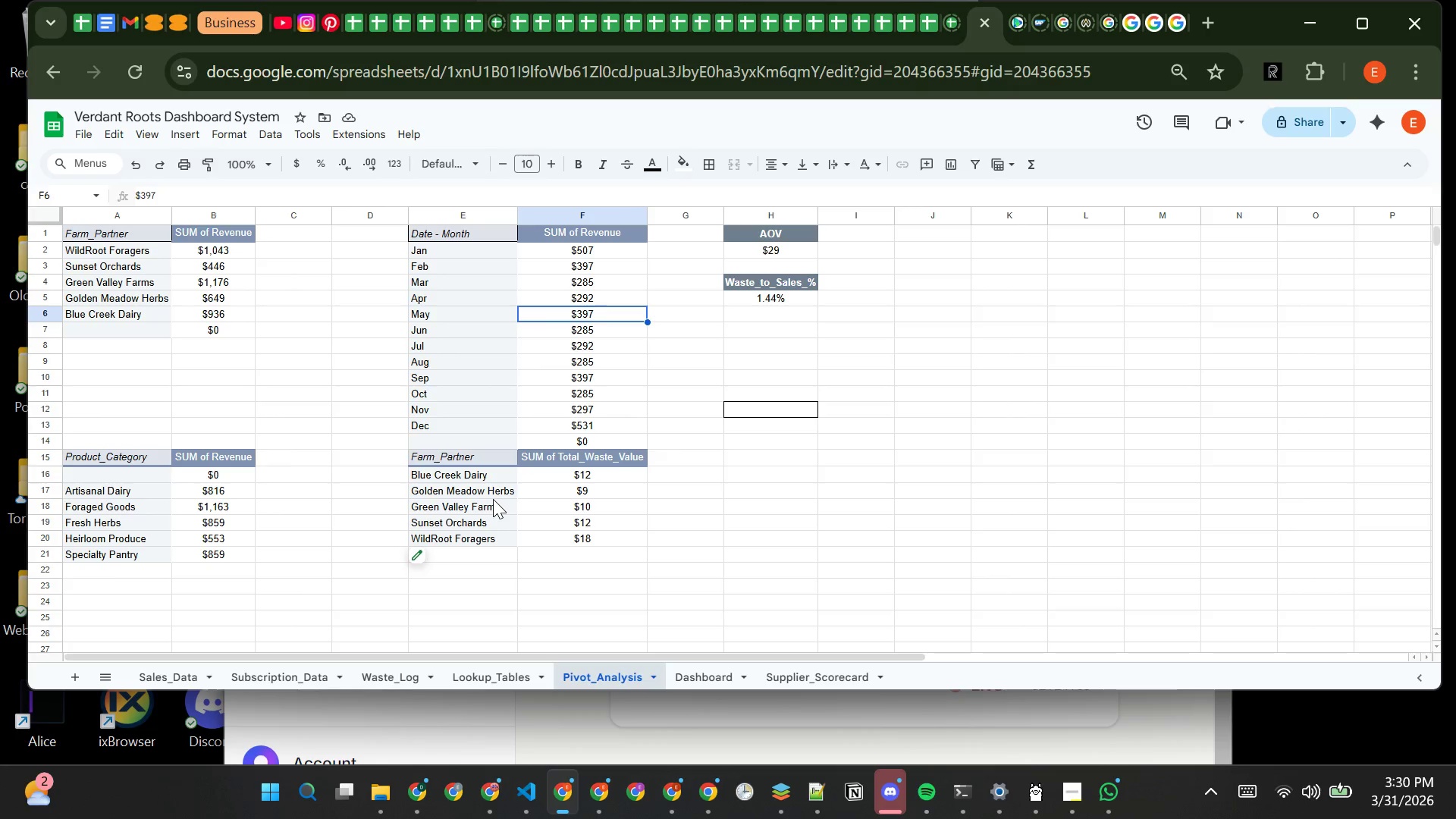 
left_click([121, 227])
 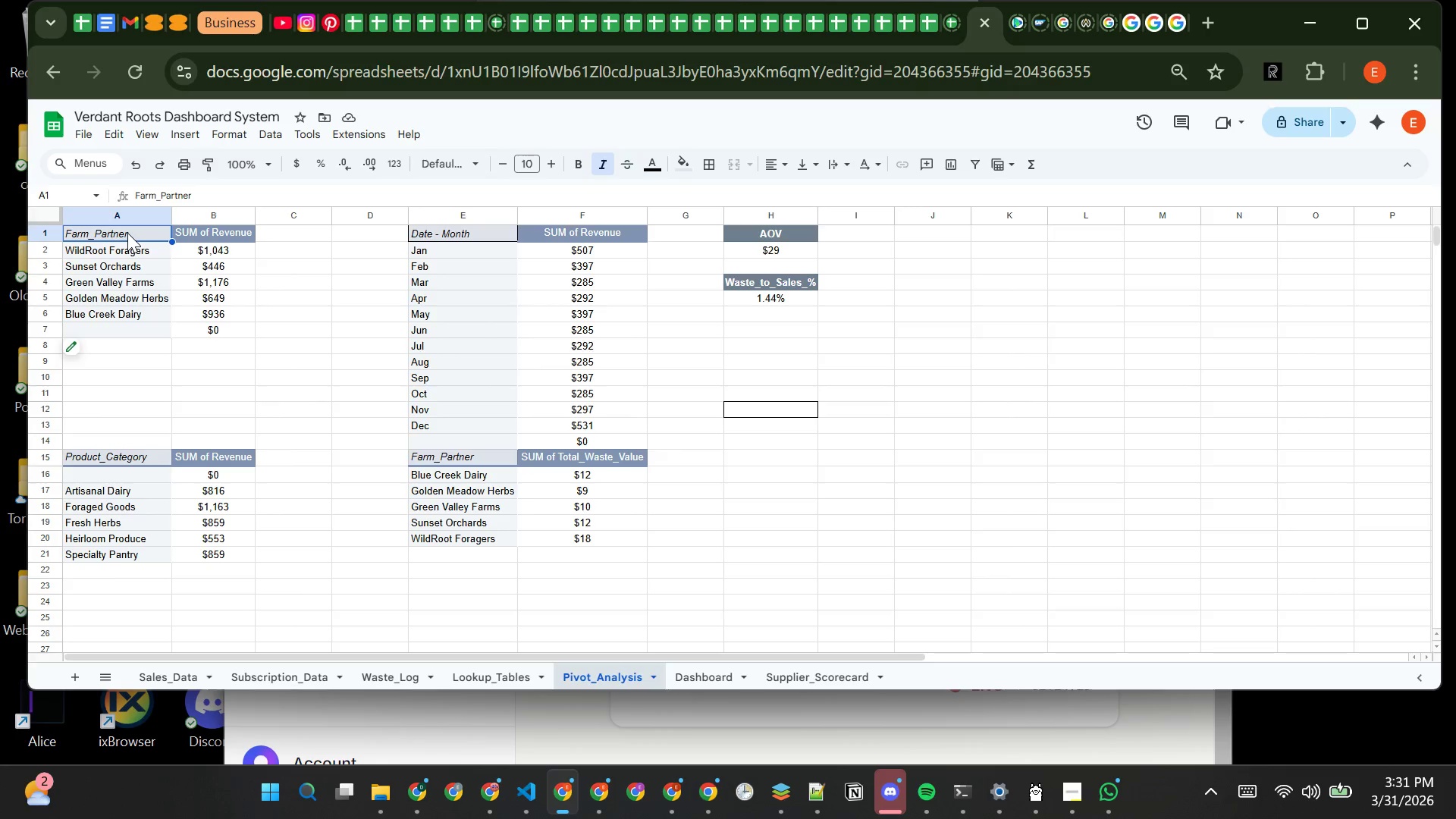 
wait(20.39)
 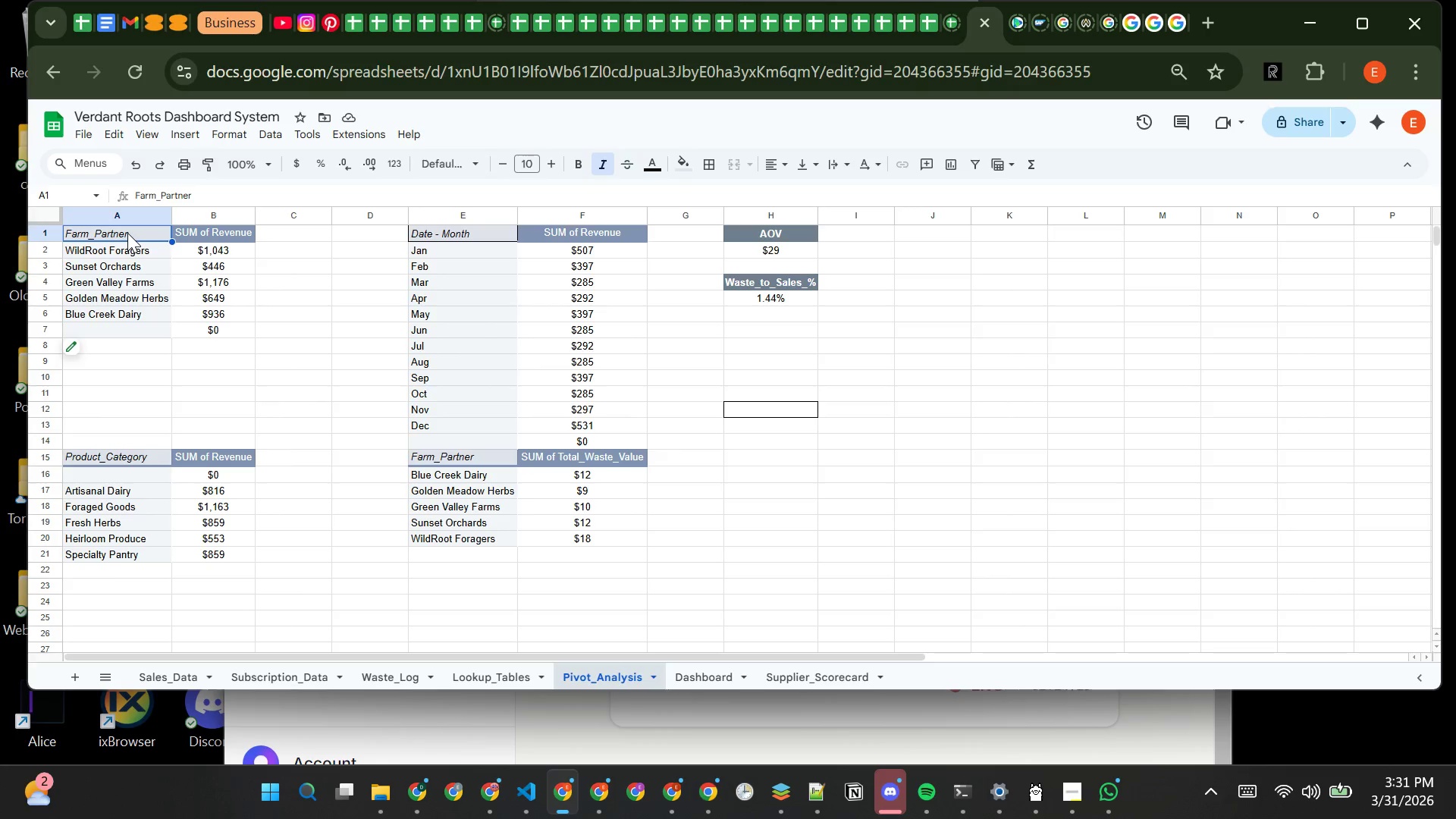 
left_click_drag(start_coordinate=[127, 233], to_coordinate=[199, 310])
 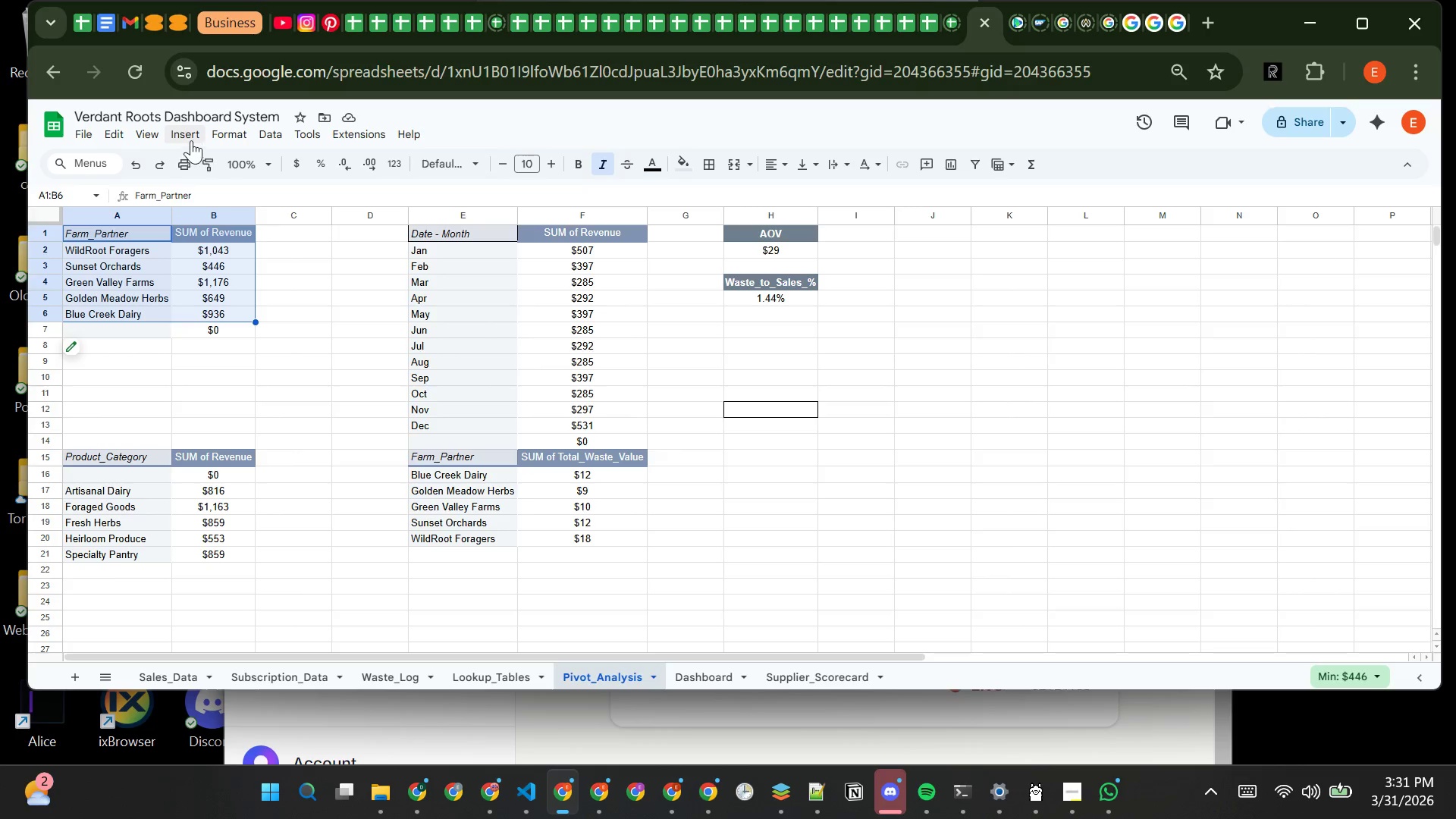 
left_click([187, 138])
 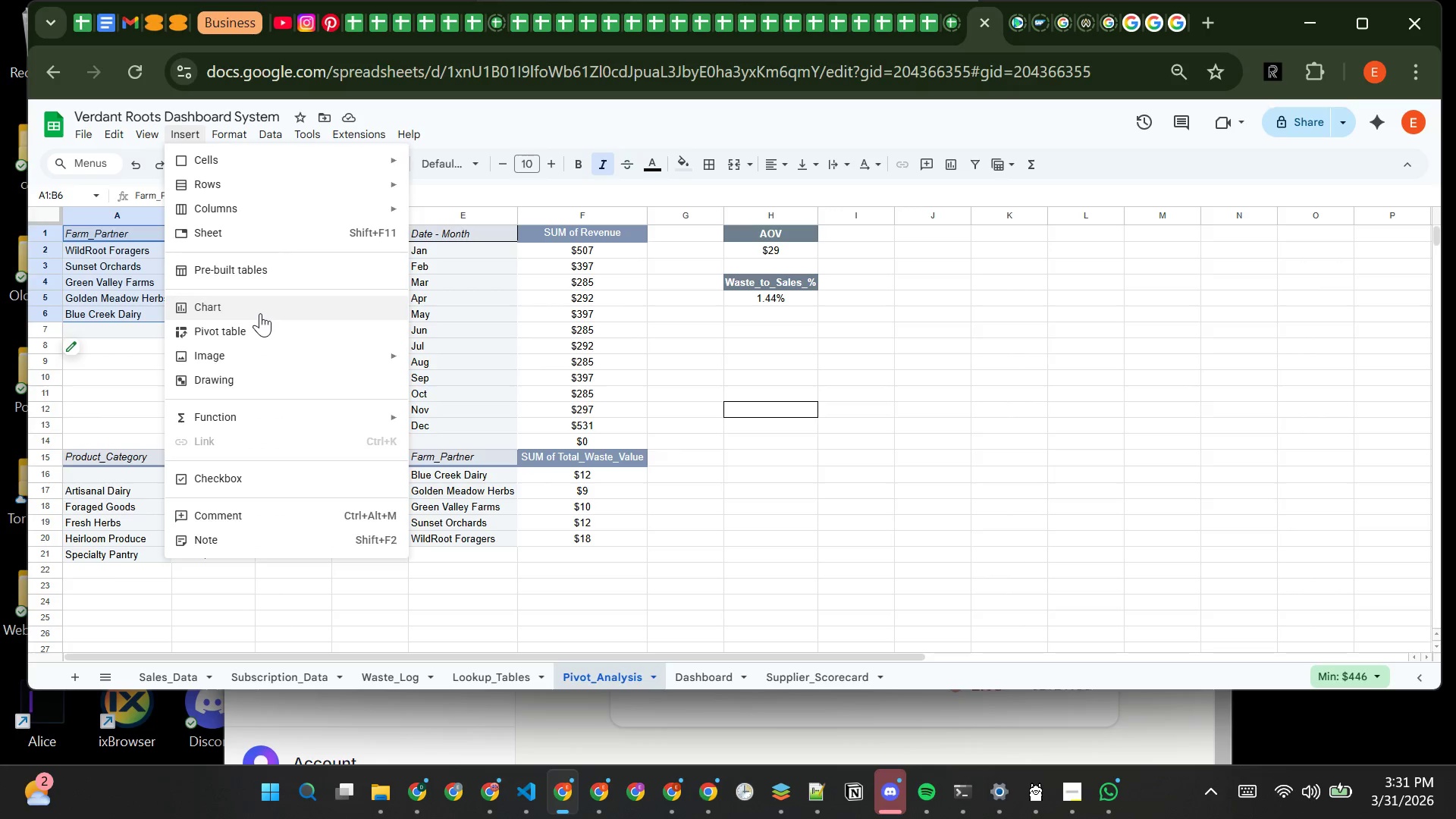 
wait(6.44)
 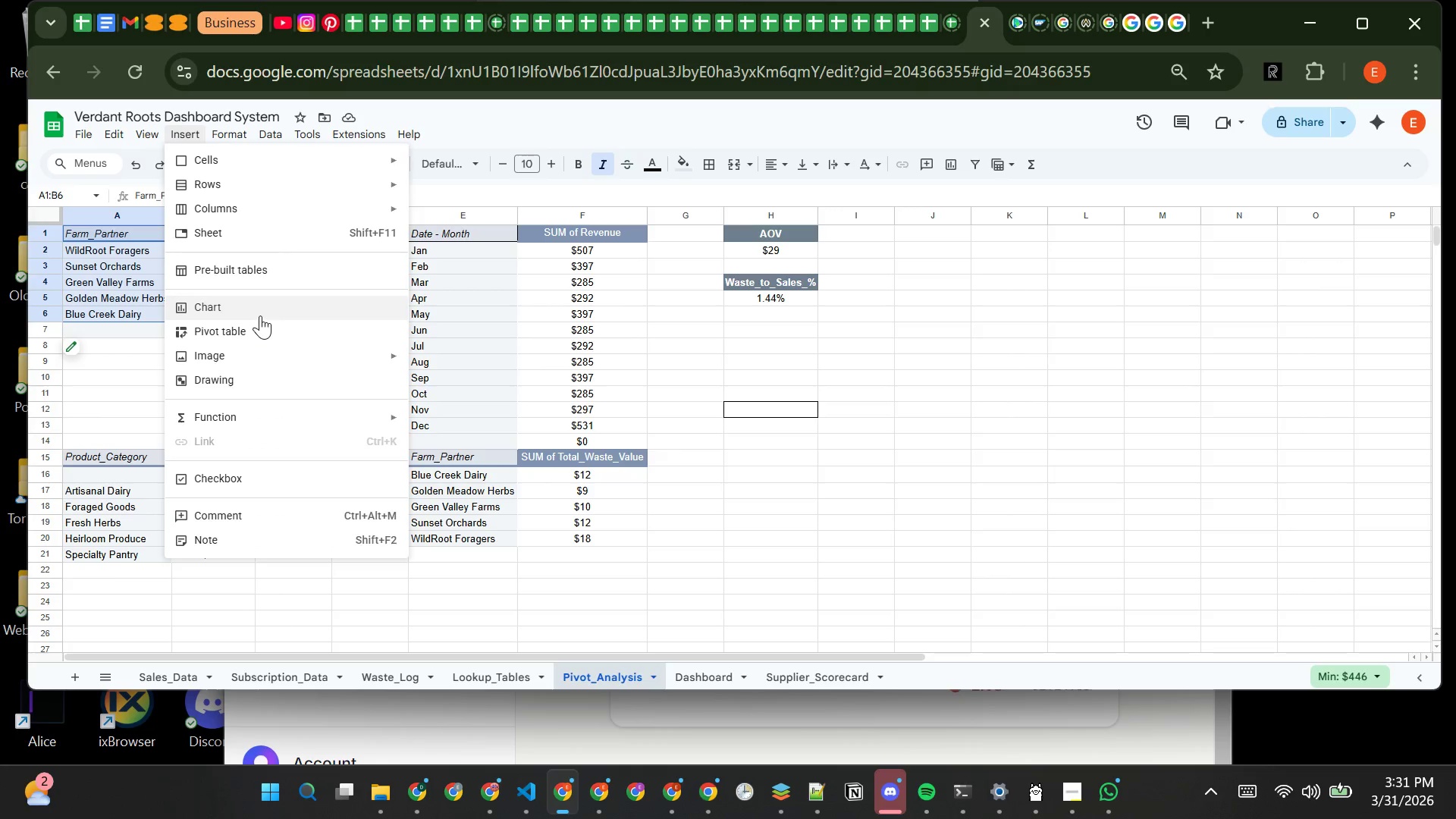 
left_click([260, 313])
 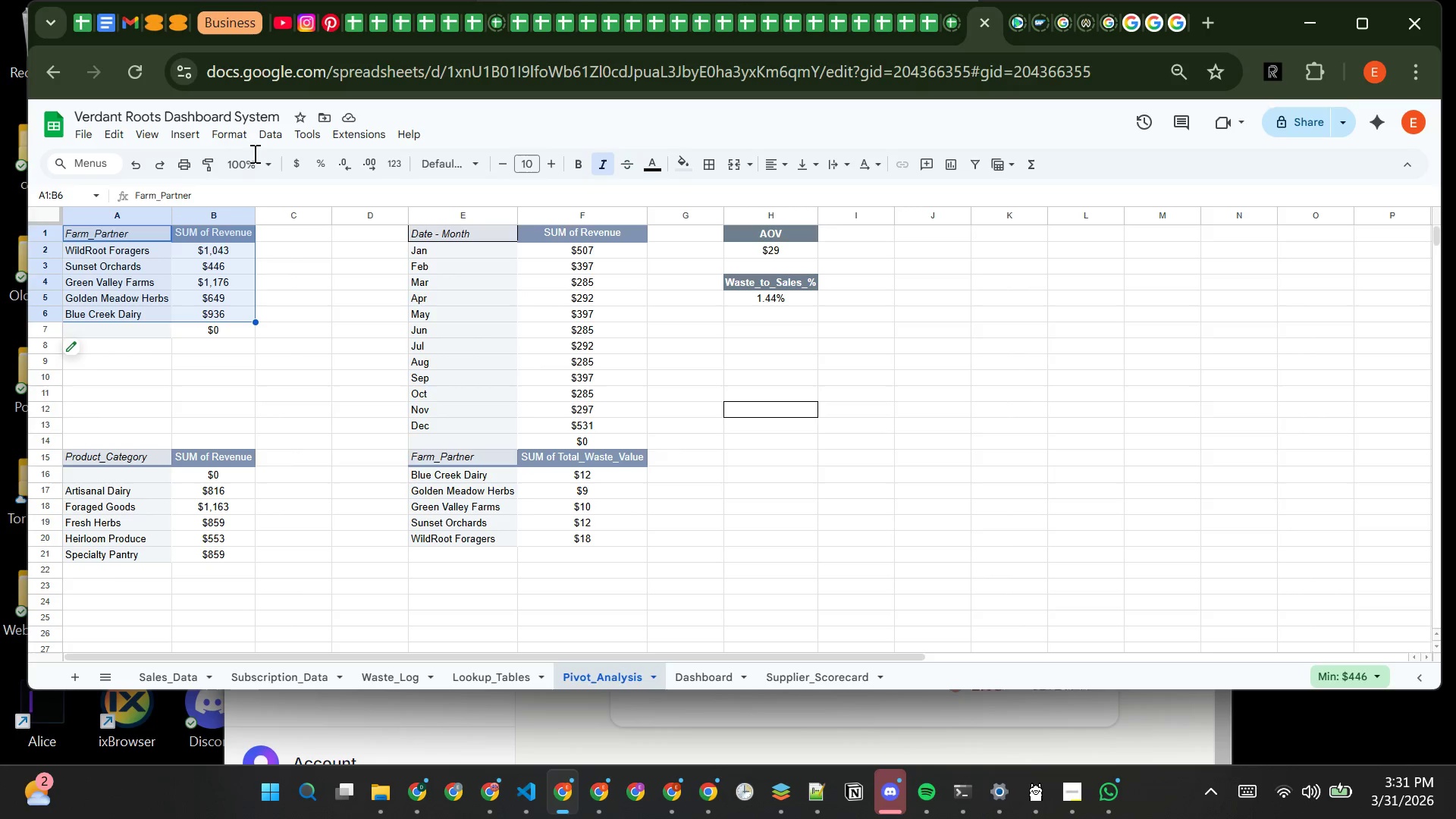 
wait(5.38)
 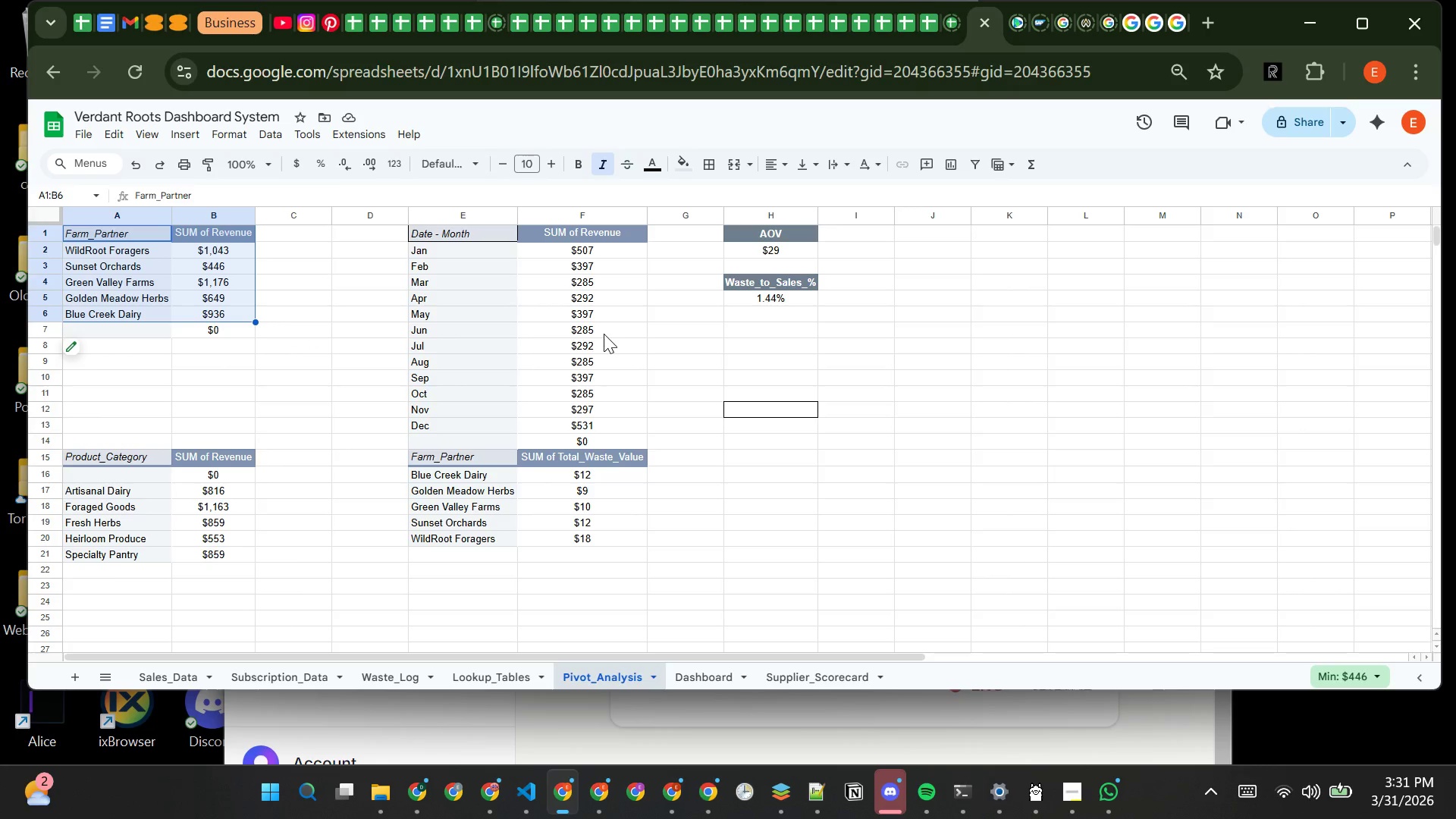 
left_click([182, 136])
 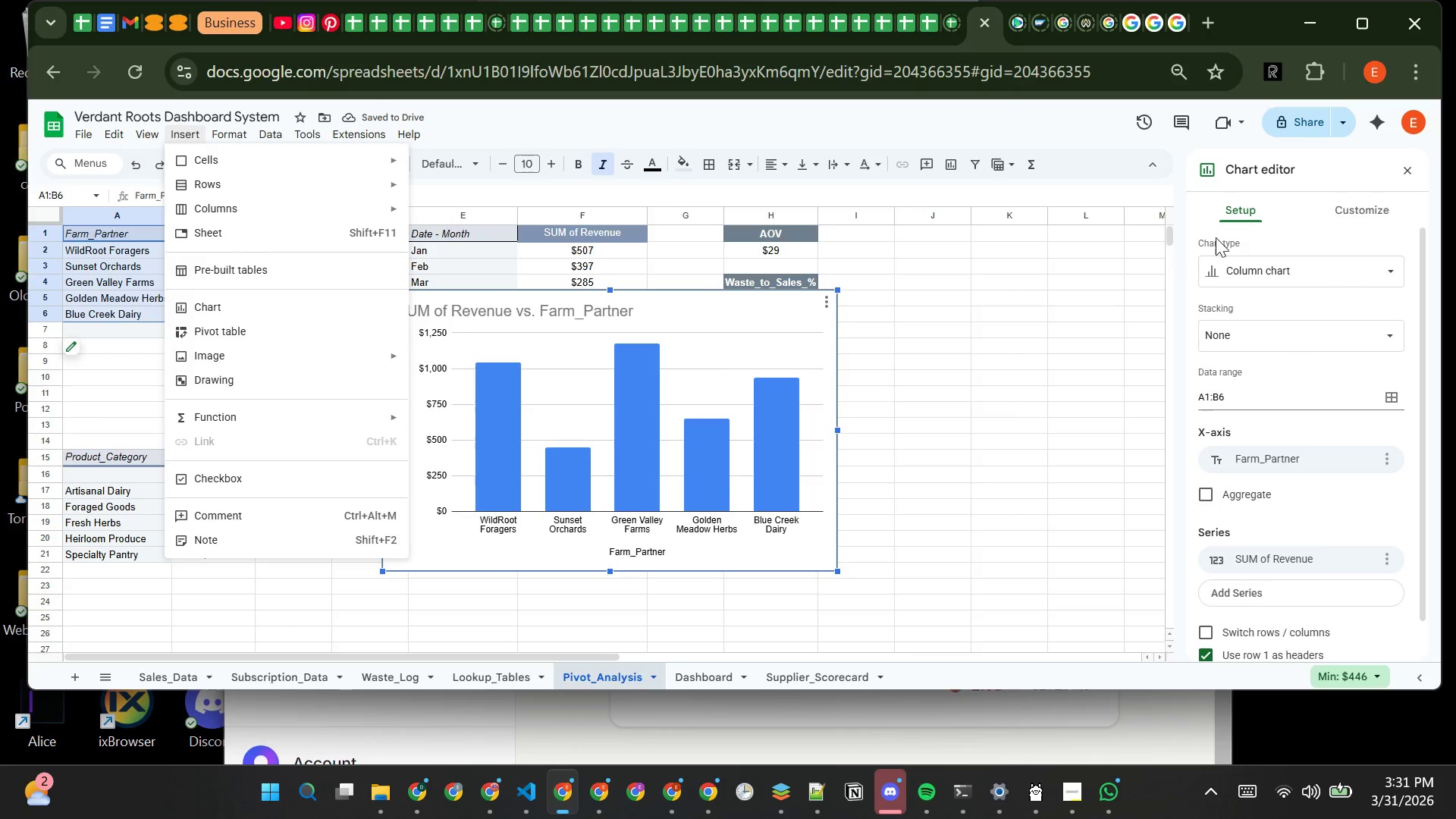 
wait(5.2)
 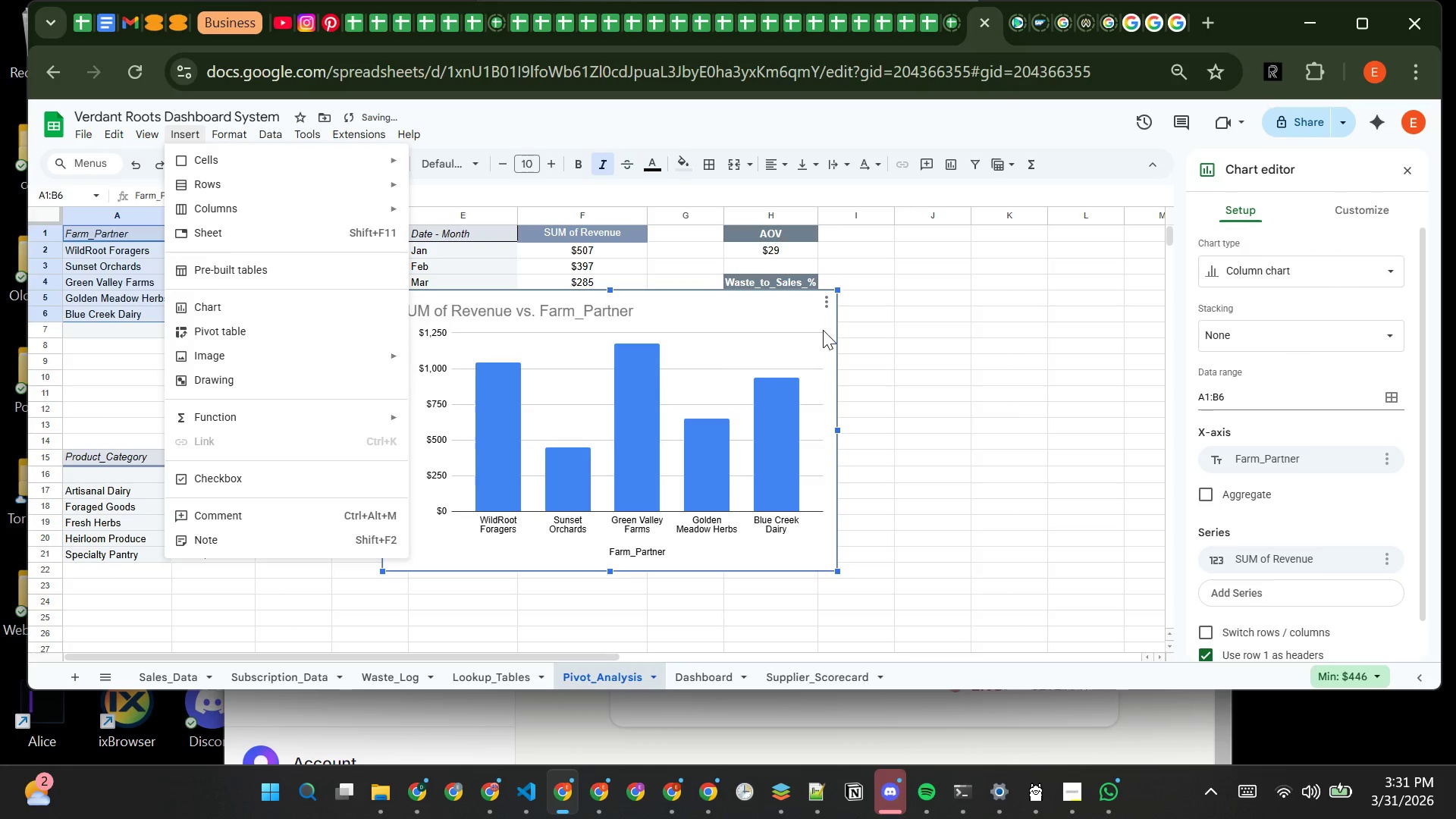 
left_click([1322, 226])
 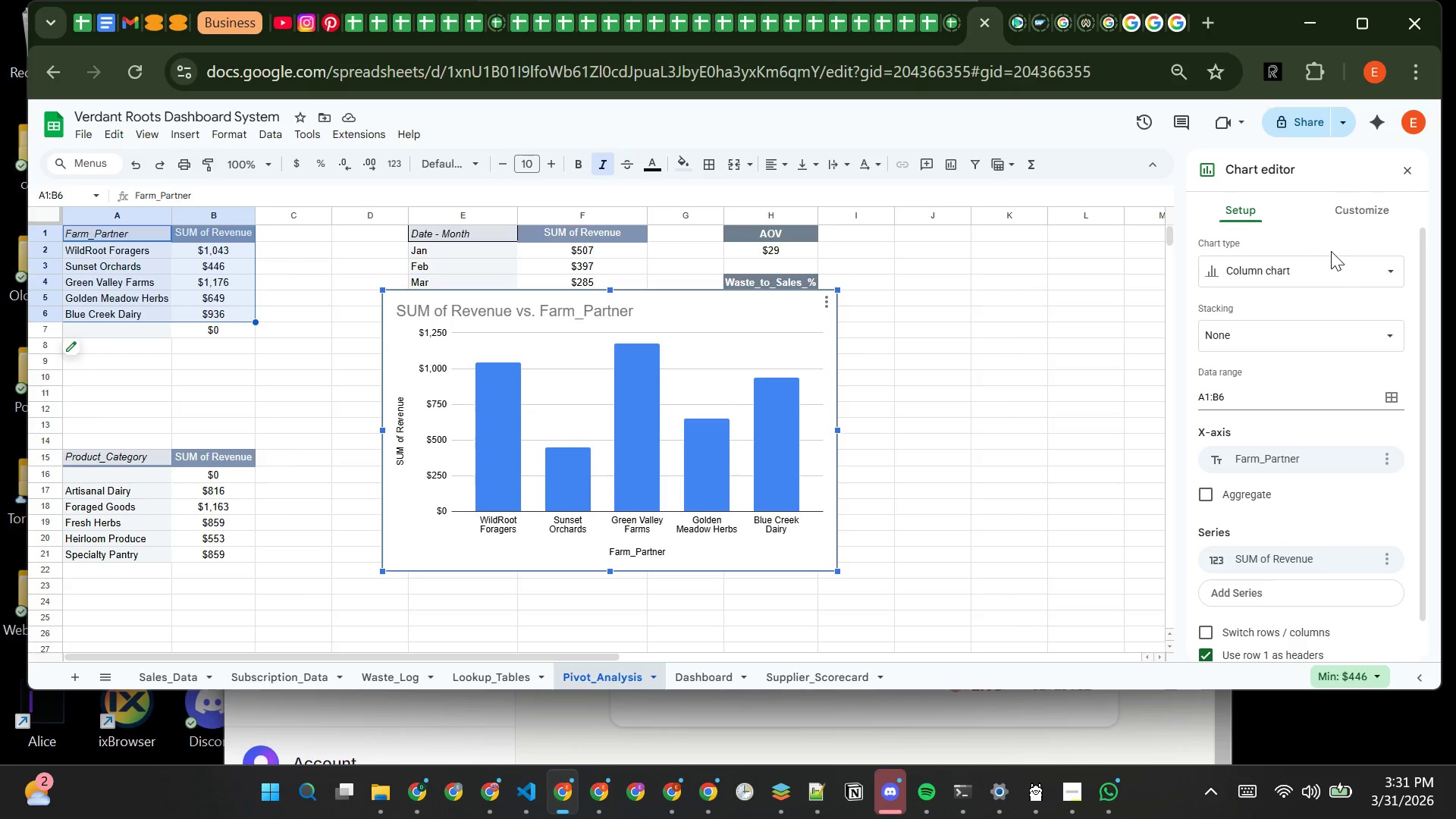 
wait(14.92)
 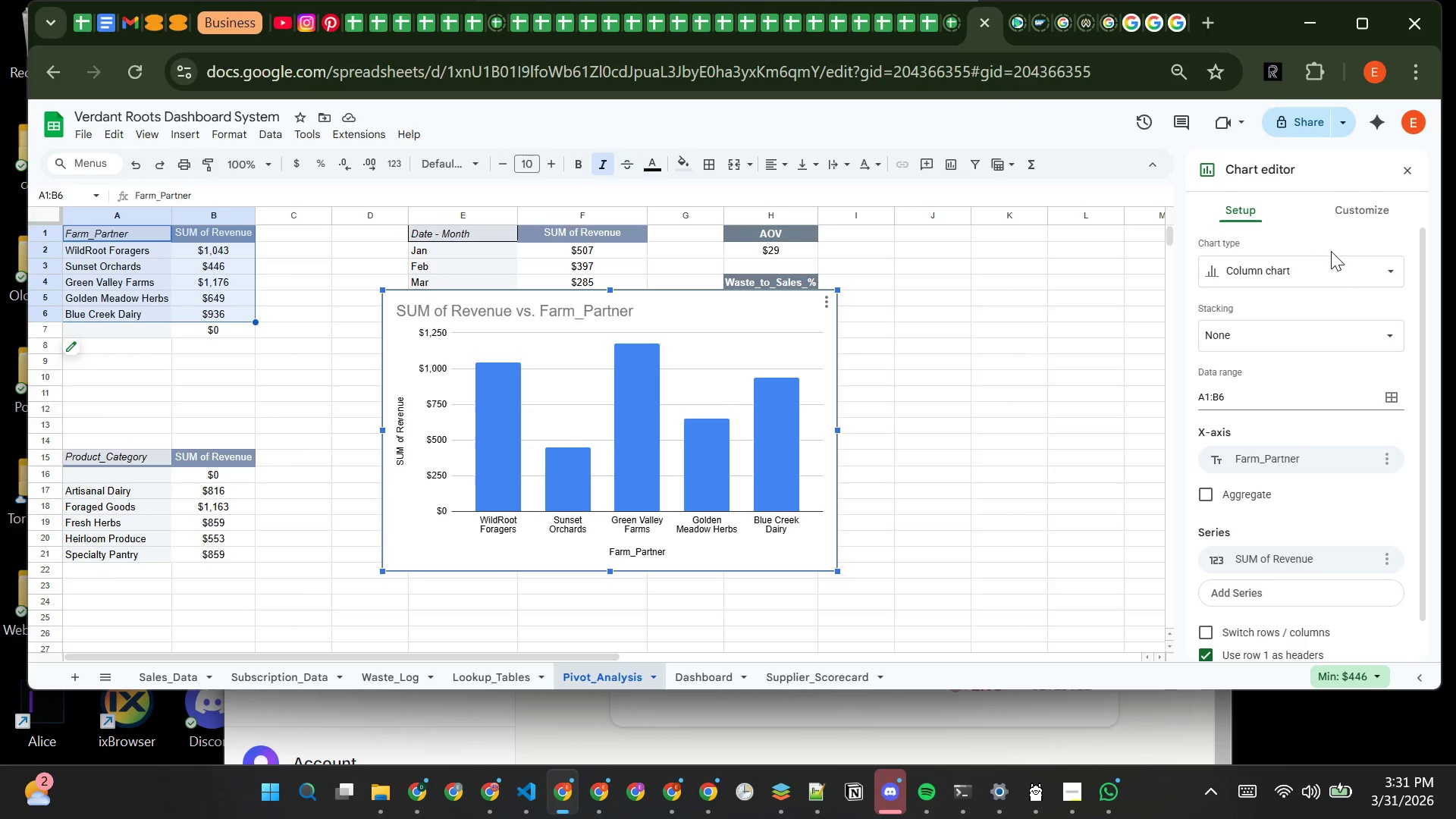 
left_click([1310, 263])
 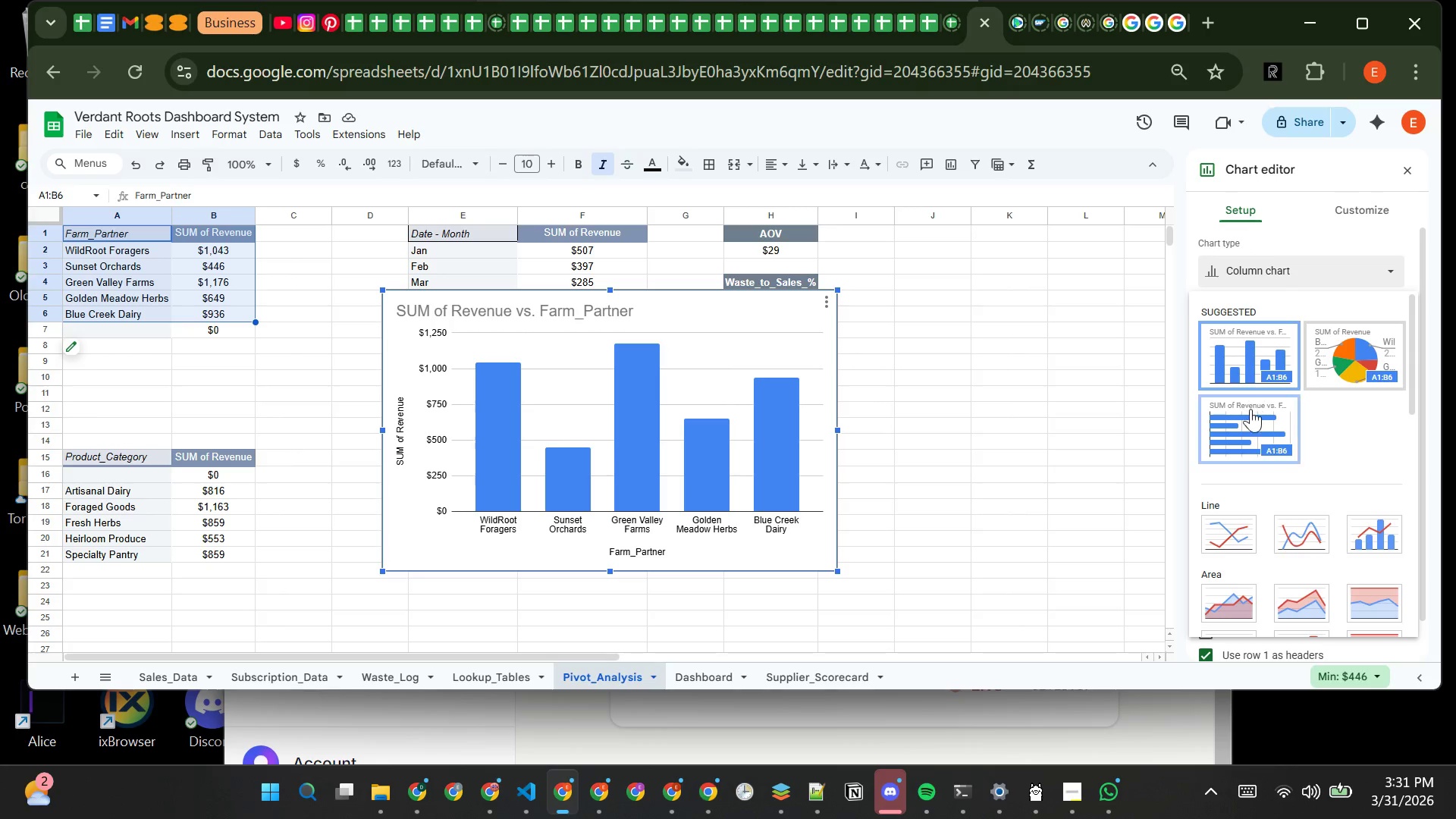 
left_click([1249, 410])
 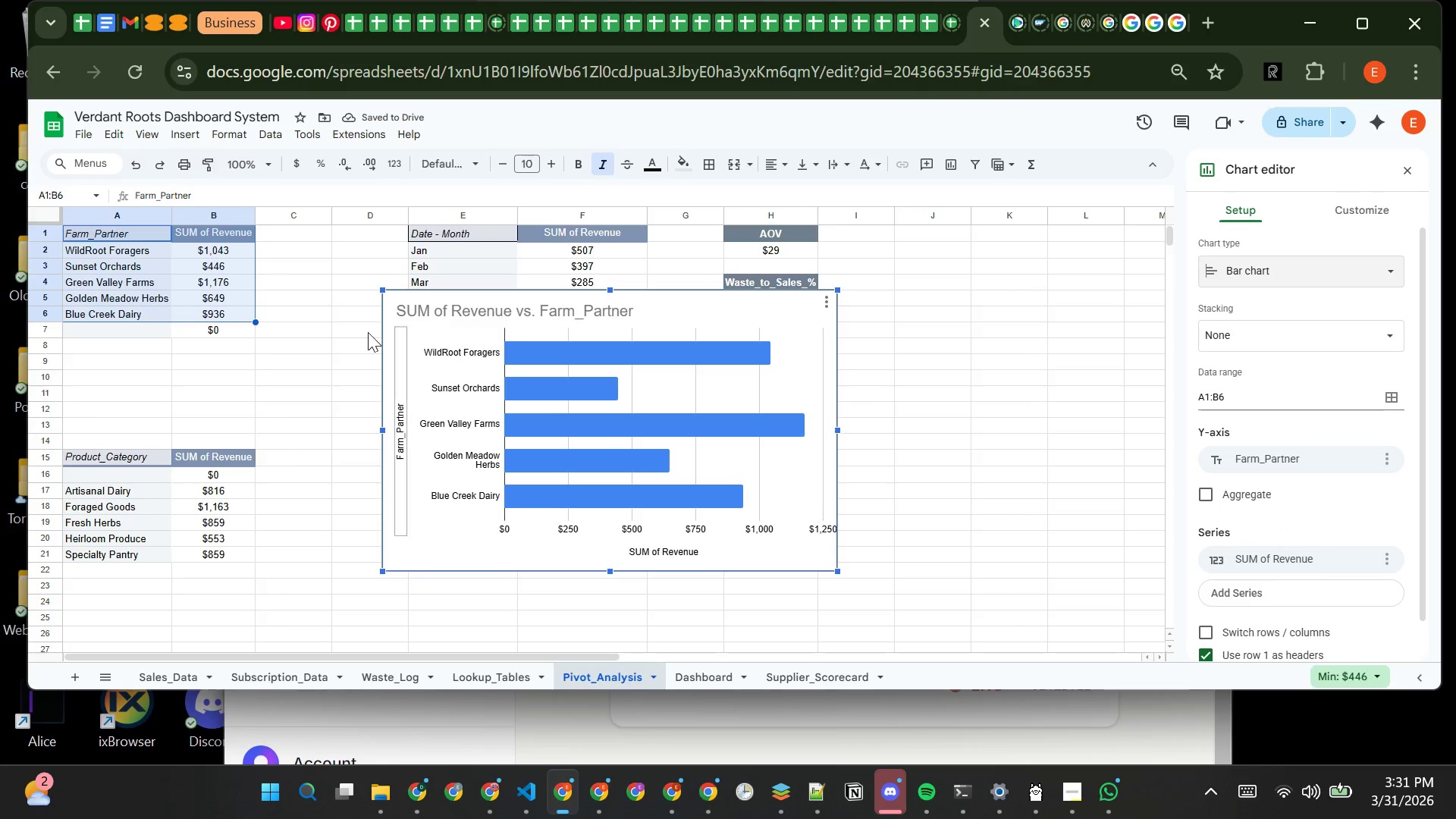 
wait(6.47)
 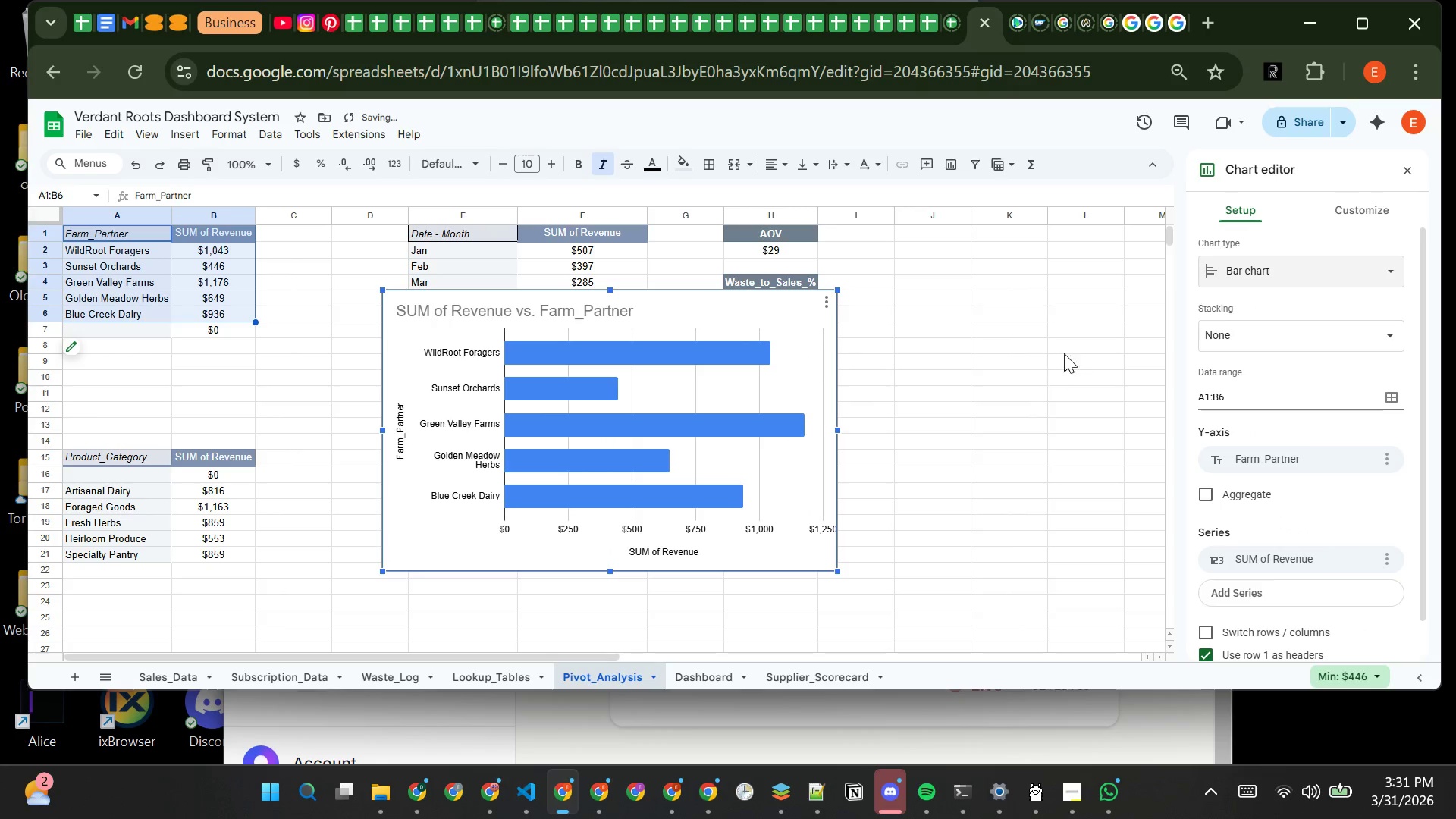 
left_click([827, 304])
 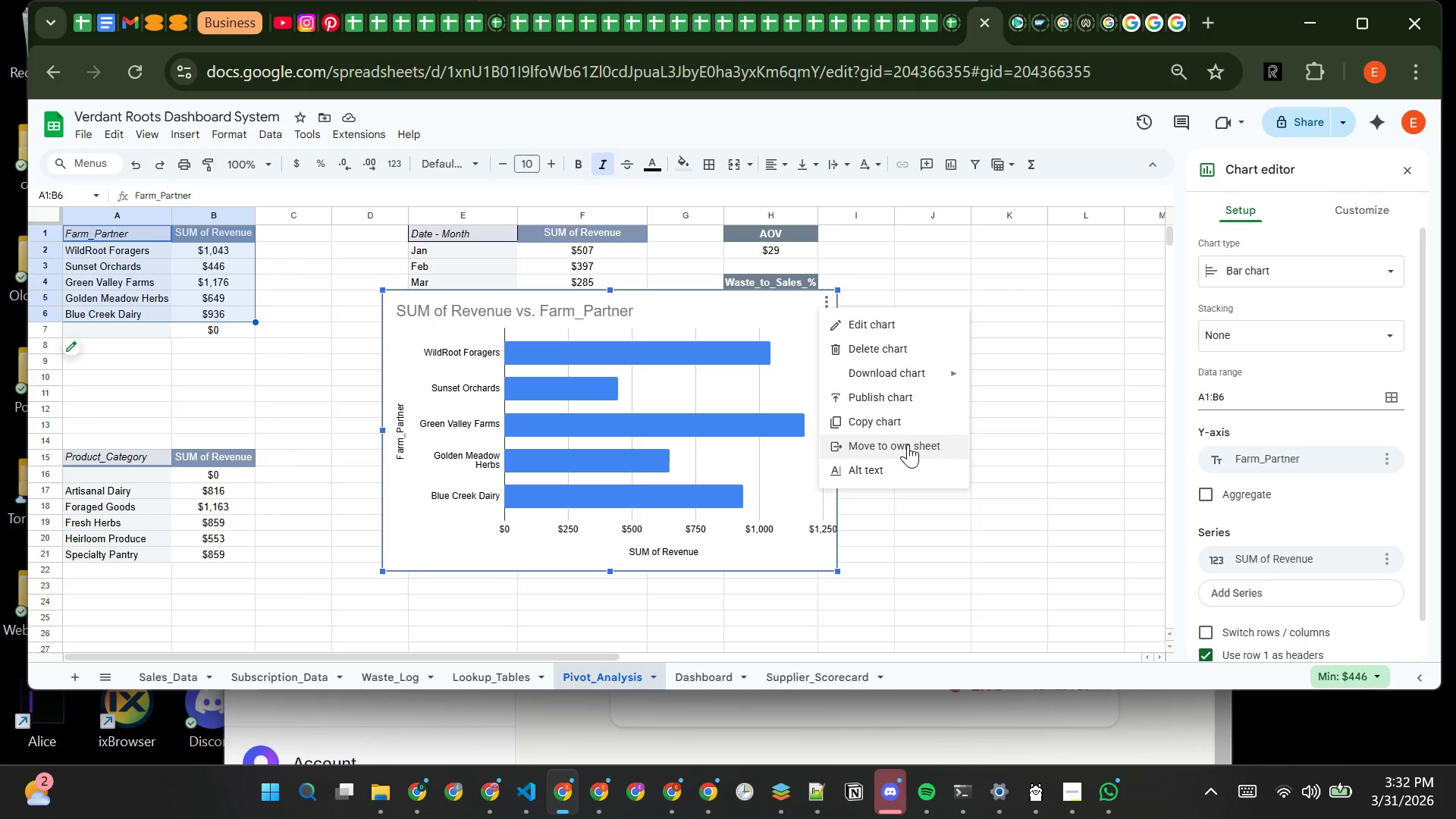 
wait(7.52)
 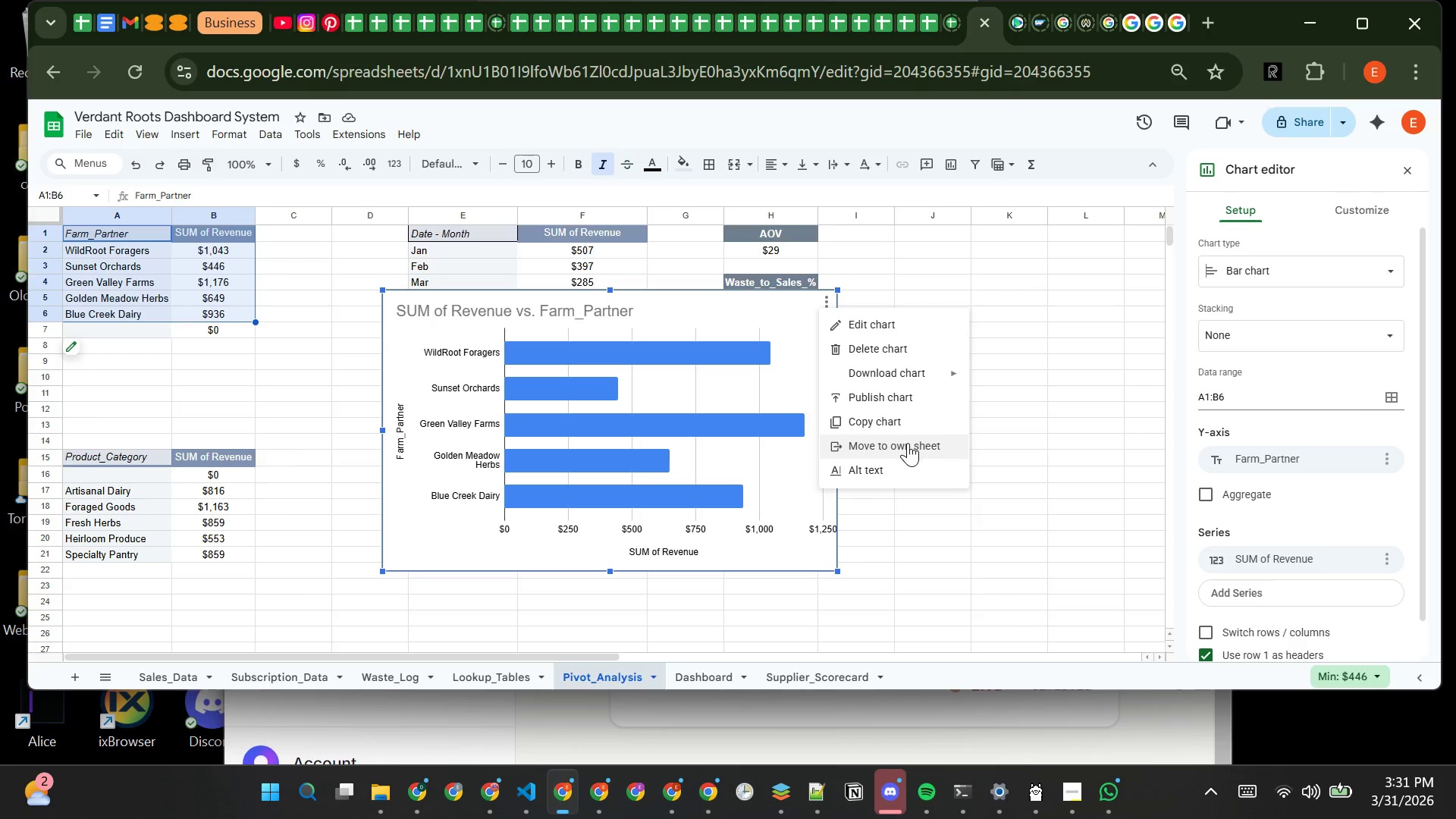 
left_click([908, 444])
 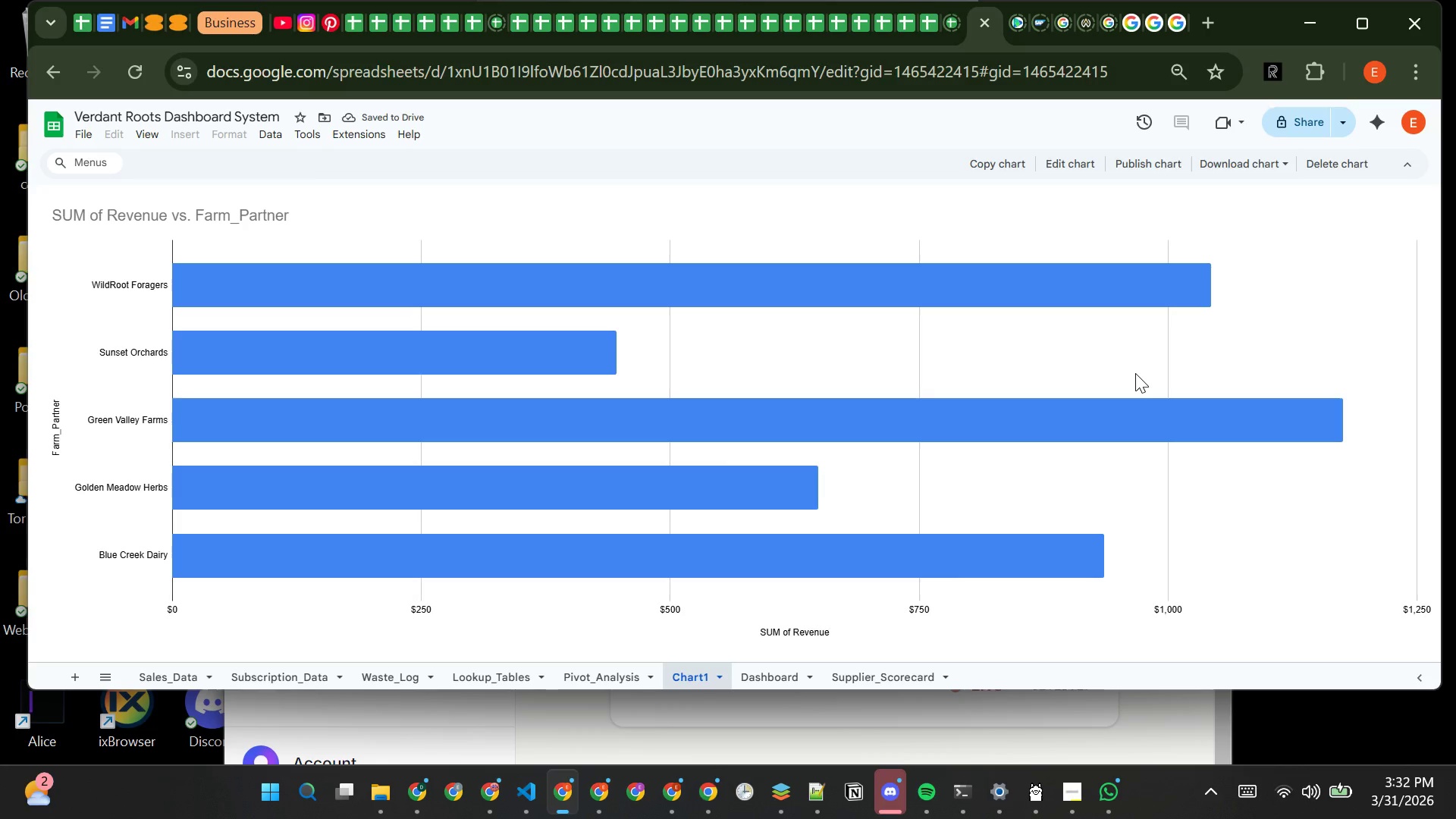 
wait(7.92)
 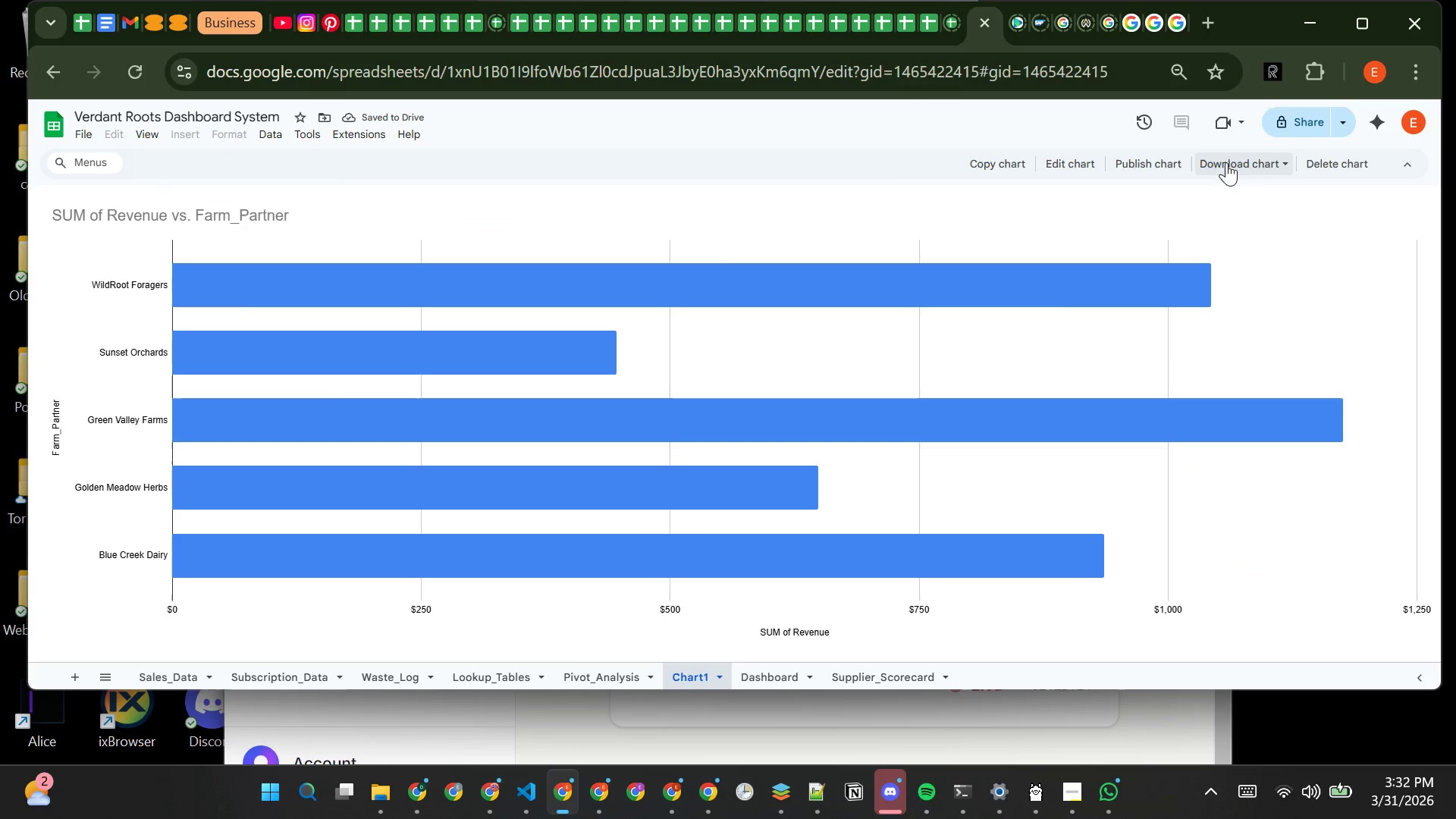 
key(Control+Z)
 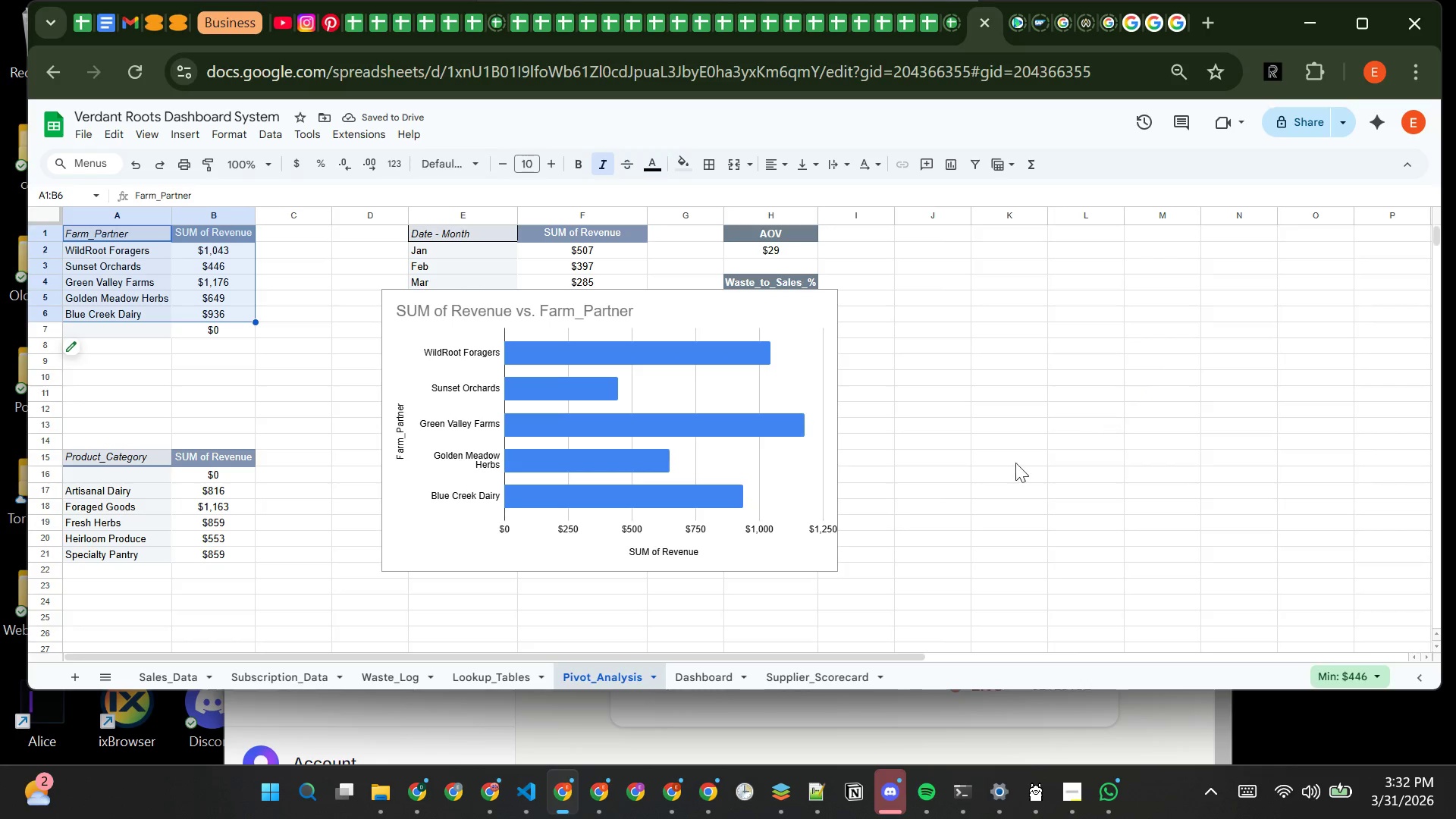 
left_click([780, 328])
 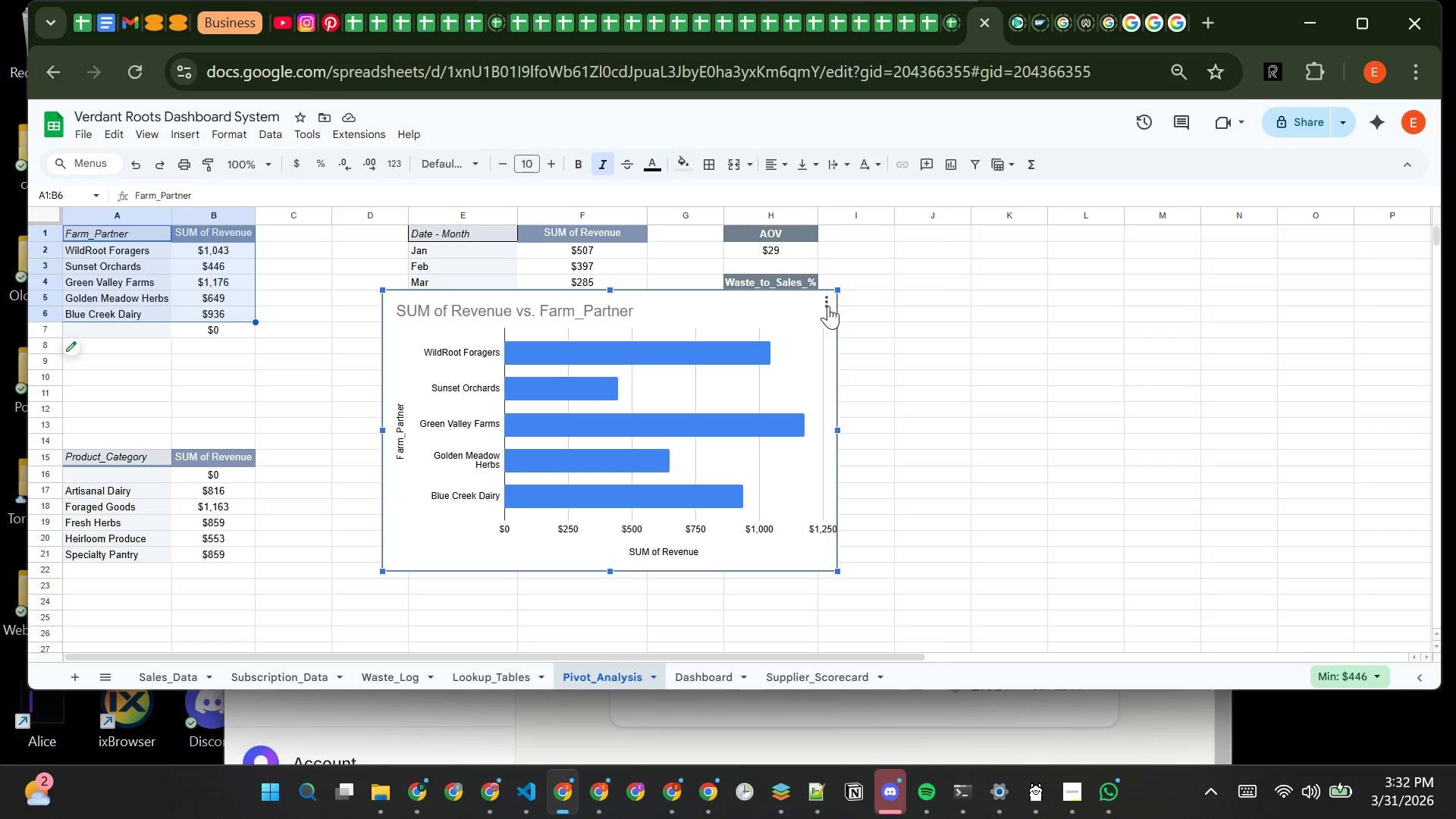 
left_click([828, 306])
 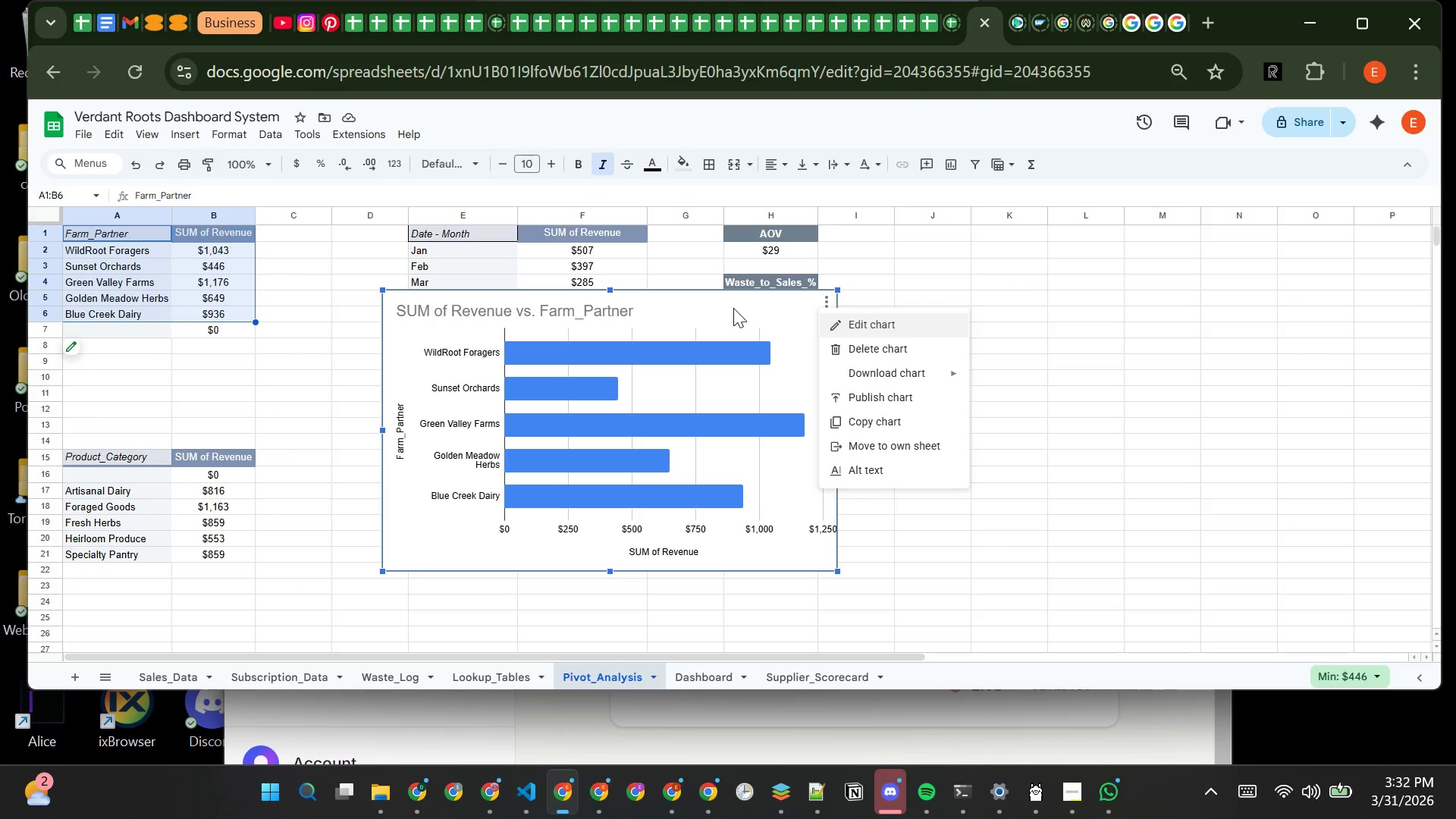 
left_click_drag(start_coordinate=[733, 308], to_coordinate=[718, 673])
 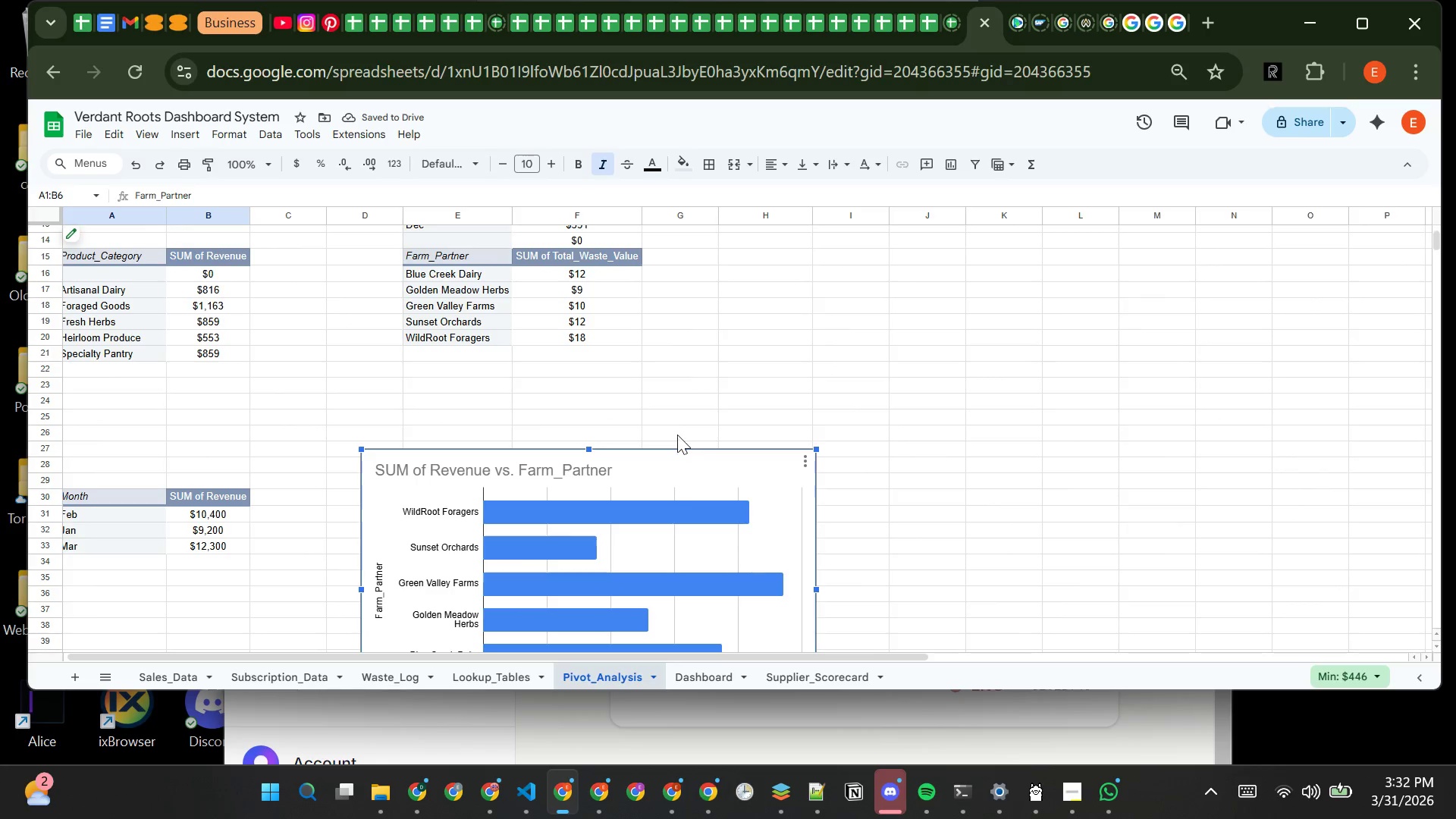 
wait(5.12)
 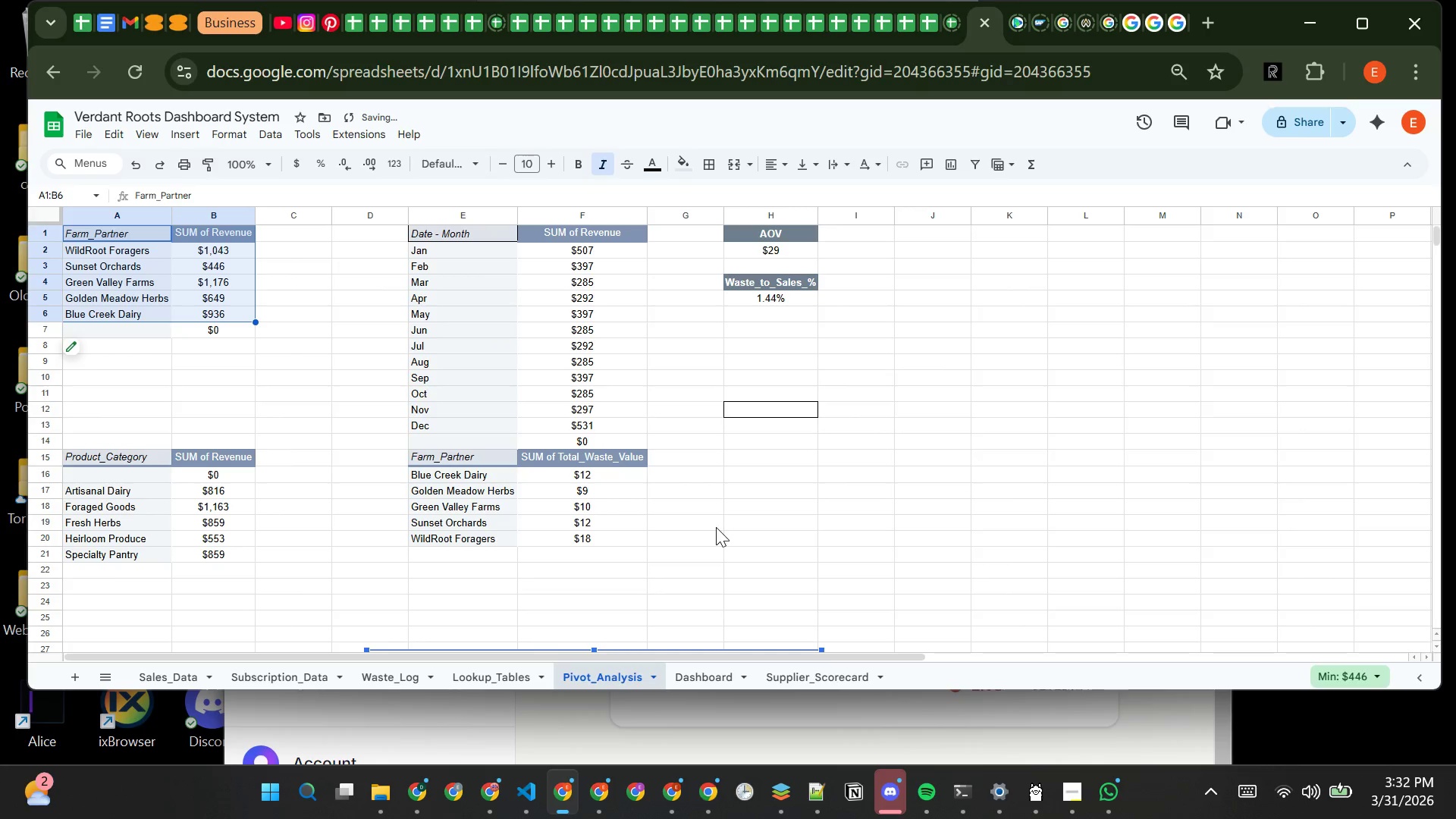 
left_click_drag(start_coordinate=[679, 465], to_coordinate=[1033, 340])
 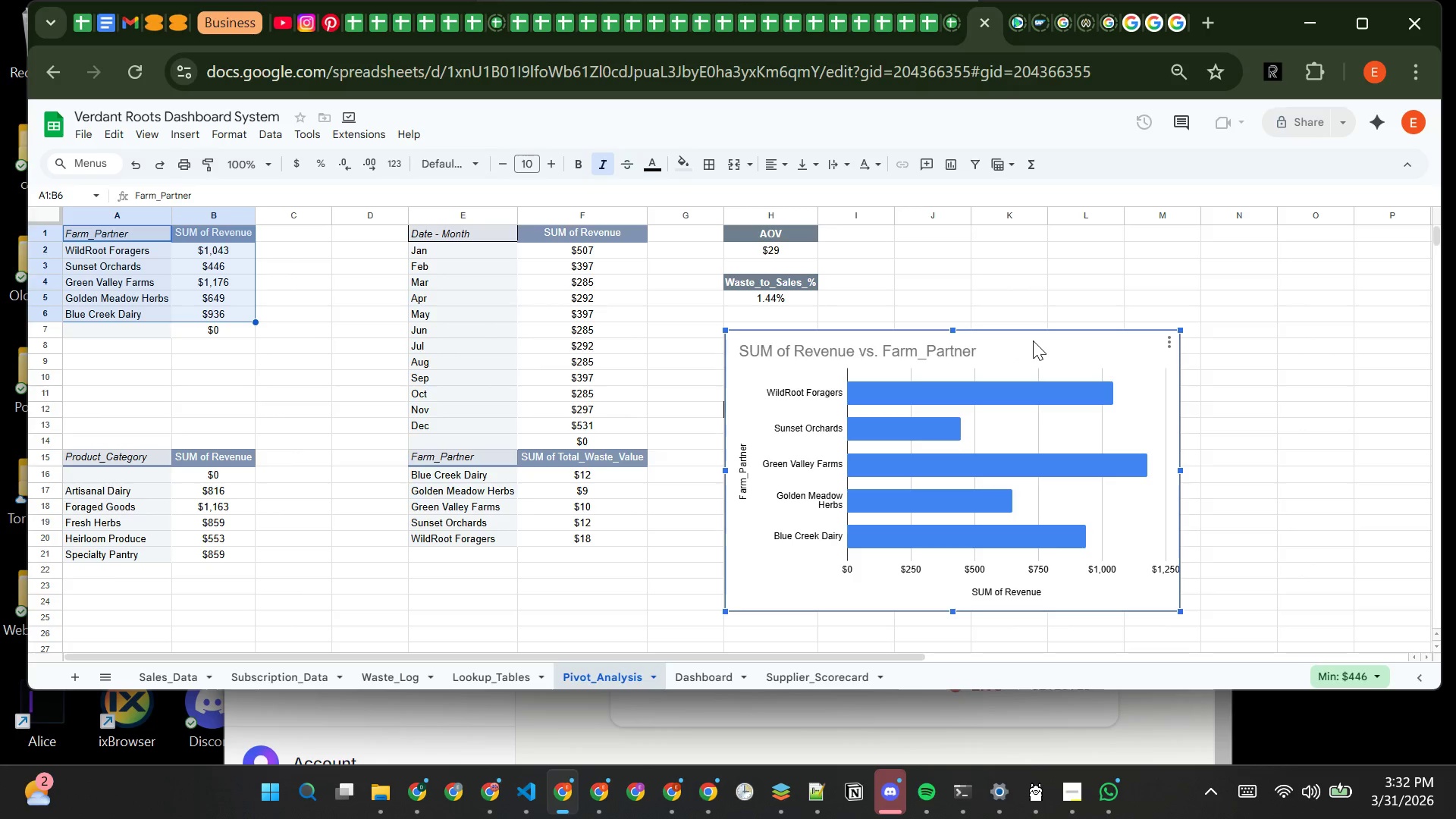 
left_click([1033, 340])
 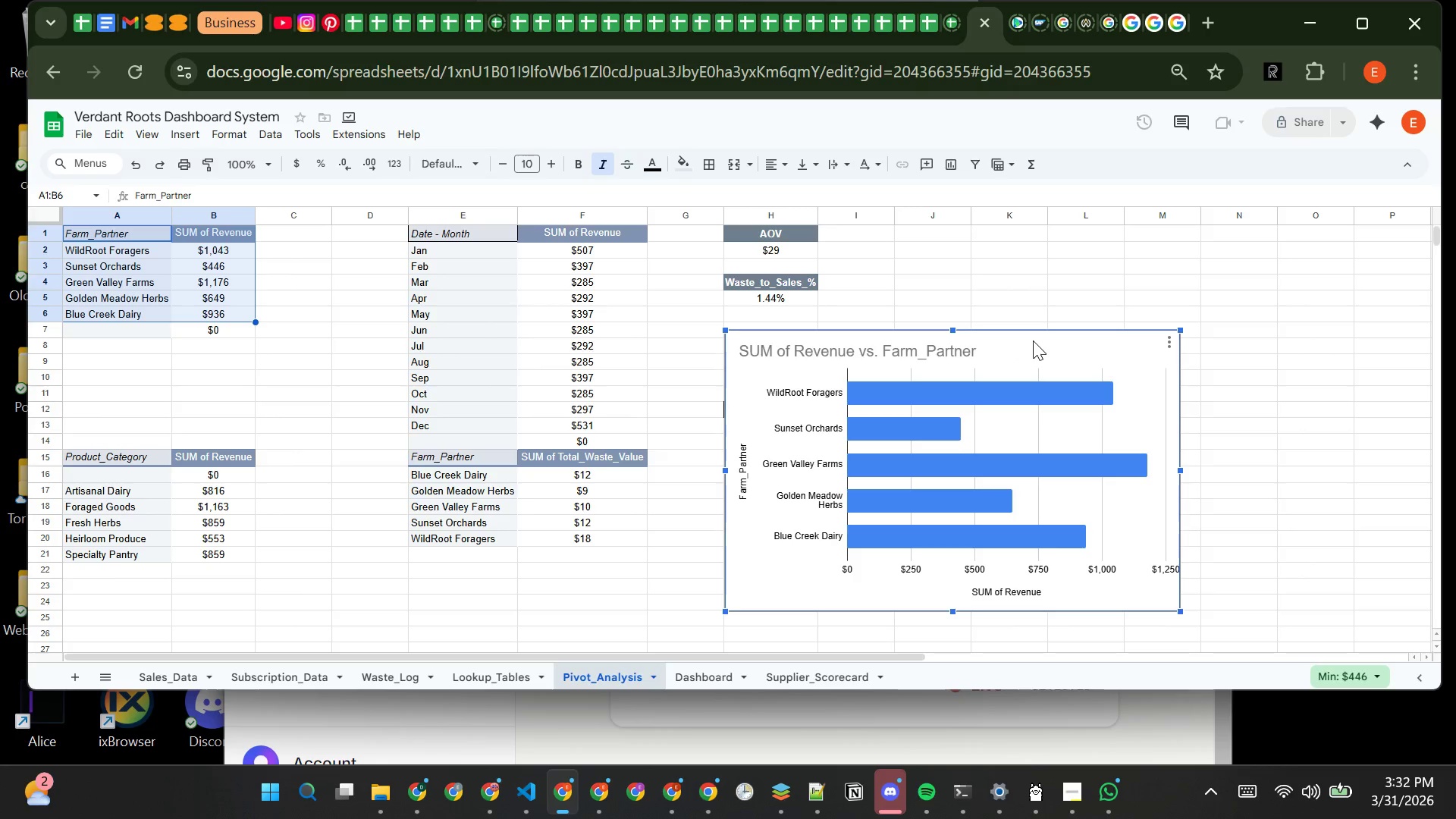 
key(Control+C)
 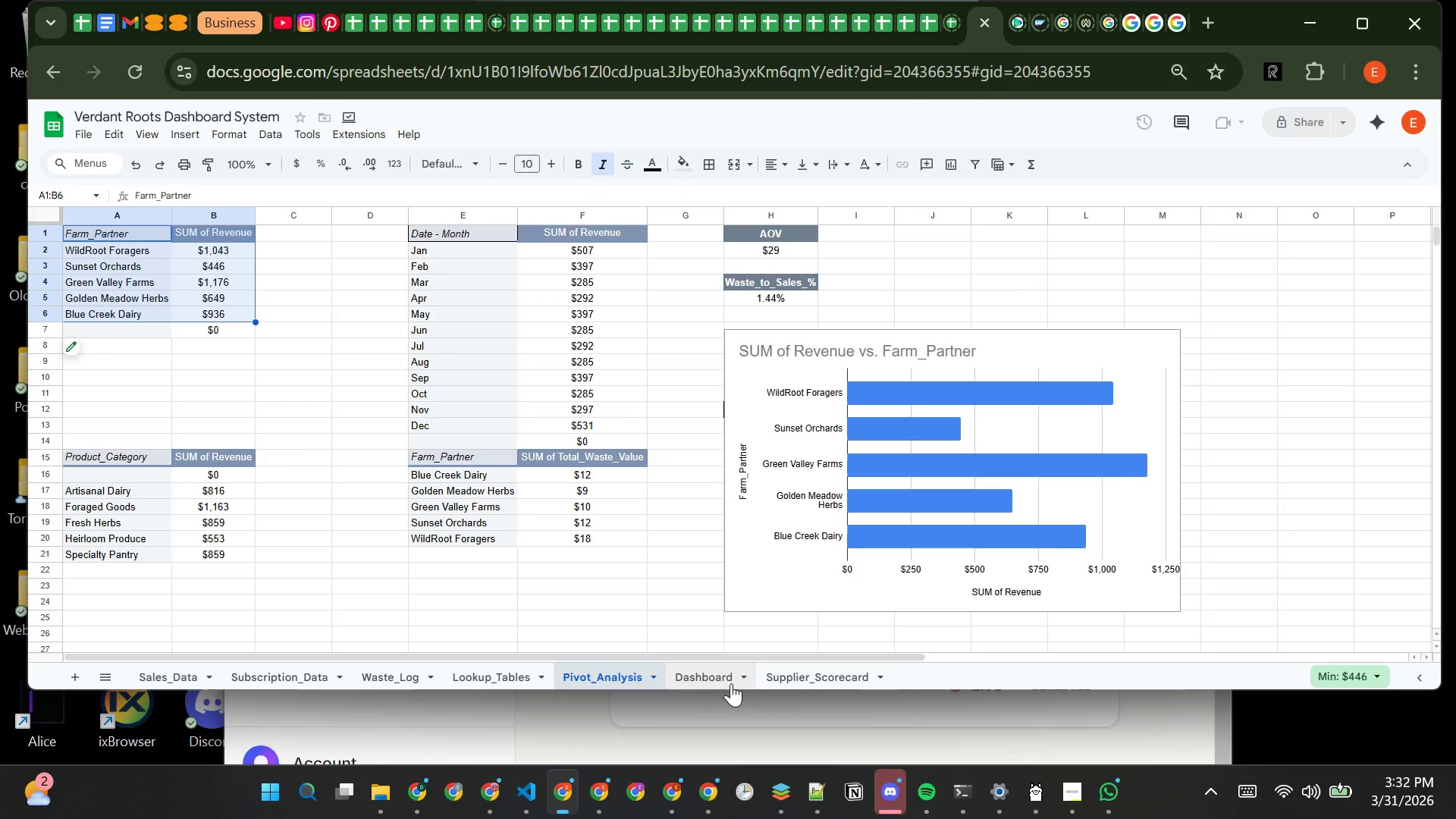 
left_click([720, 681])
 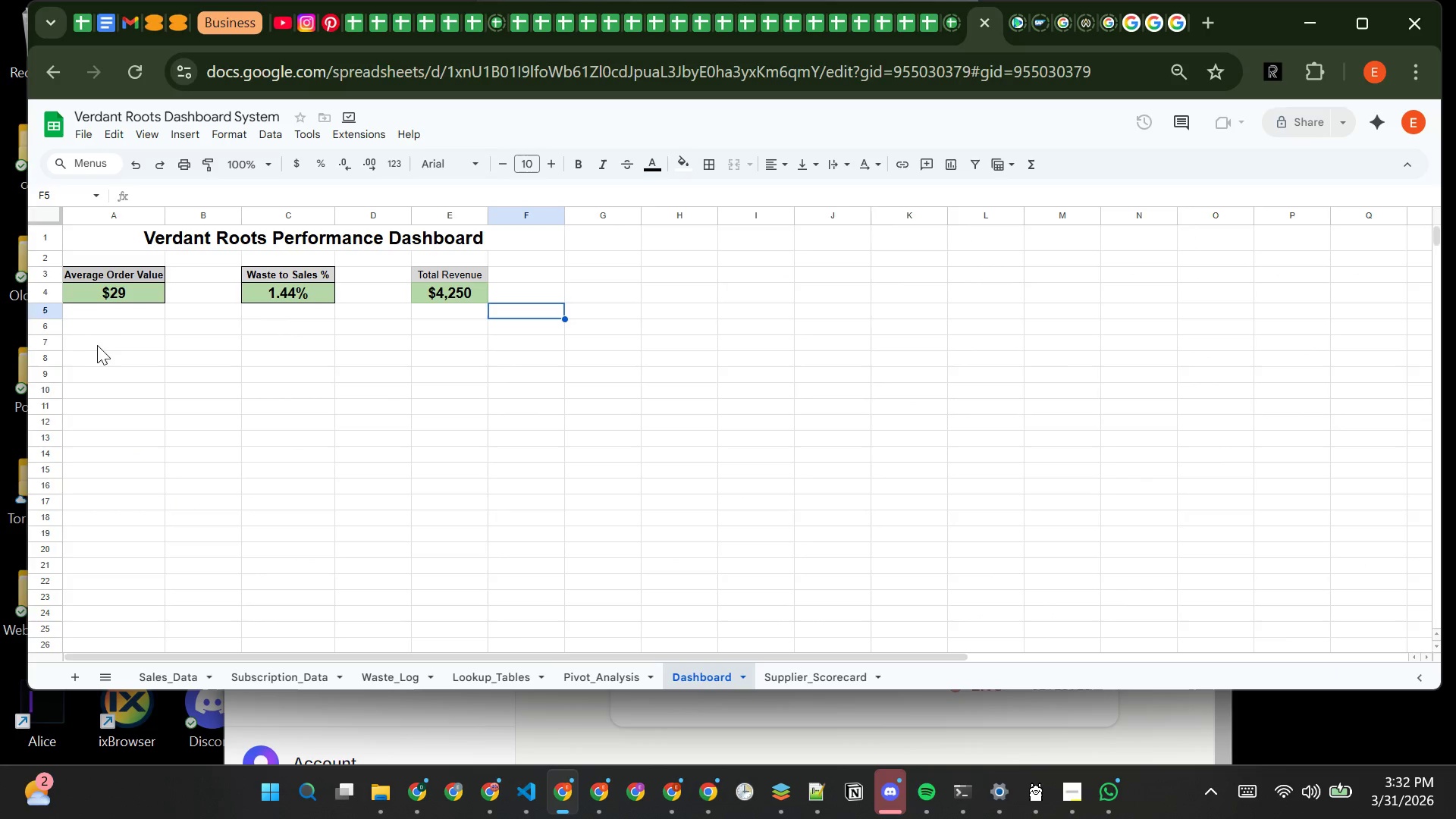 
left_click([92, 341])
 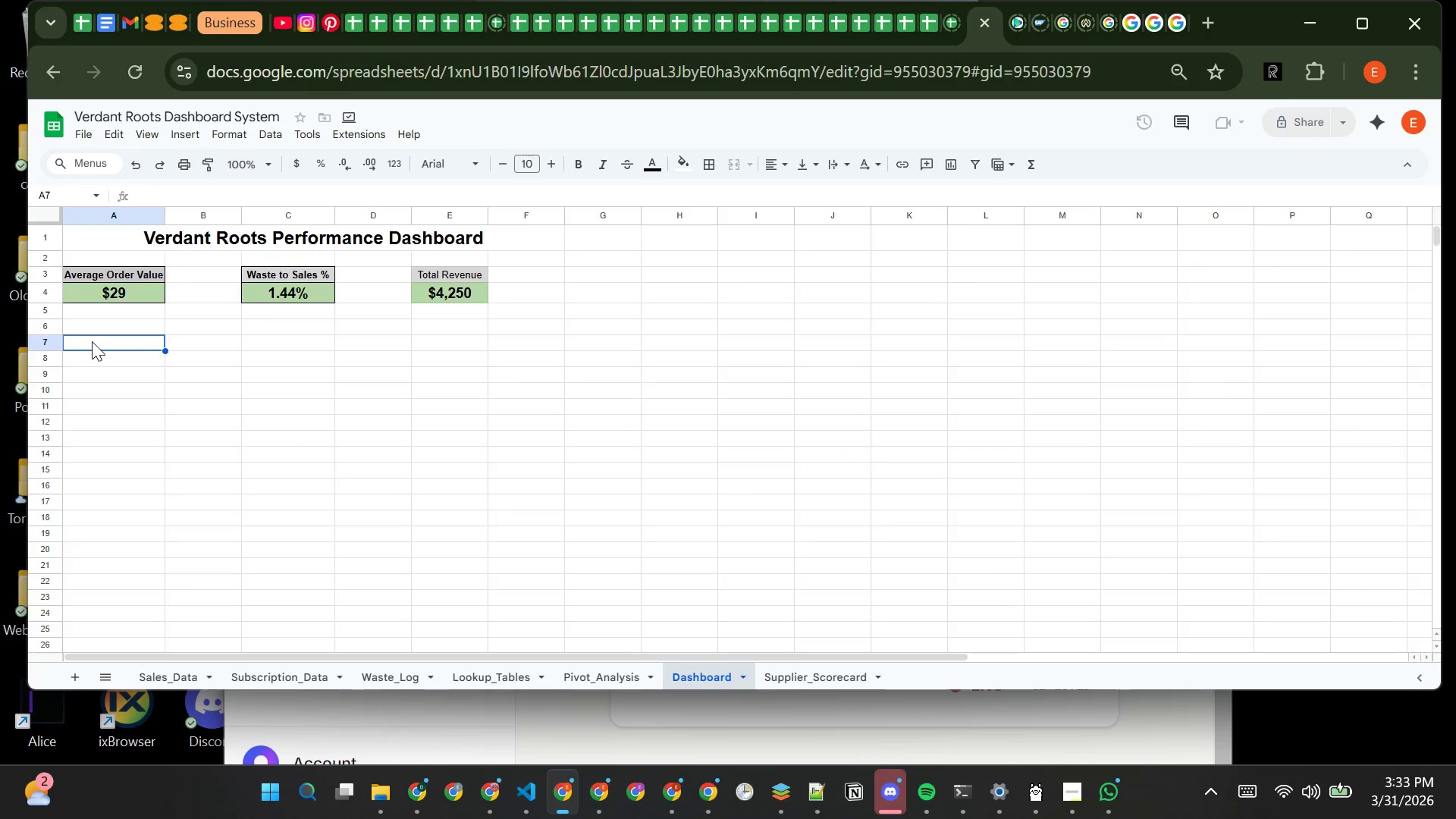 
key(Control+V)
 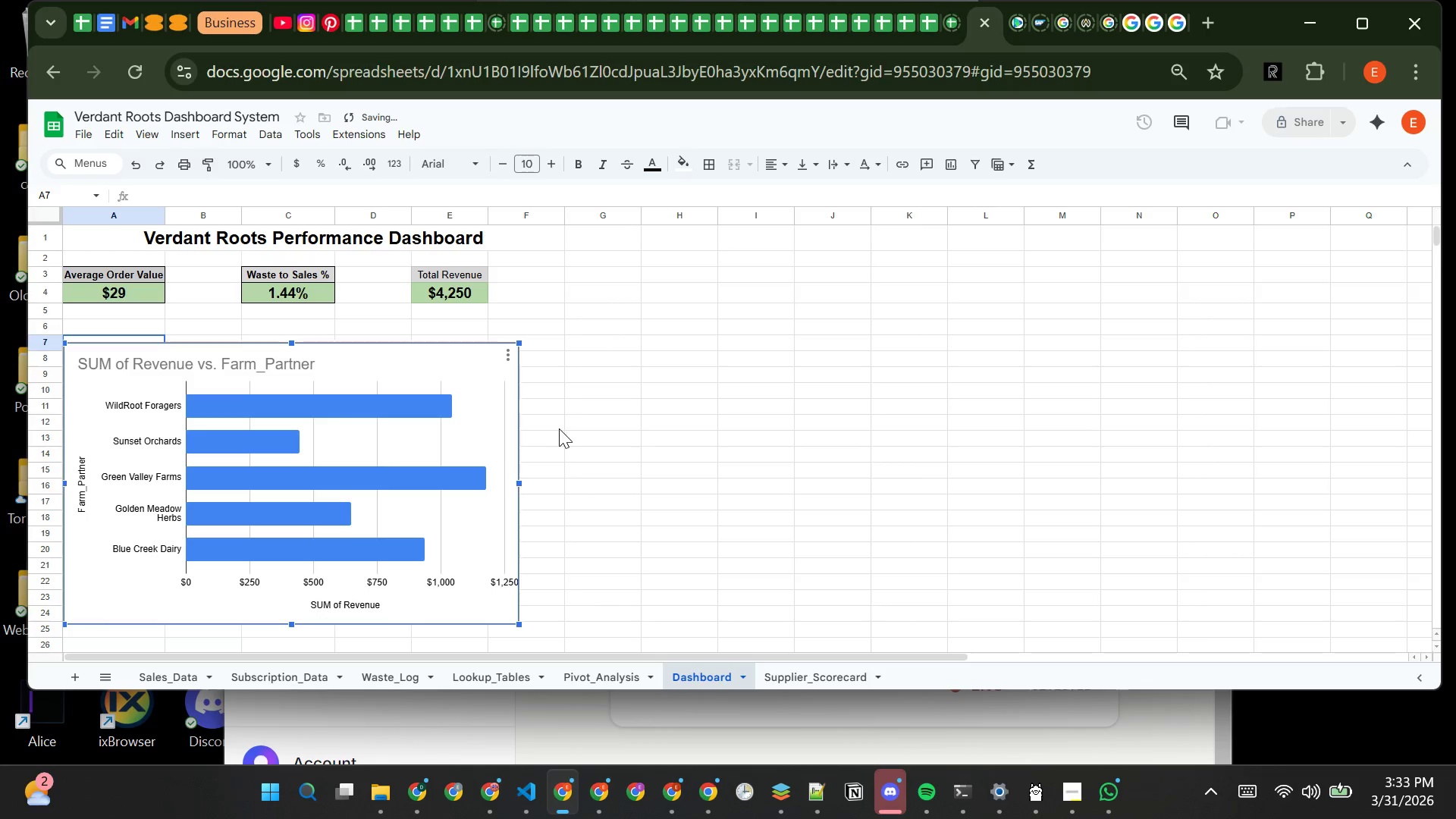 
left_click([559, 428])
 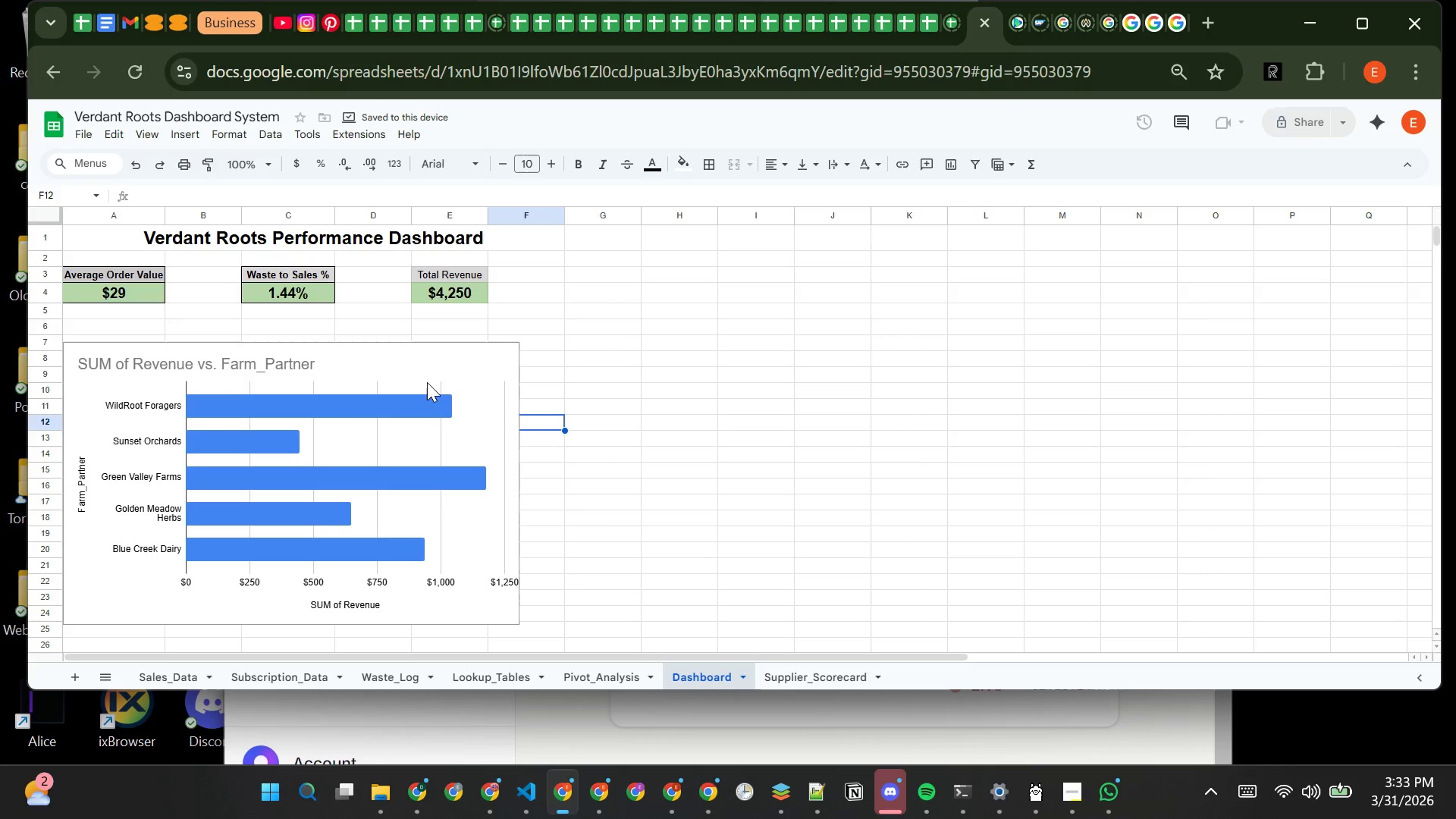 
left_click([419, 374])
 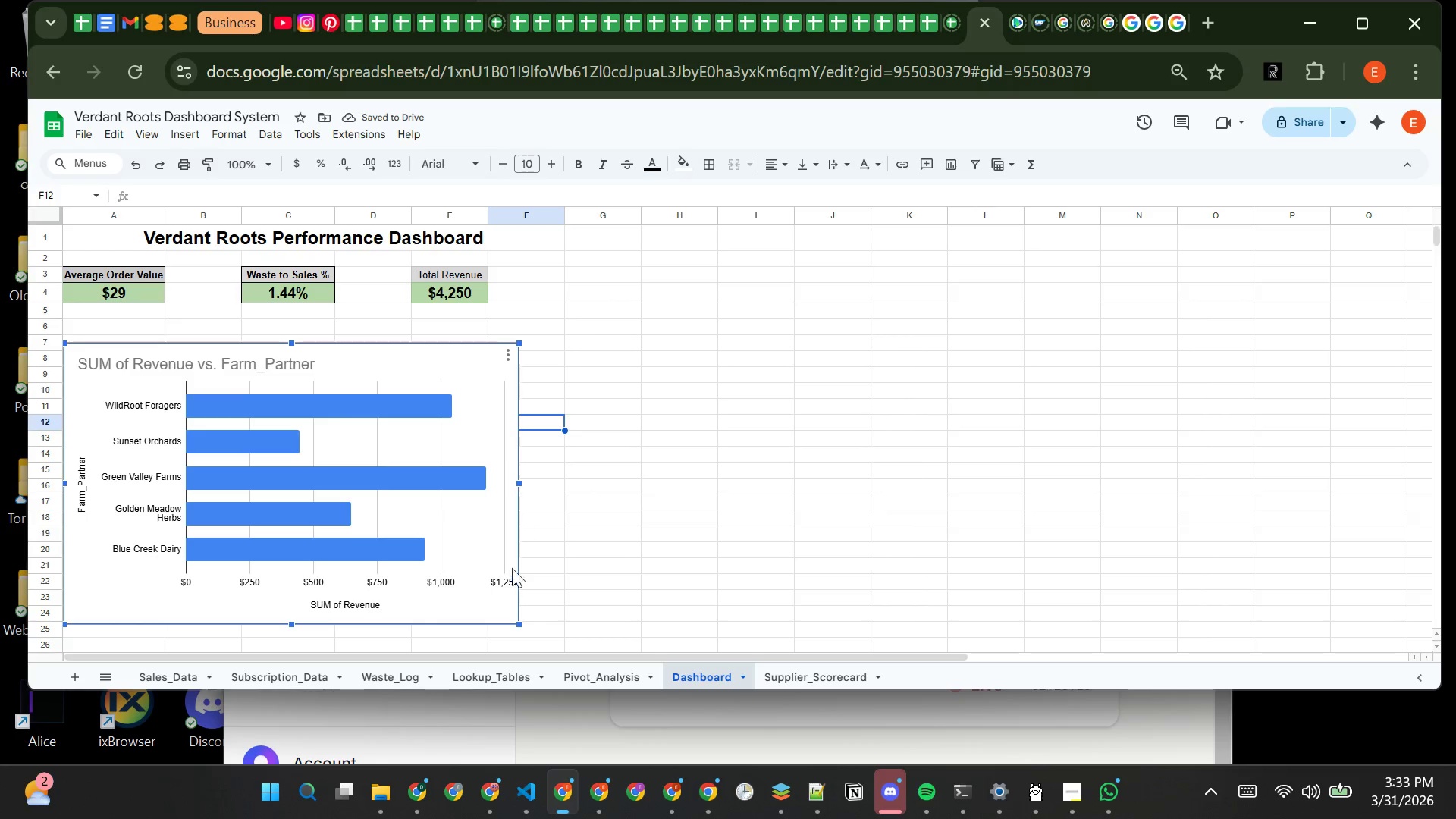 
wait(5.22)
 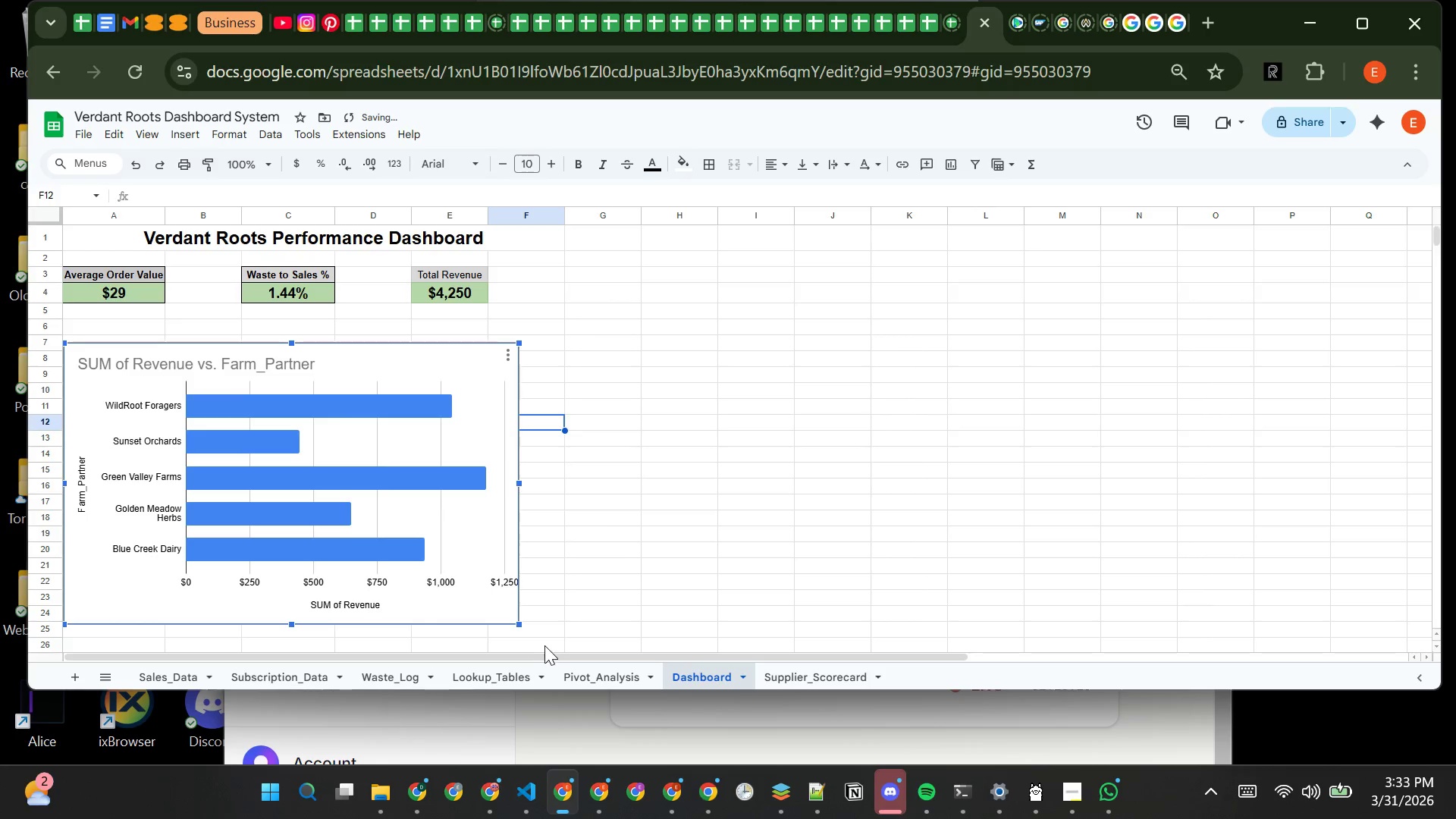 
left_click_drag(start_coordinate=[518, 622], to_coordinate=[454, 497])
 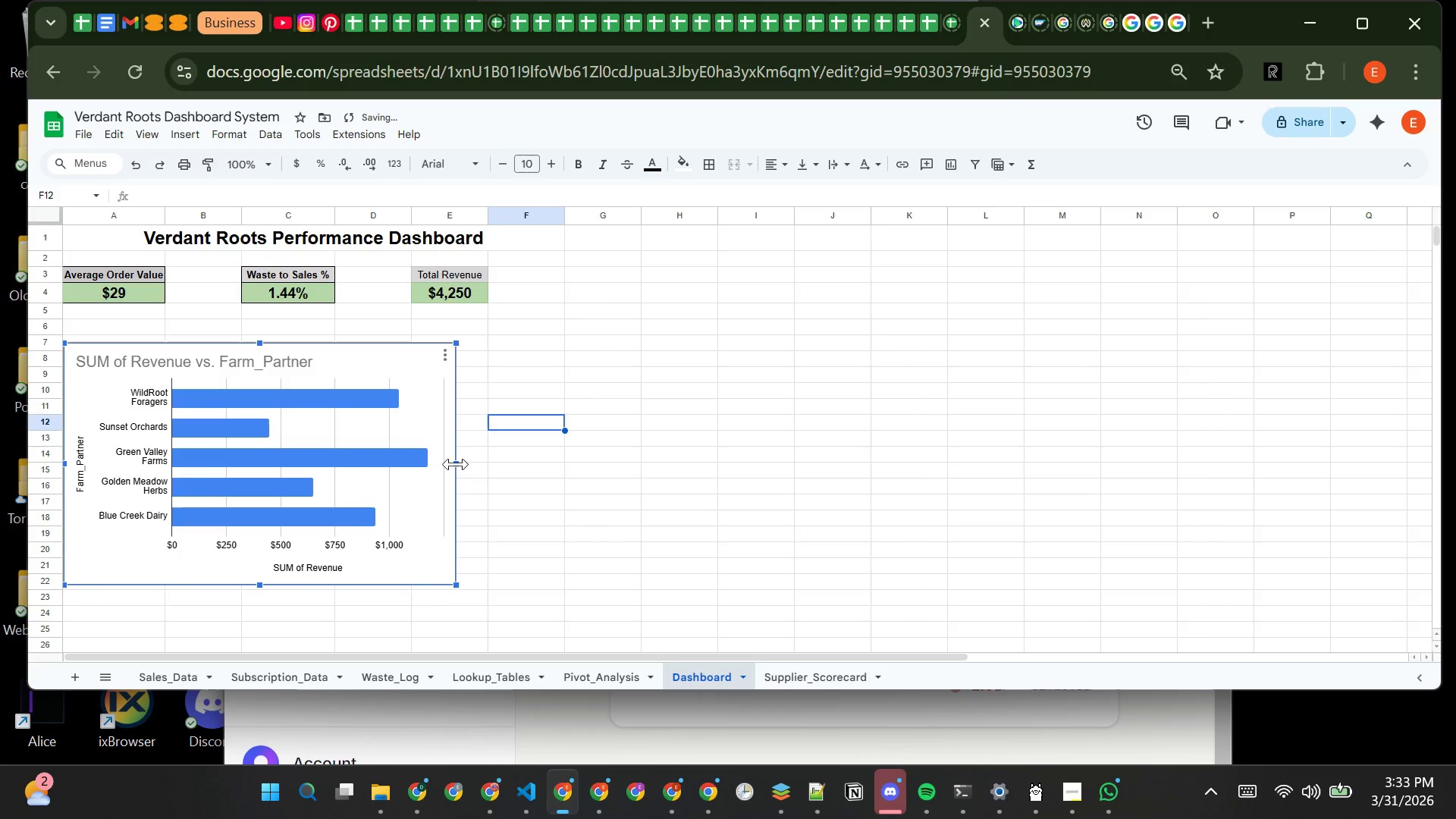 
left_click_drag(start_coordinate=[456, 464], to_coordinate=[475, 453])
 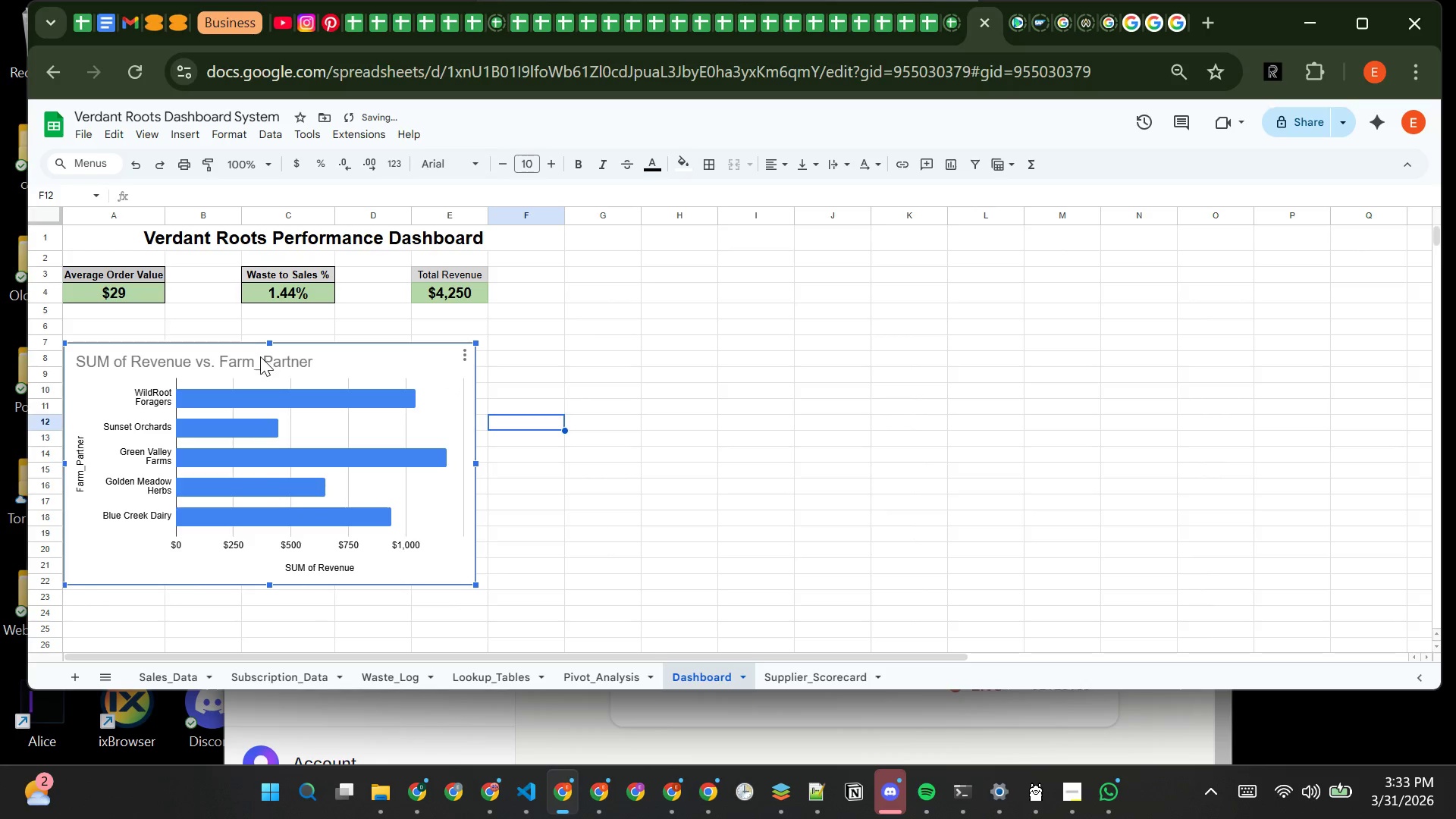 
left_click([261, 359])
 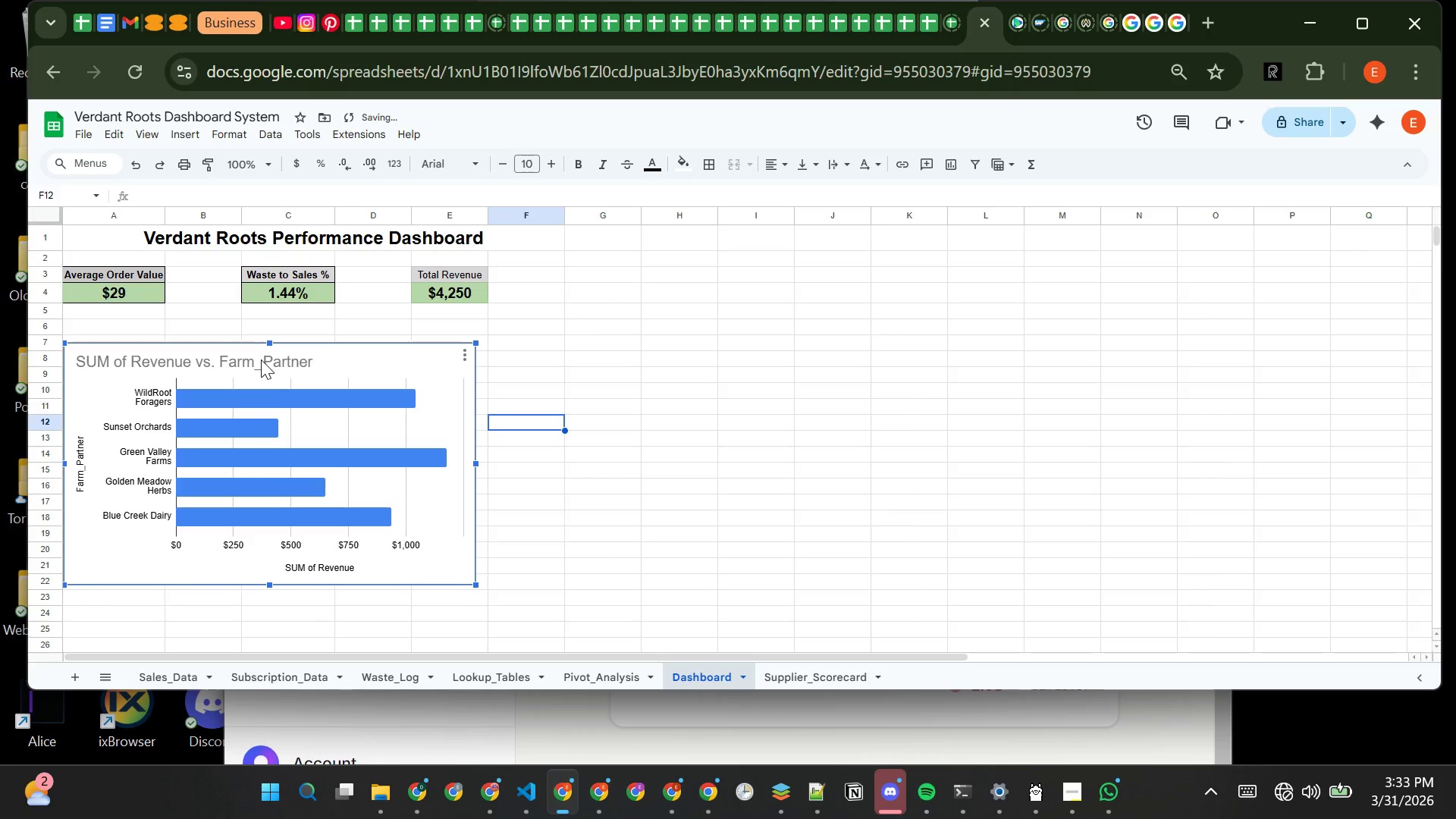 
left_click([261, 359])
 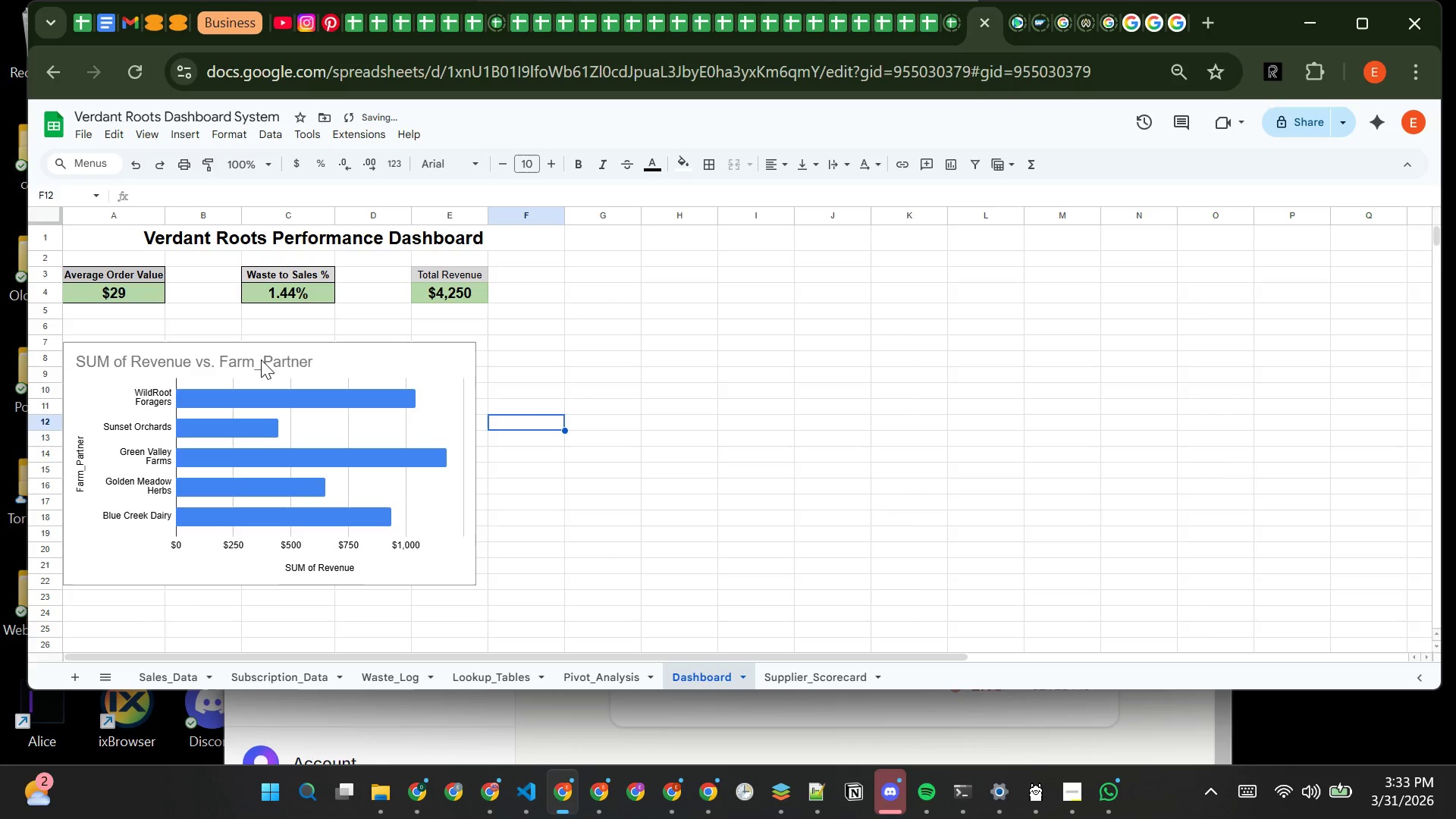 
wait(12.95)
 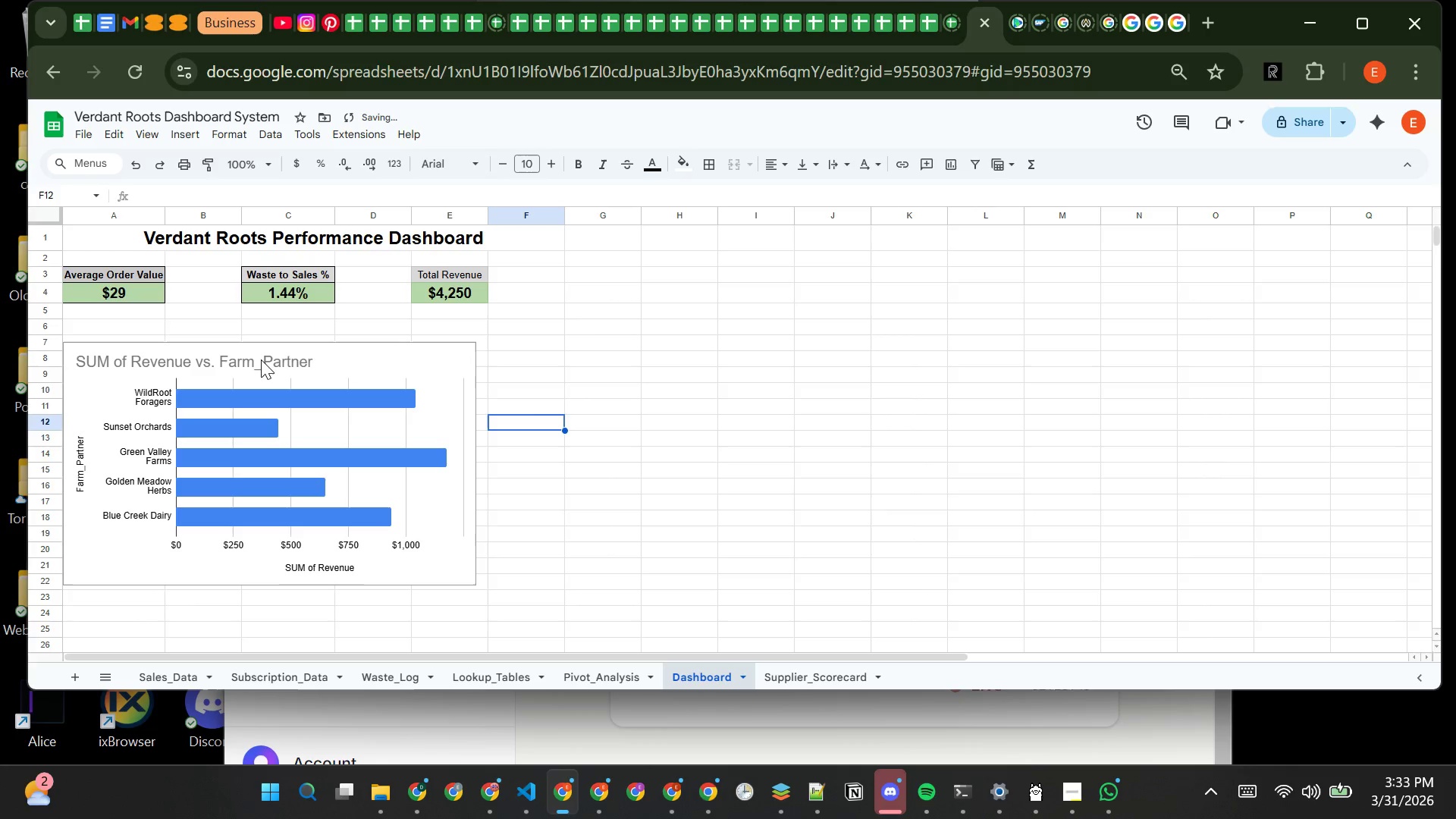 
left_click([601, 675])
 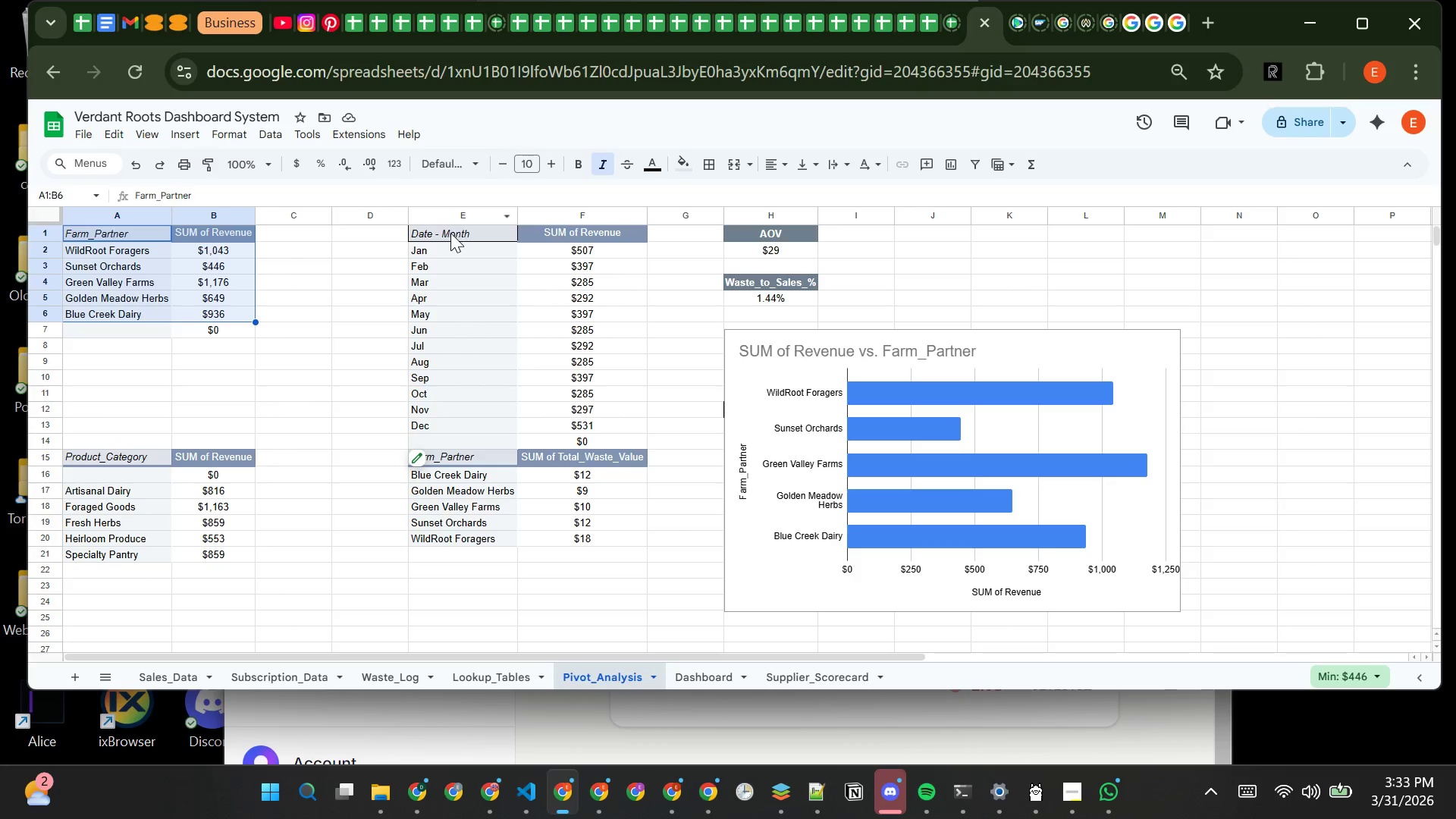 
left_click([449, 234])
 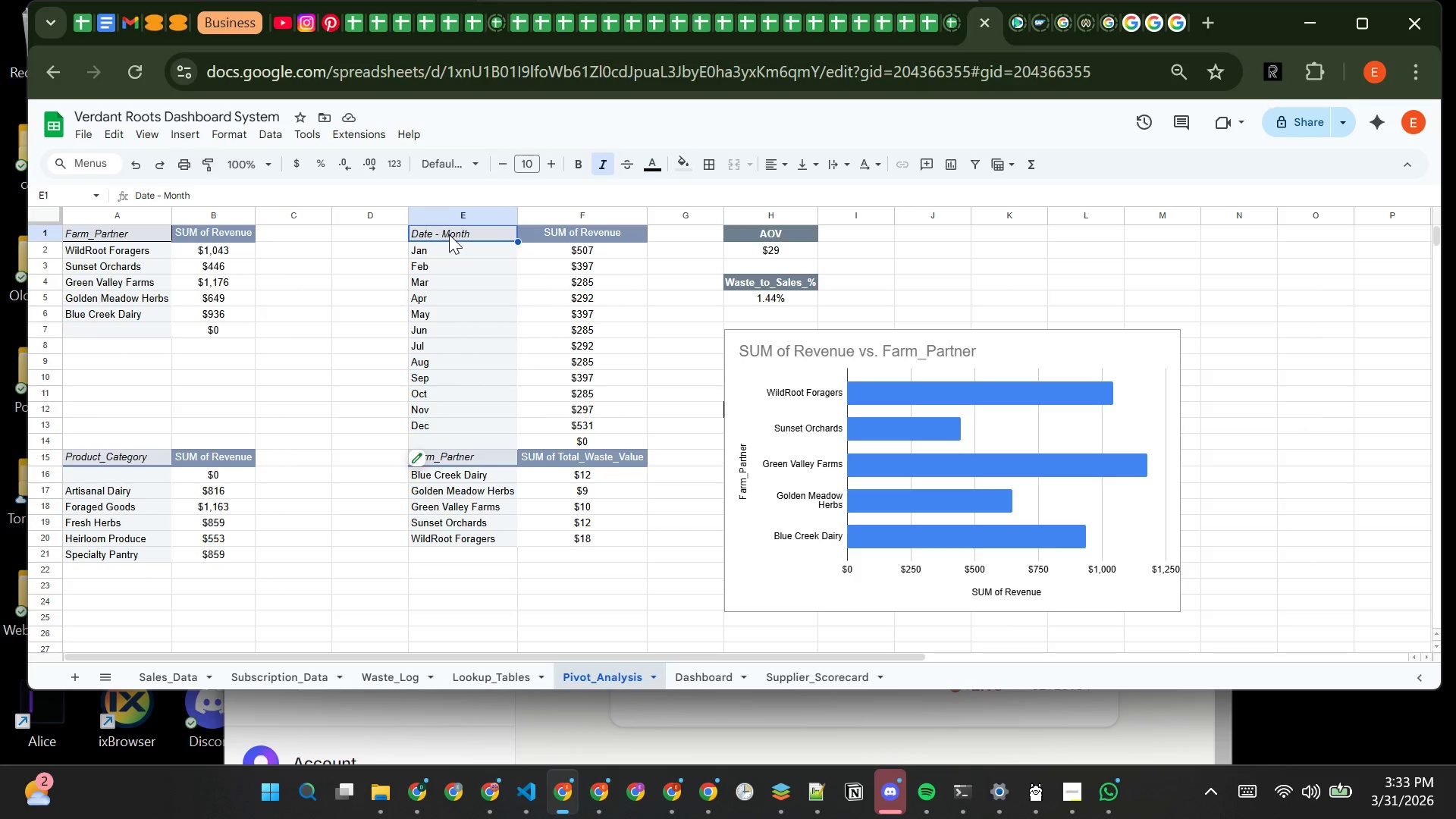 
left_click_drag(start_coordinate=[449, 234], to_coordinate=[581, 423])
 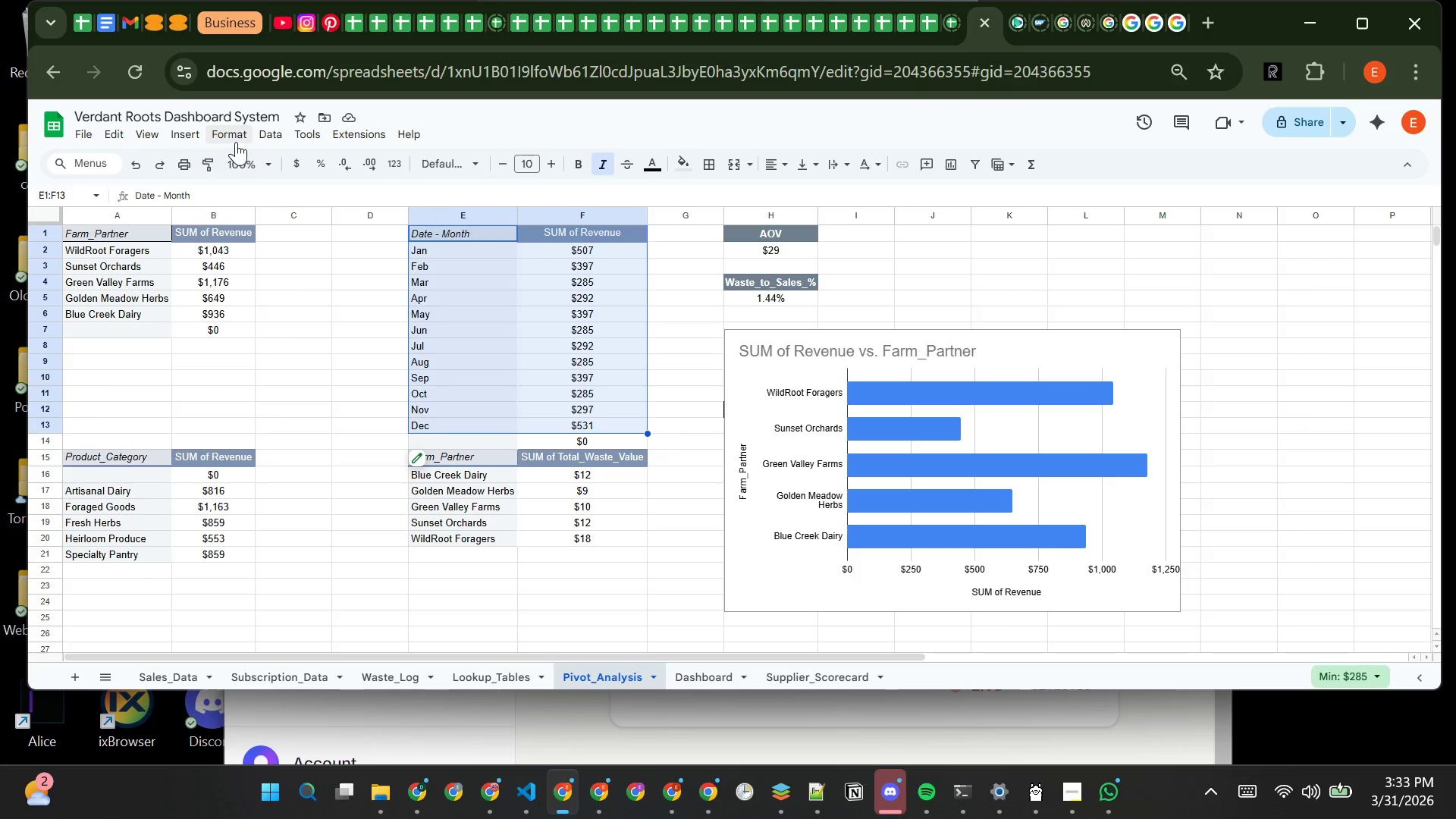 
left_click([234, 140])
 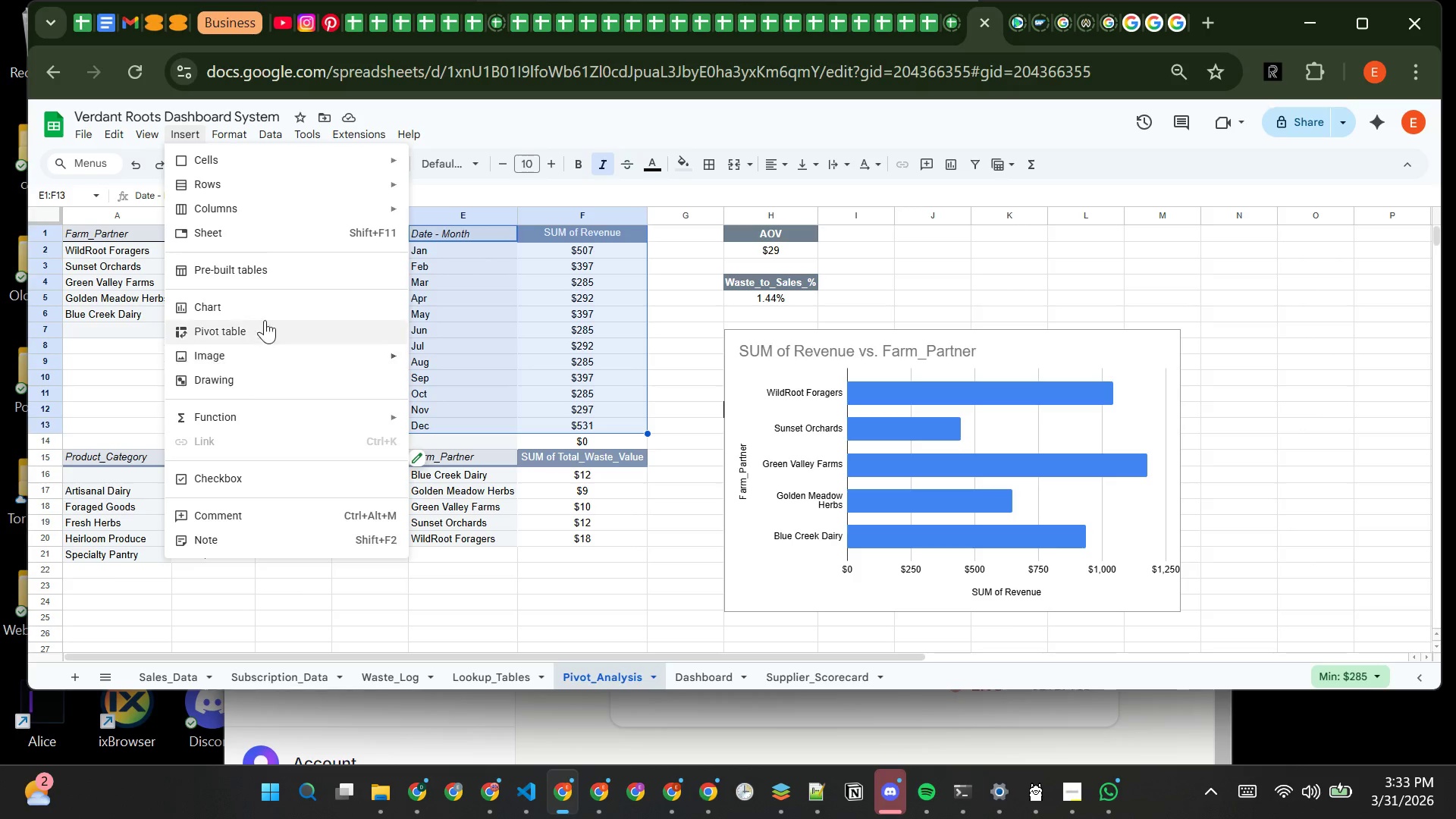 
wait(5.25)
 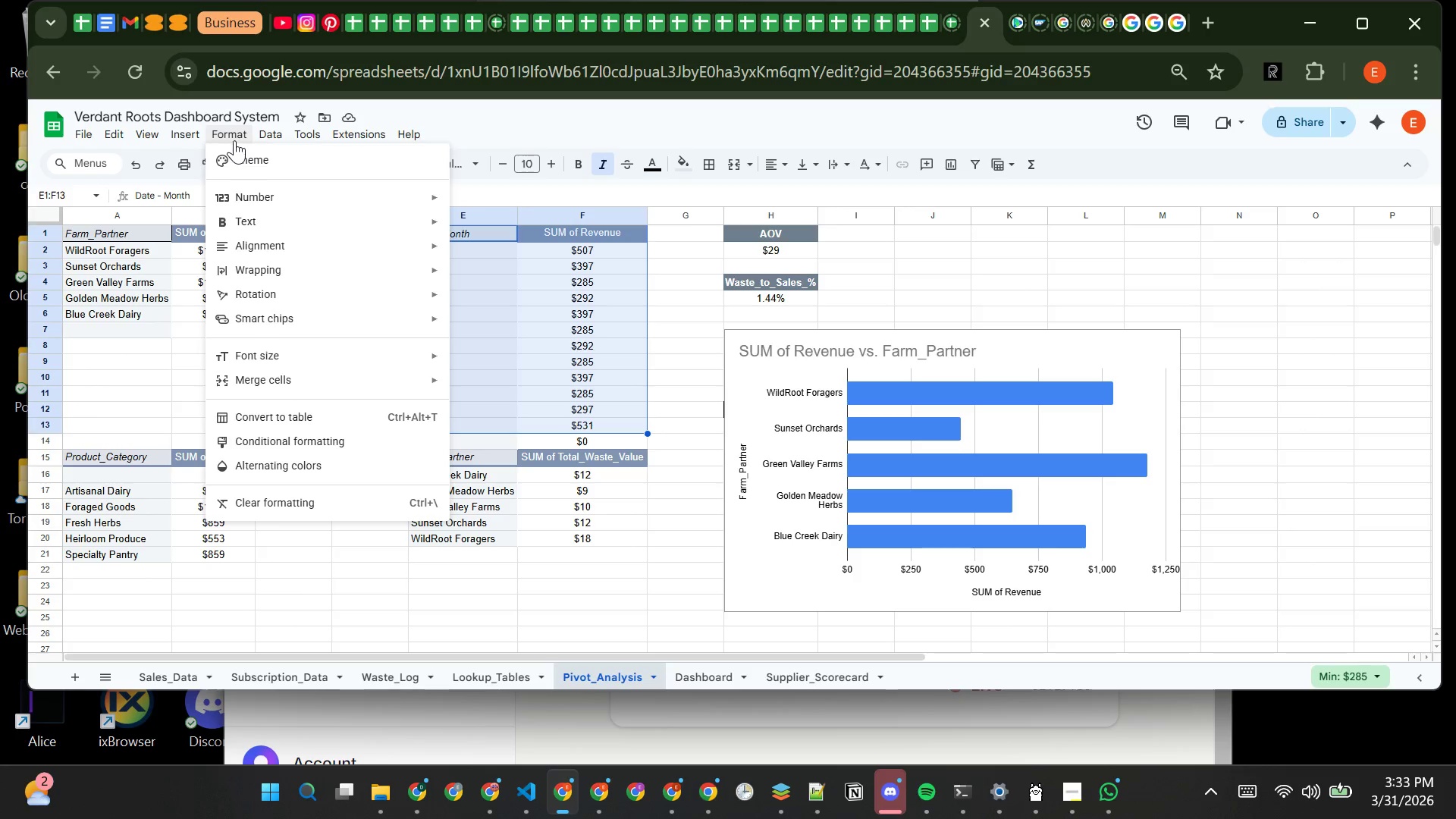 
left_click([249, 306])
 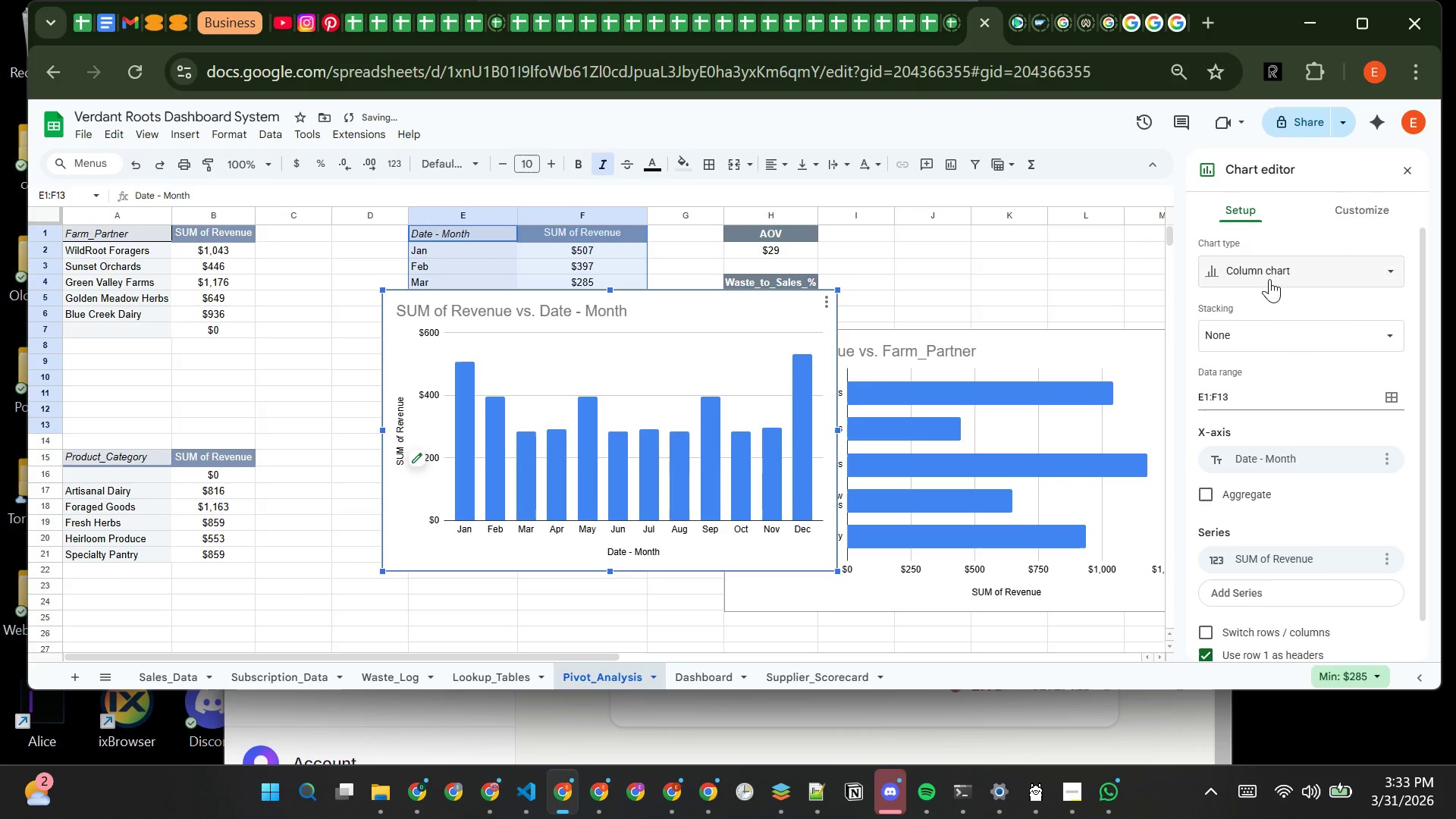 
left_click([1277, 262])
 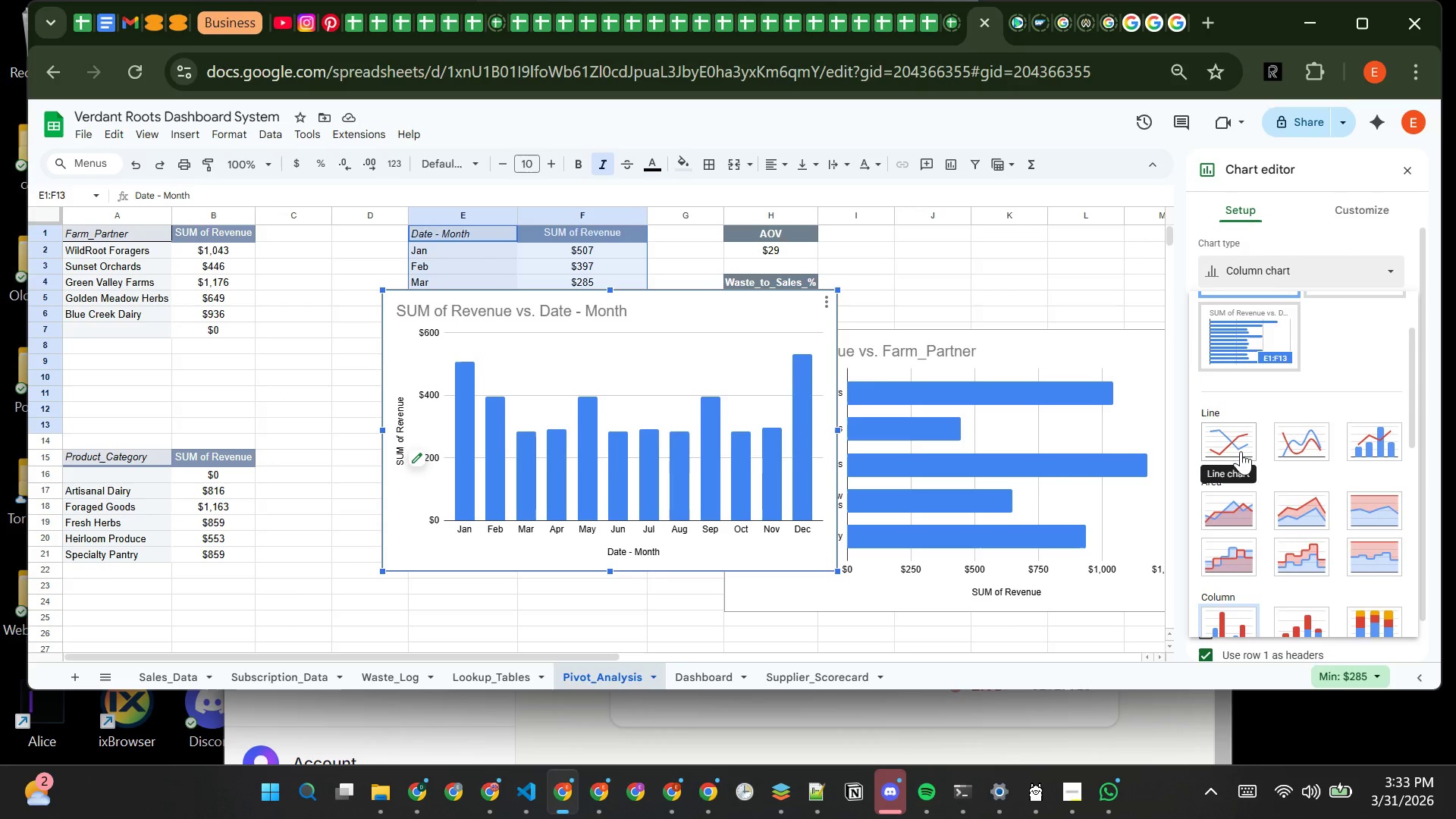 
wait(5.45)
 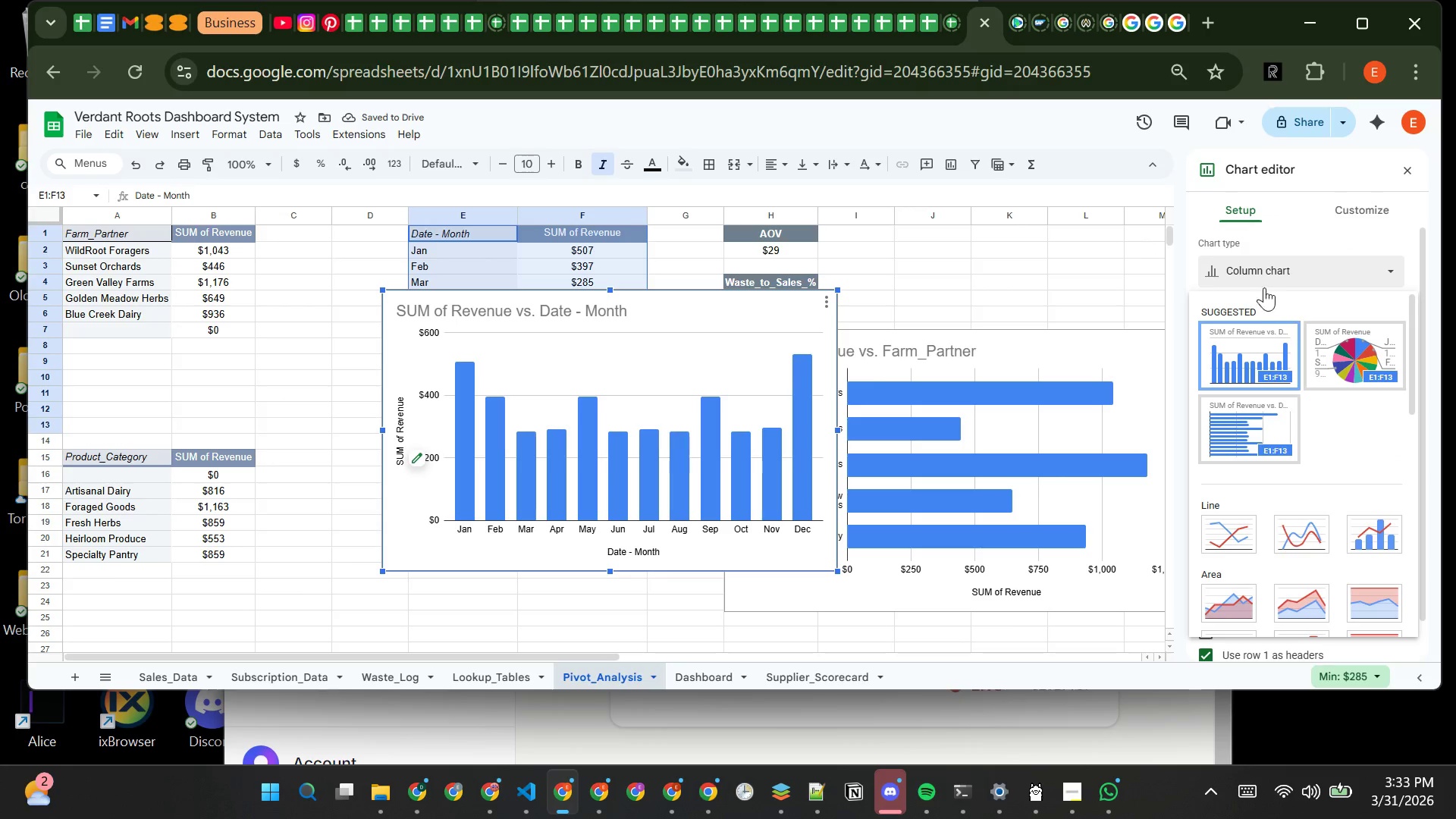 
left_click([1241, 451])
 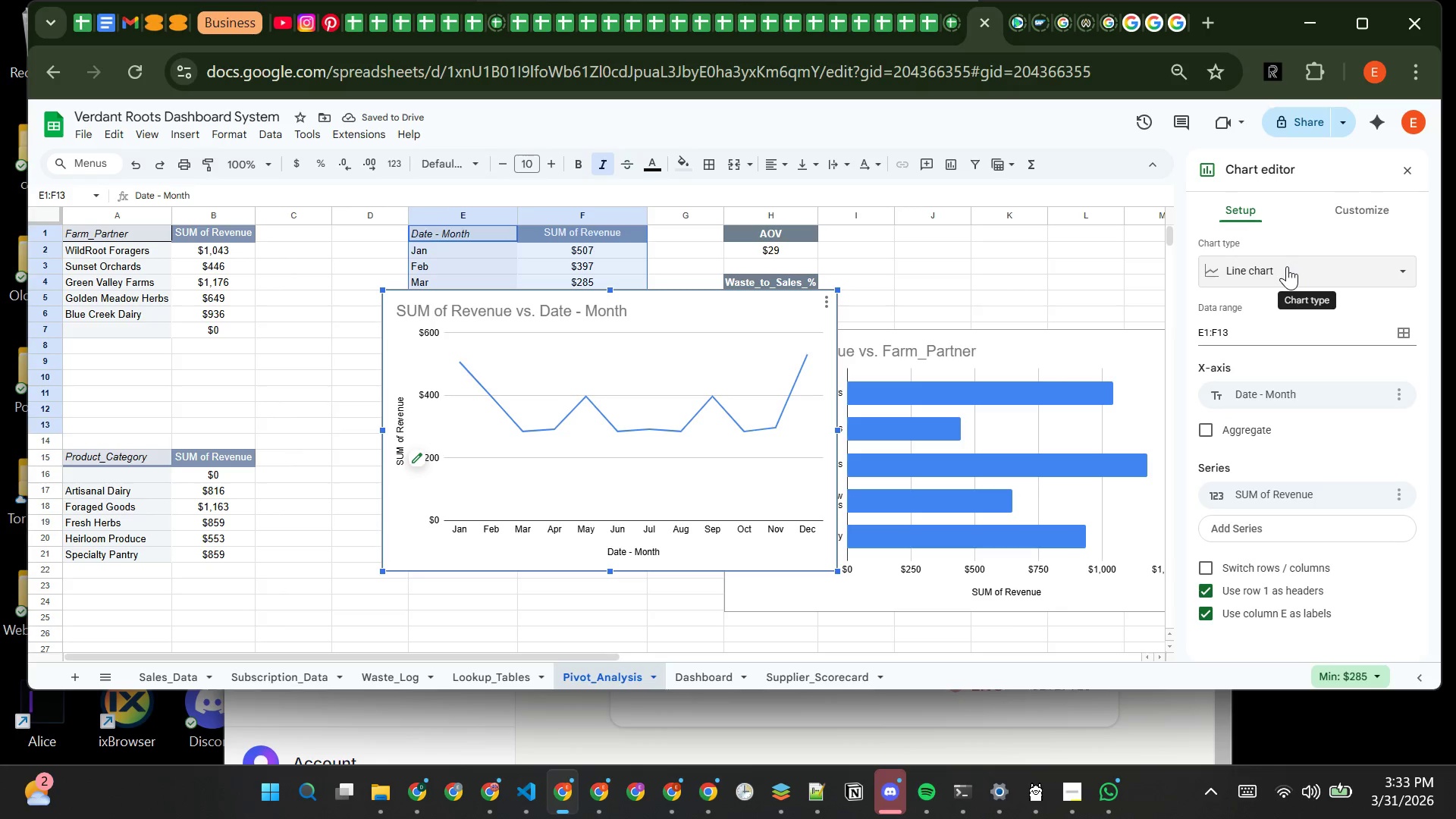 
wait(6.84)
 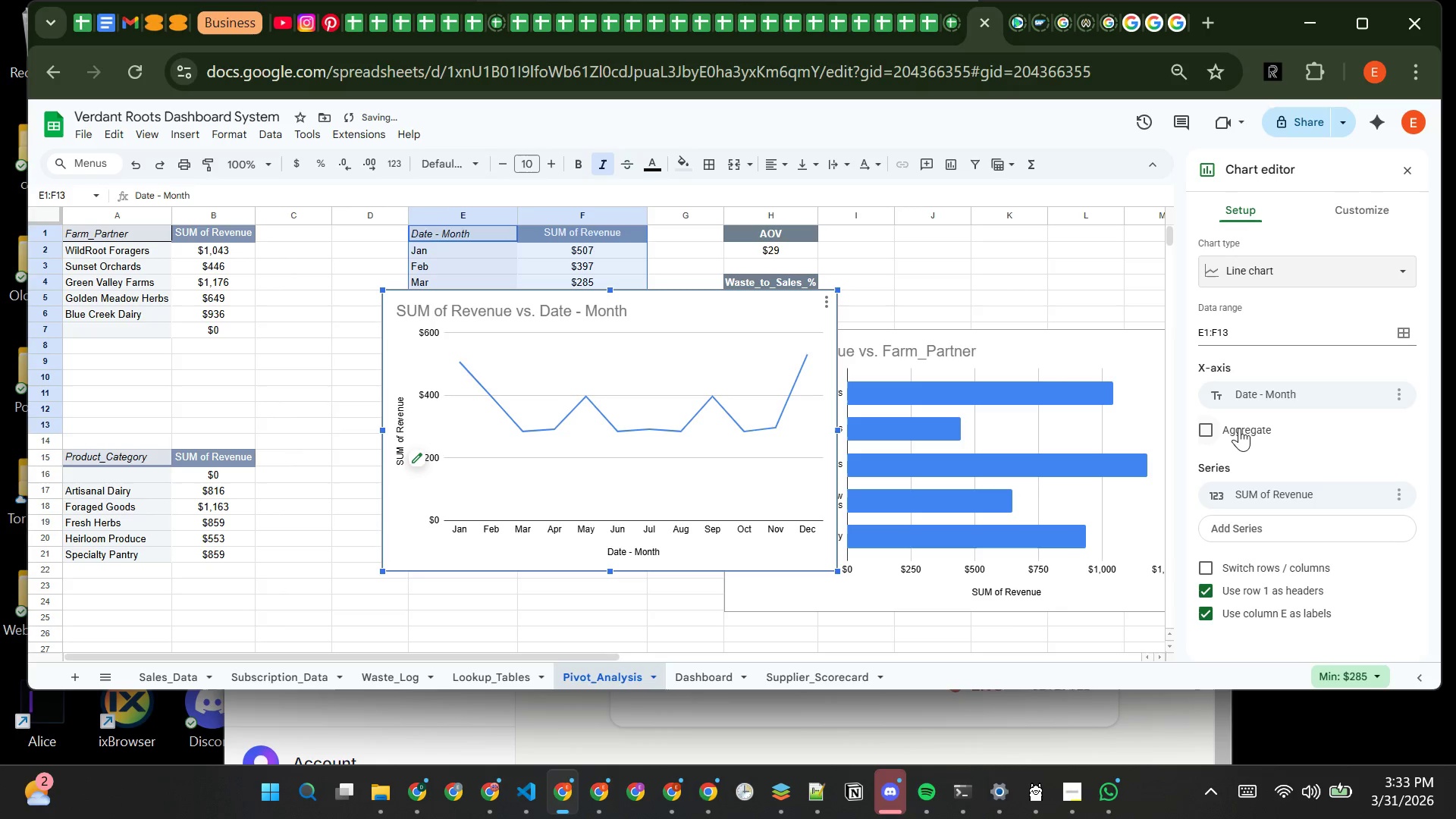 
left_click([1287, 266])
 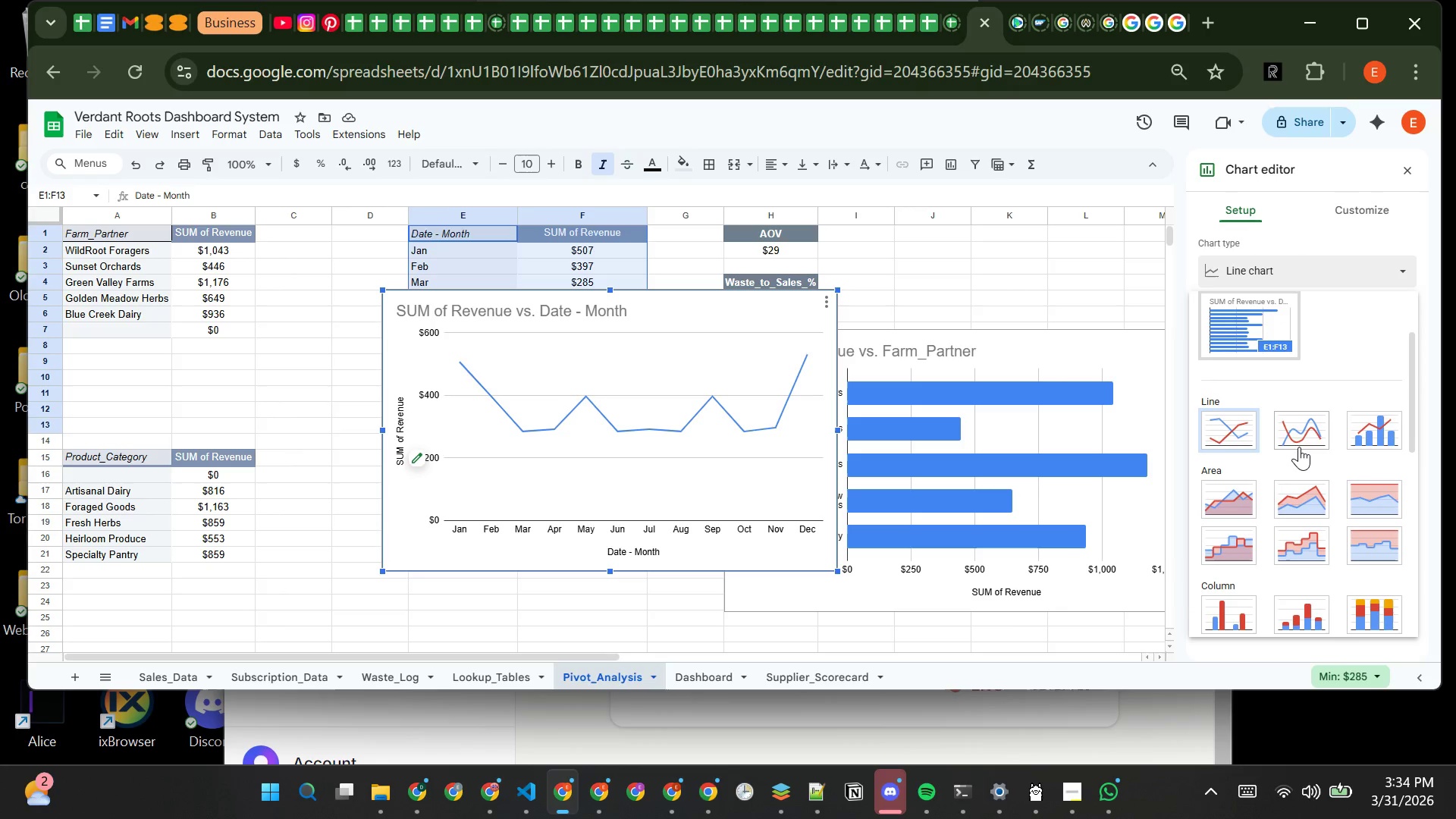 
left_click([1299, 438])
 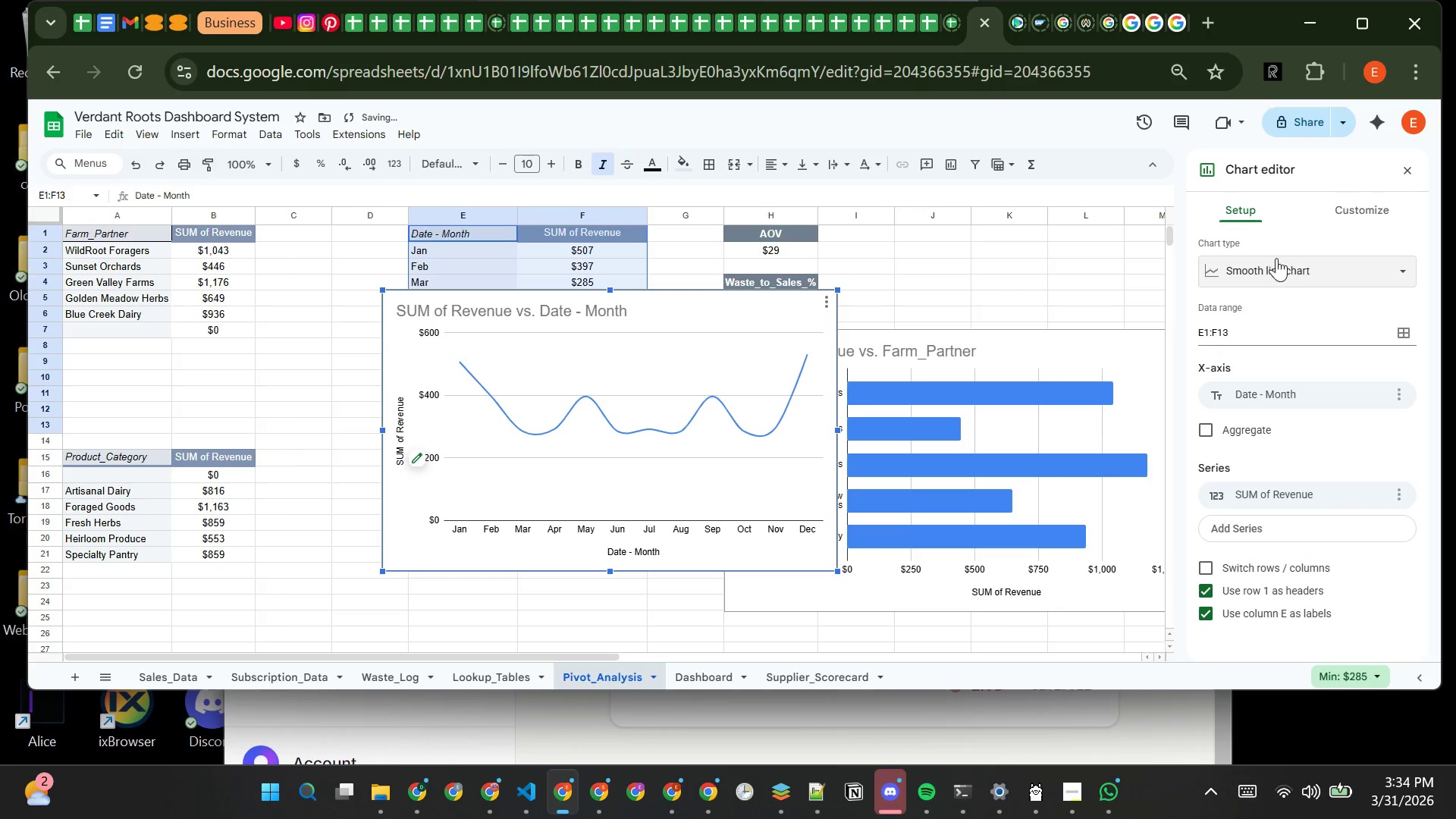 
left_click([1291, 271])
 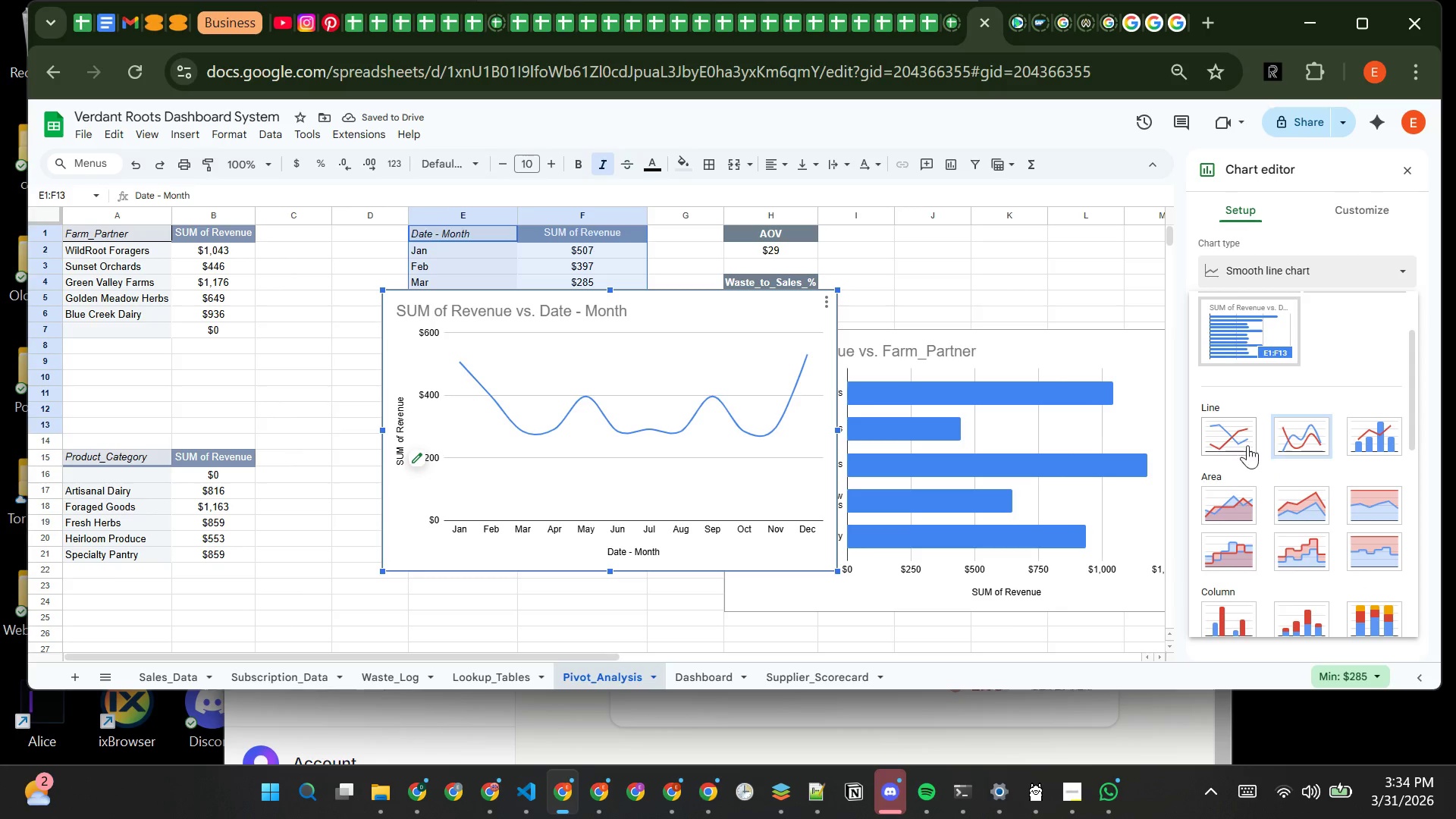 
left_click([1230, 444])
 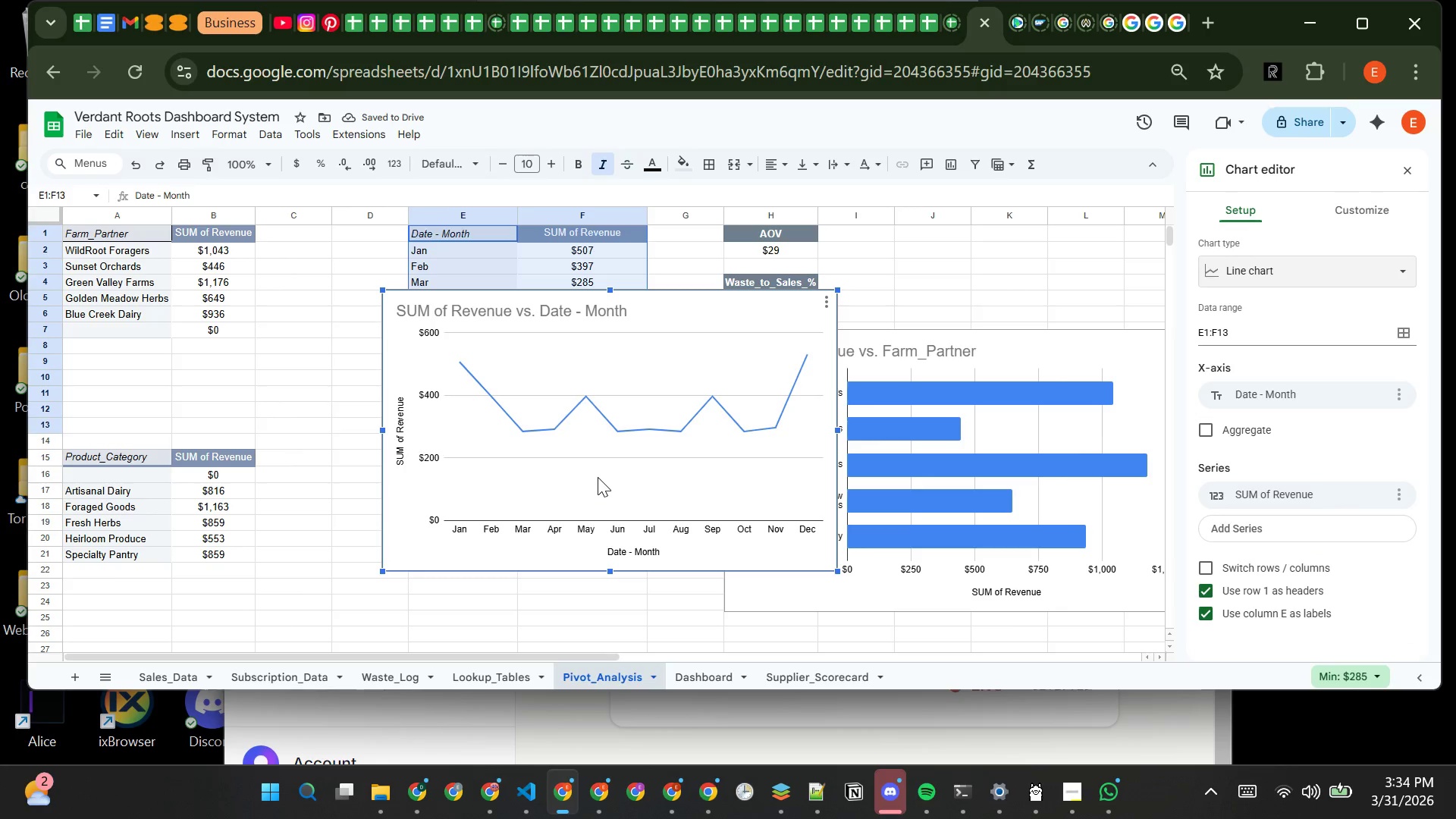 
wait(9.7)
 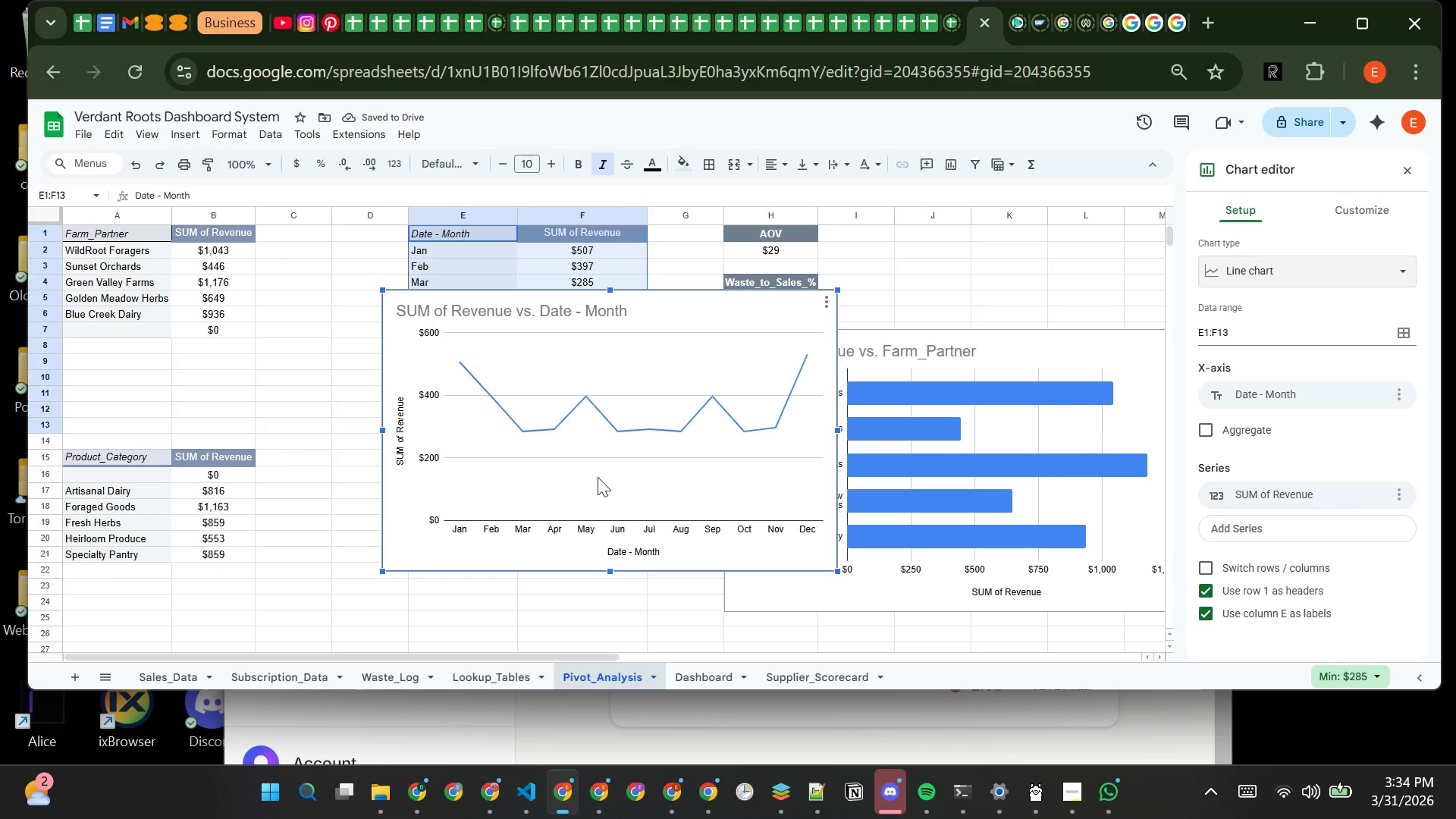 
left_click([642, 310])
 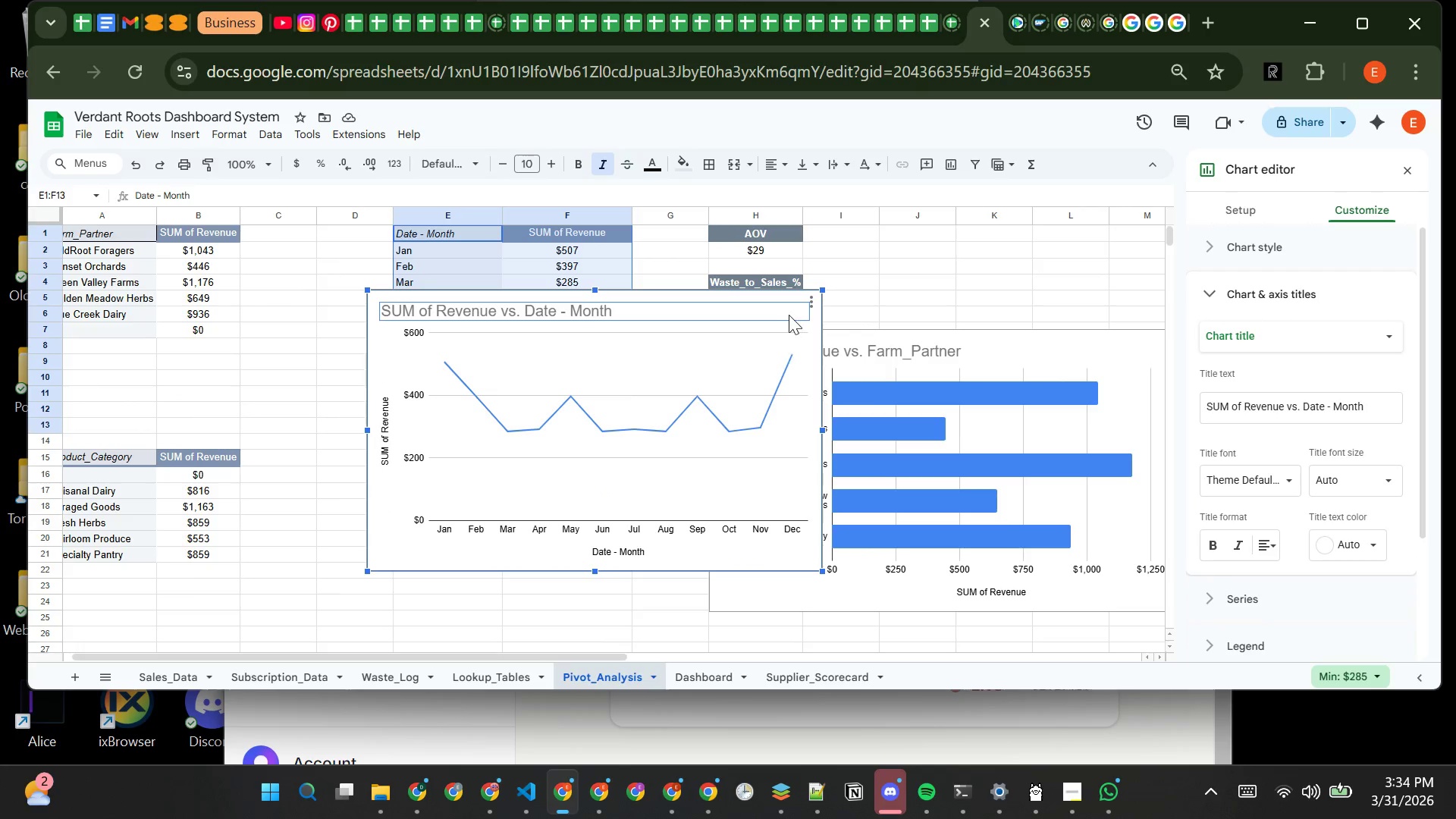 
left_click_drag(start_coordinate=[809, 359], to_coordinate=[1159, 671])
 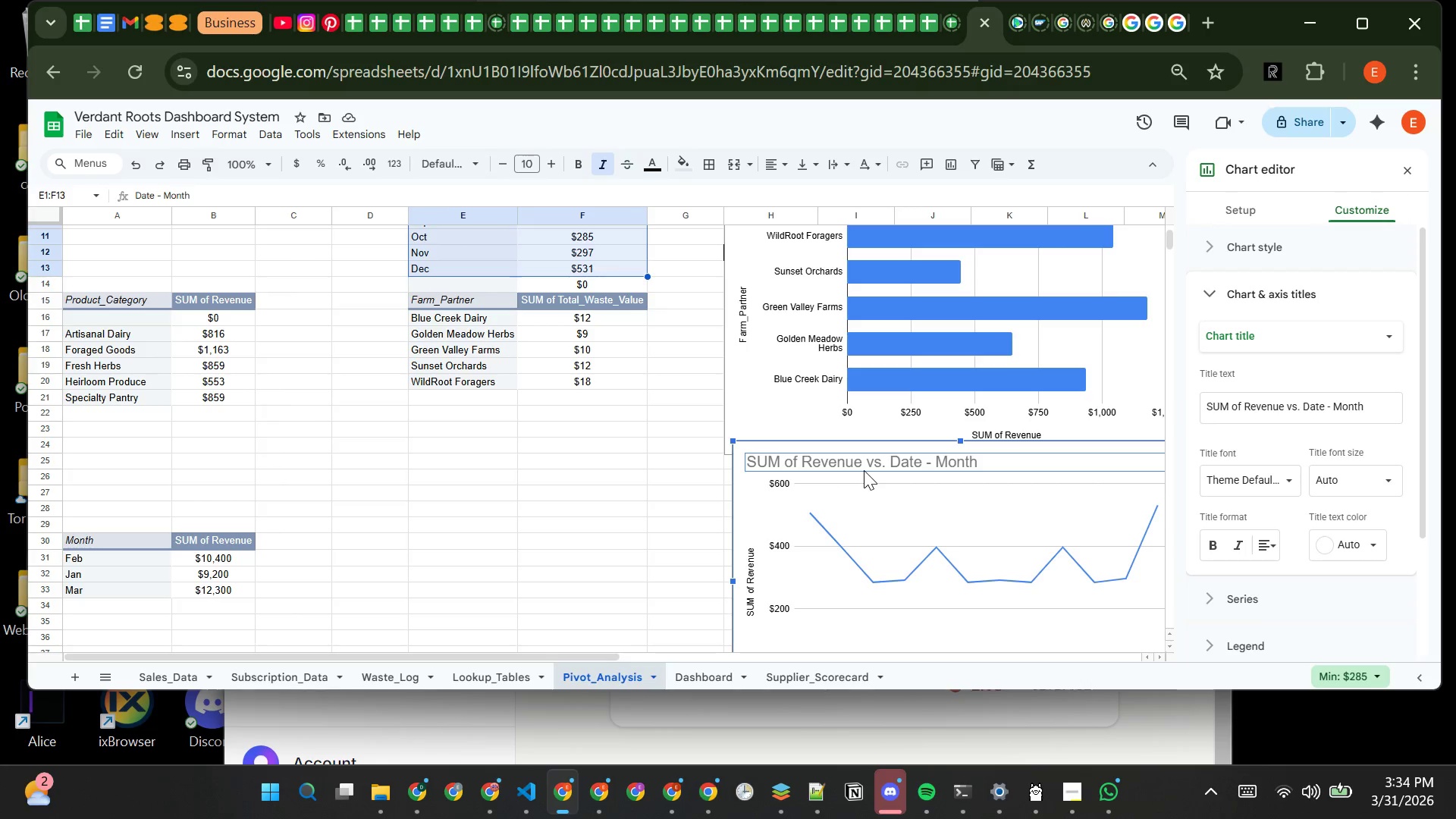 
wait(15.94)
 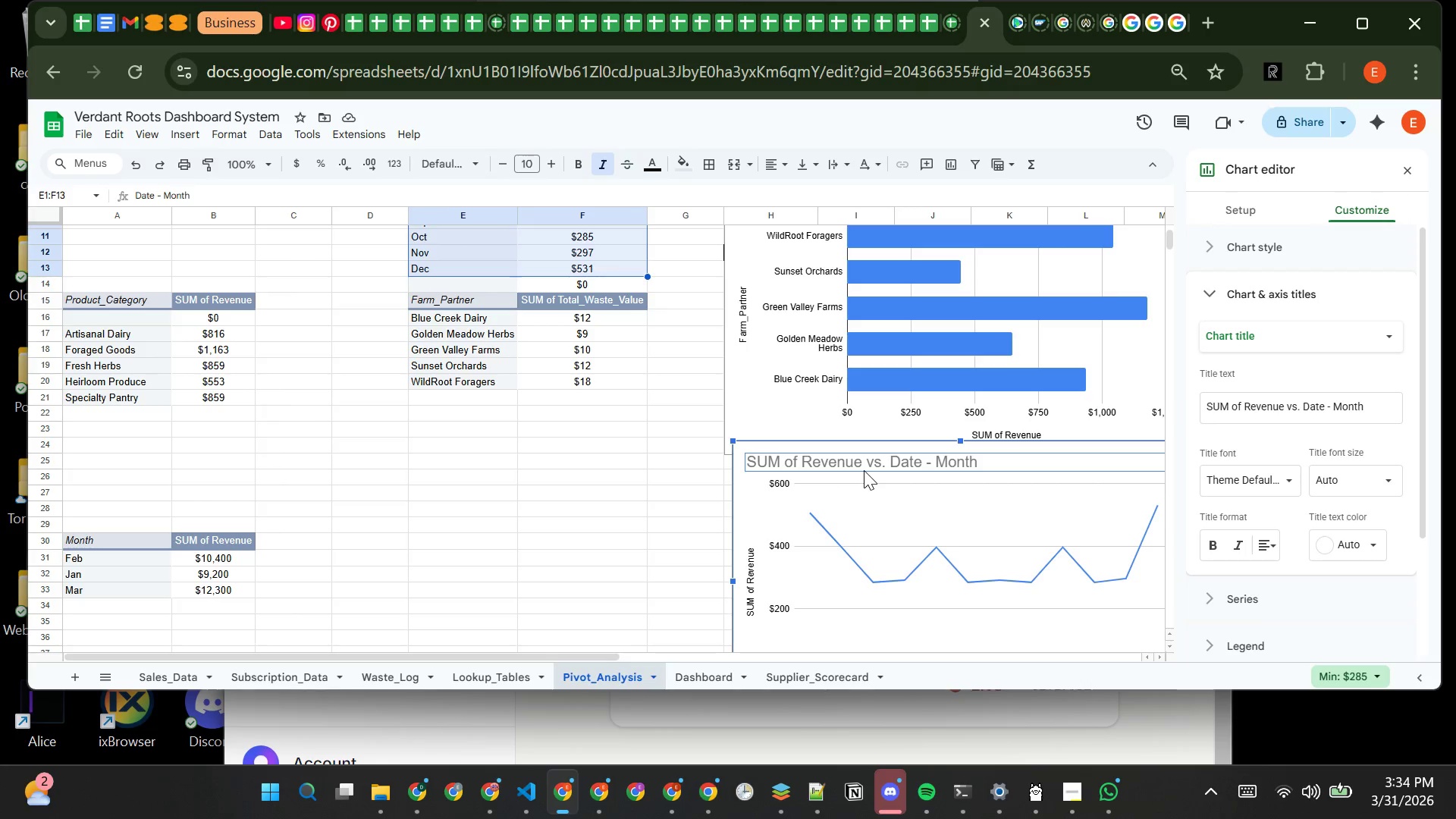 
left_click([1370, 407])
 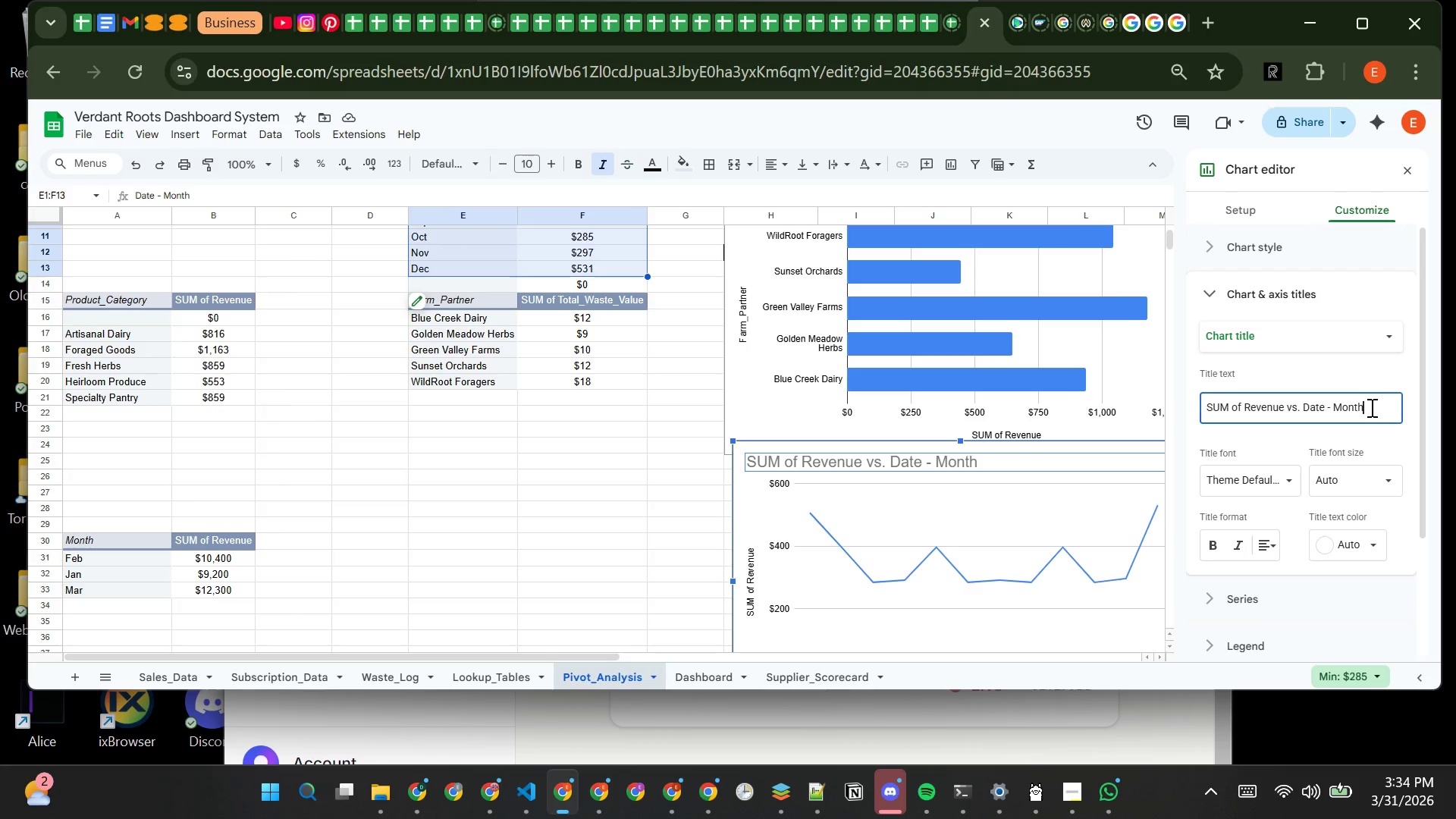 
hold_key(key=Backspace, duration=1.22)
 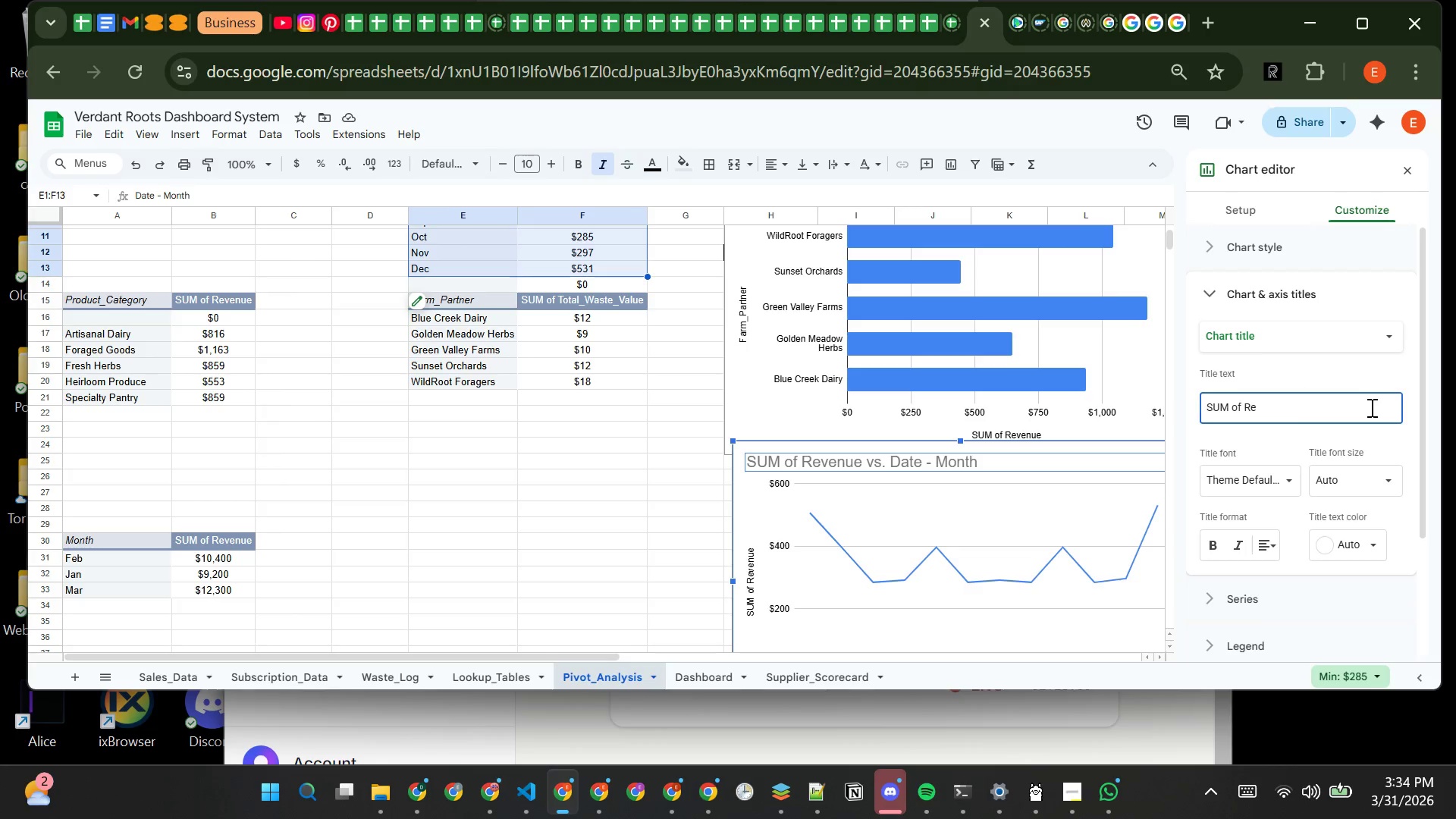 
key(Backspace)
key(Backspace)
key(Backspace)
key(Backspace)
key(Backspace)
key(Backspace)
key(Backspace)
key(Backspace)
type(UM OF REVENUE PER MONTH)
 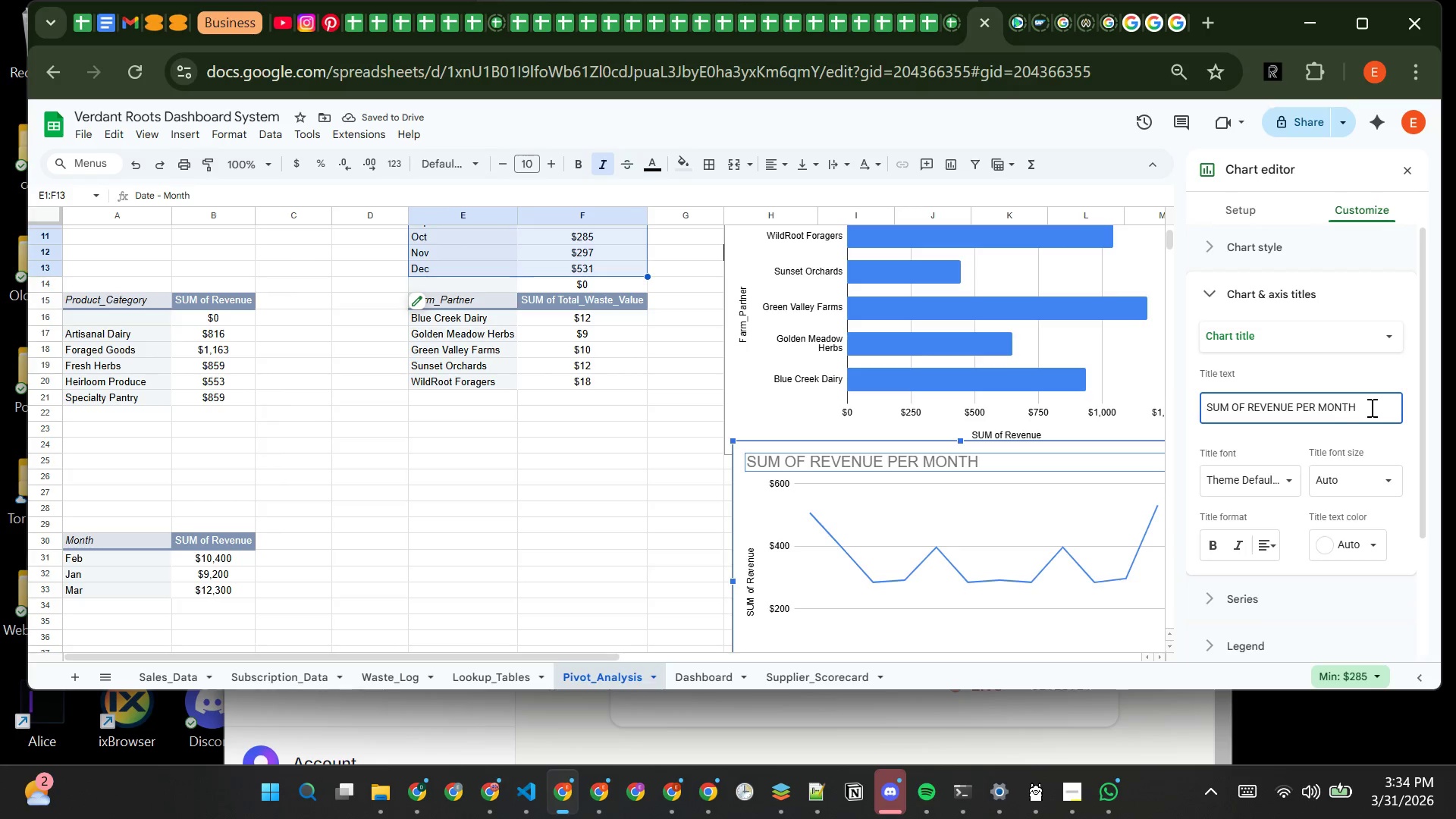 
wait(9.88)
 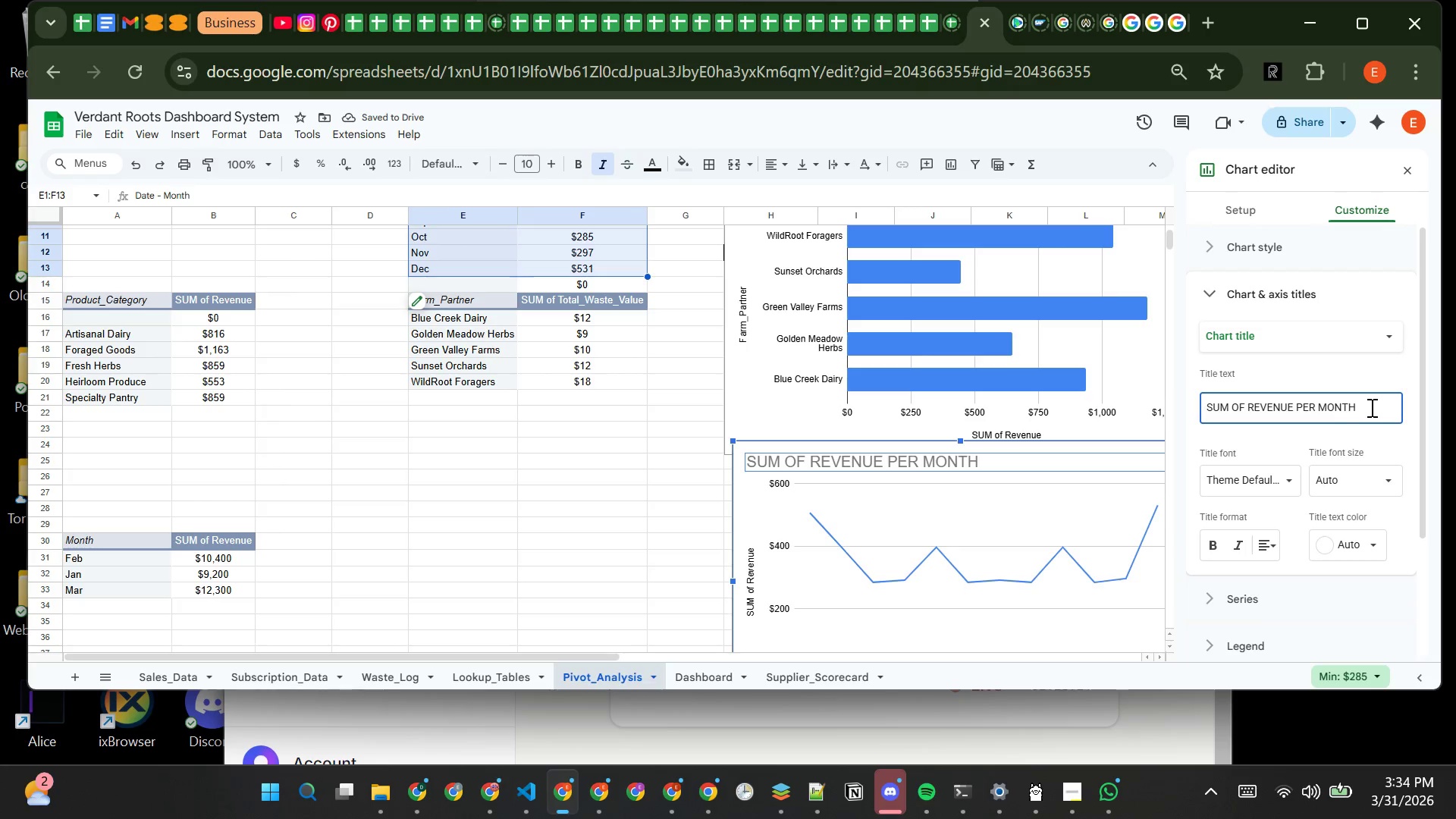 
left_click([1210, 551])
 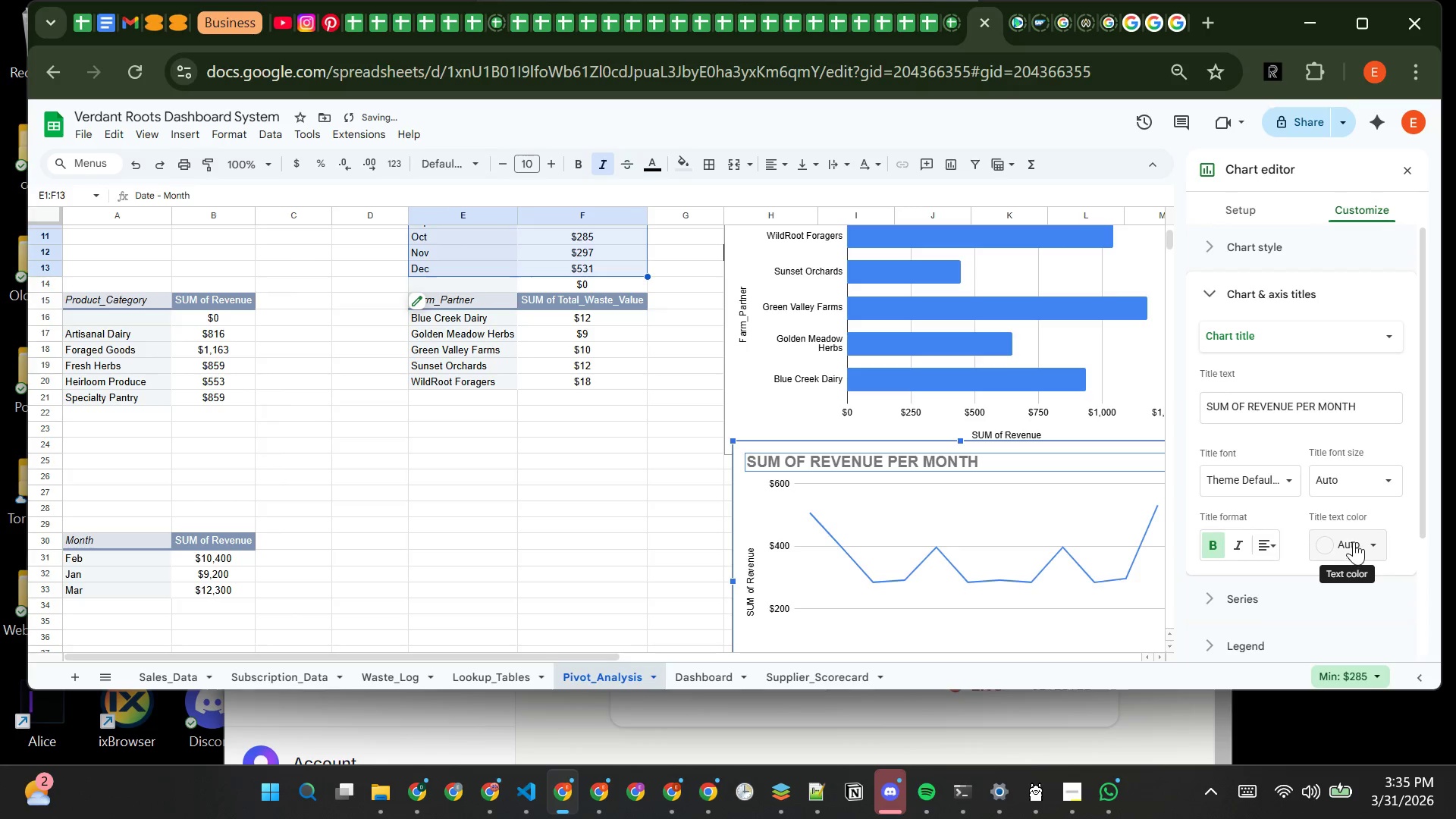 
left_click([1354, 541])
 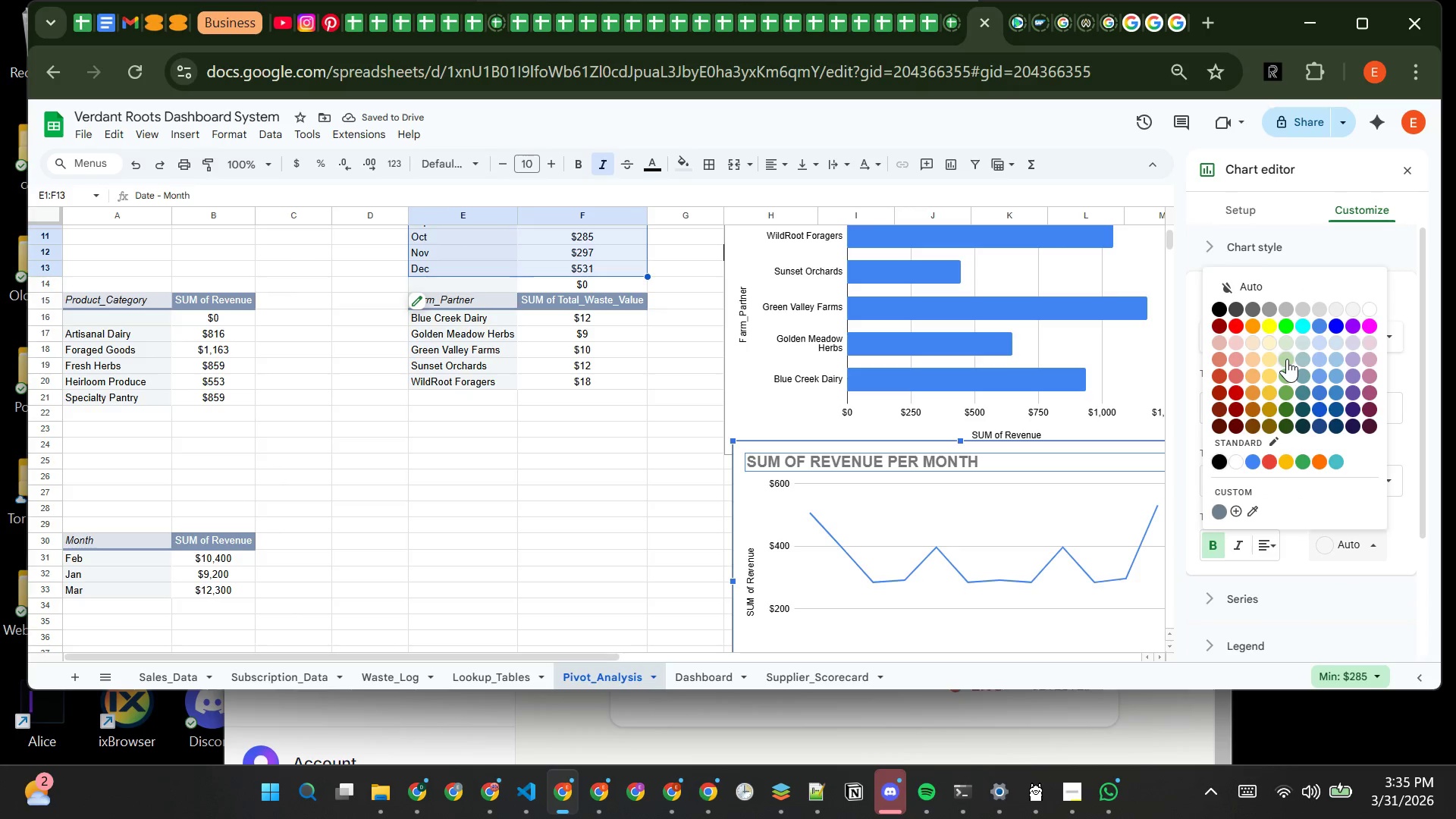 
left_click([1287, 359])
 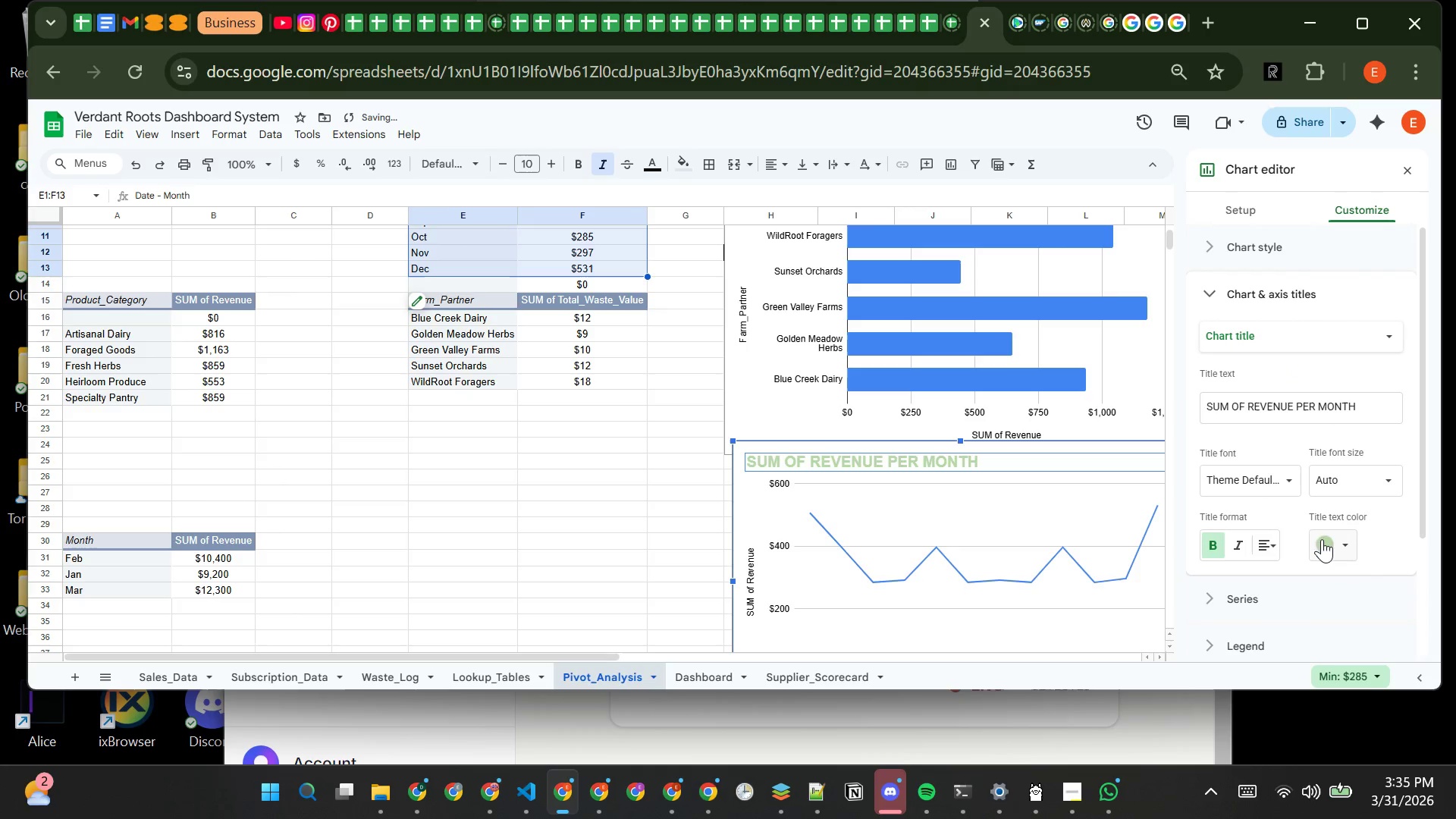 
left_click([1334, 542])
 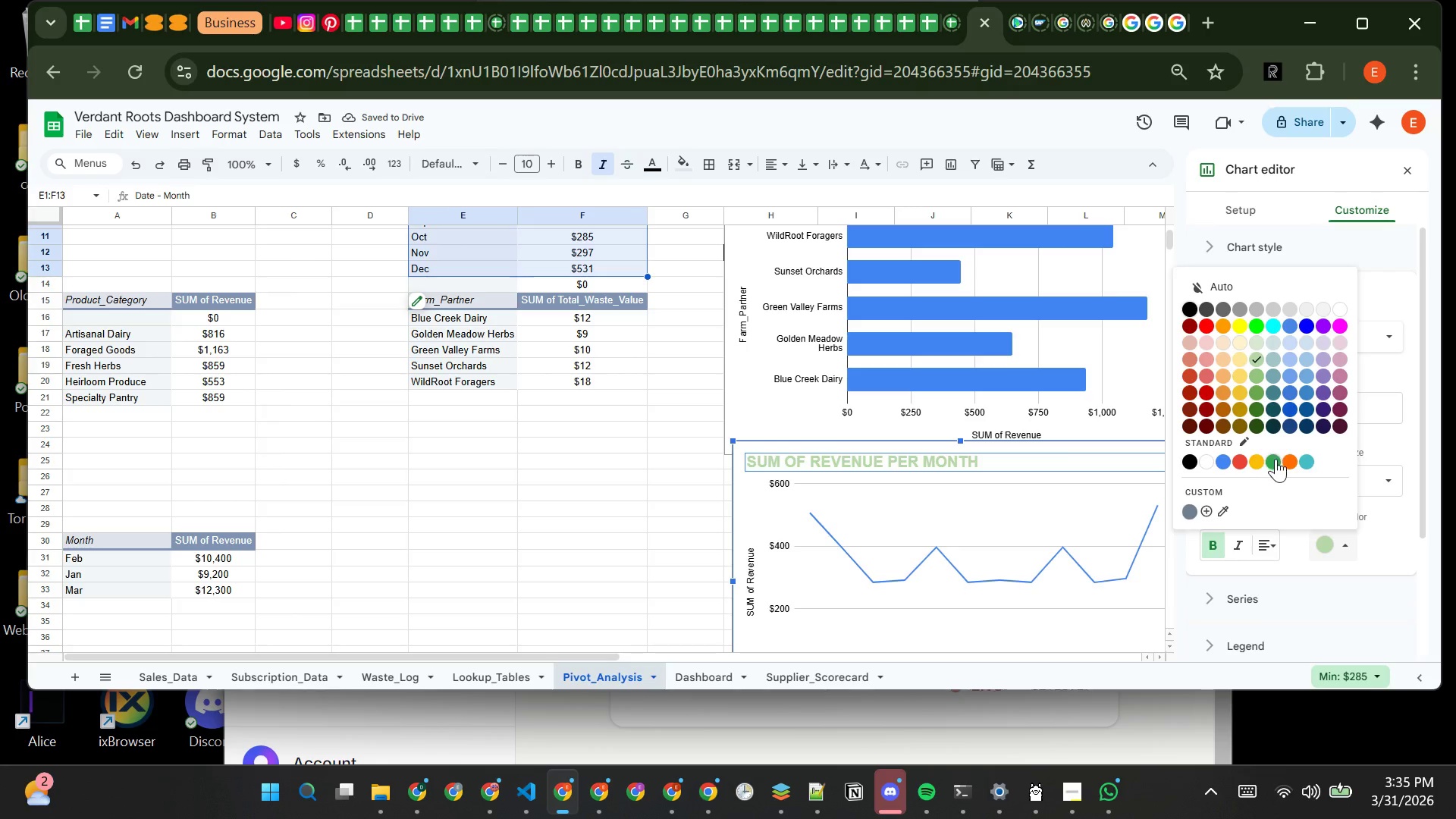 
left_click([1276, 461])
 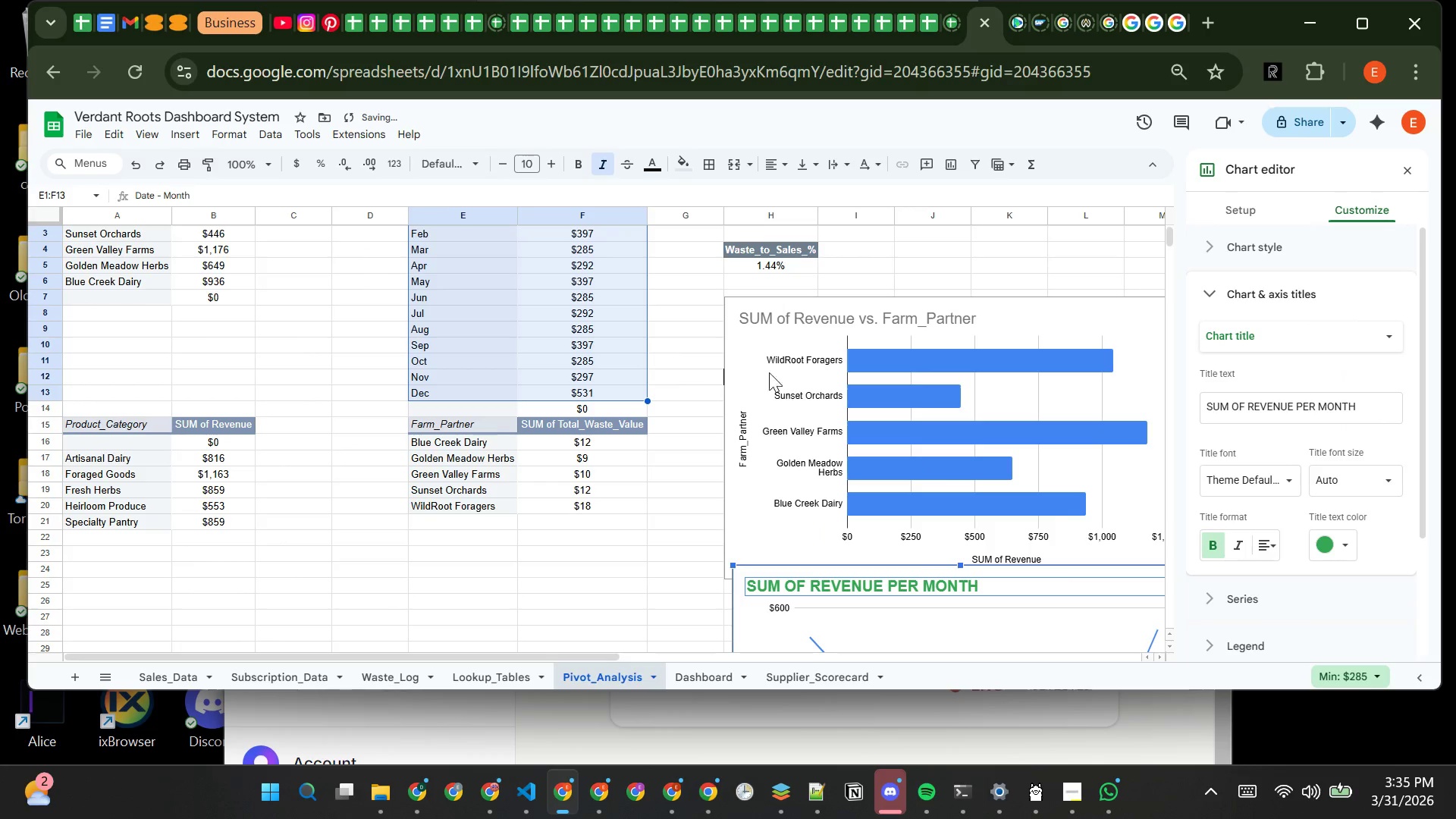 
left_click([784, 327])
 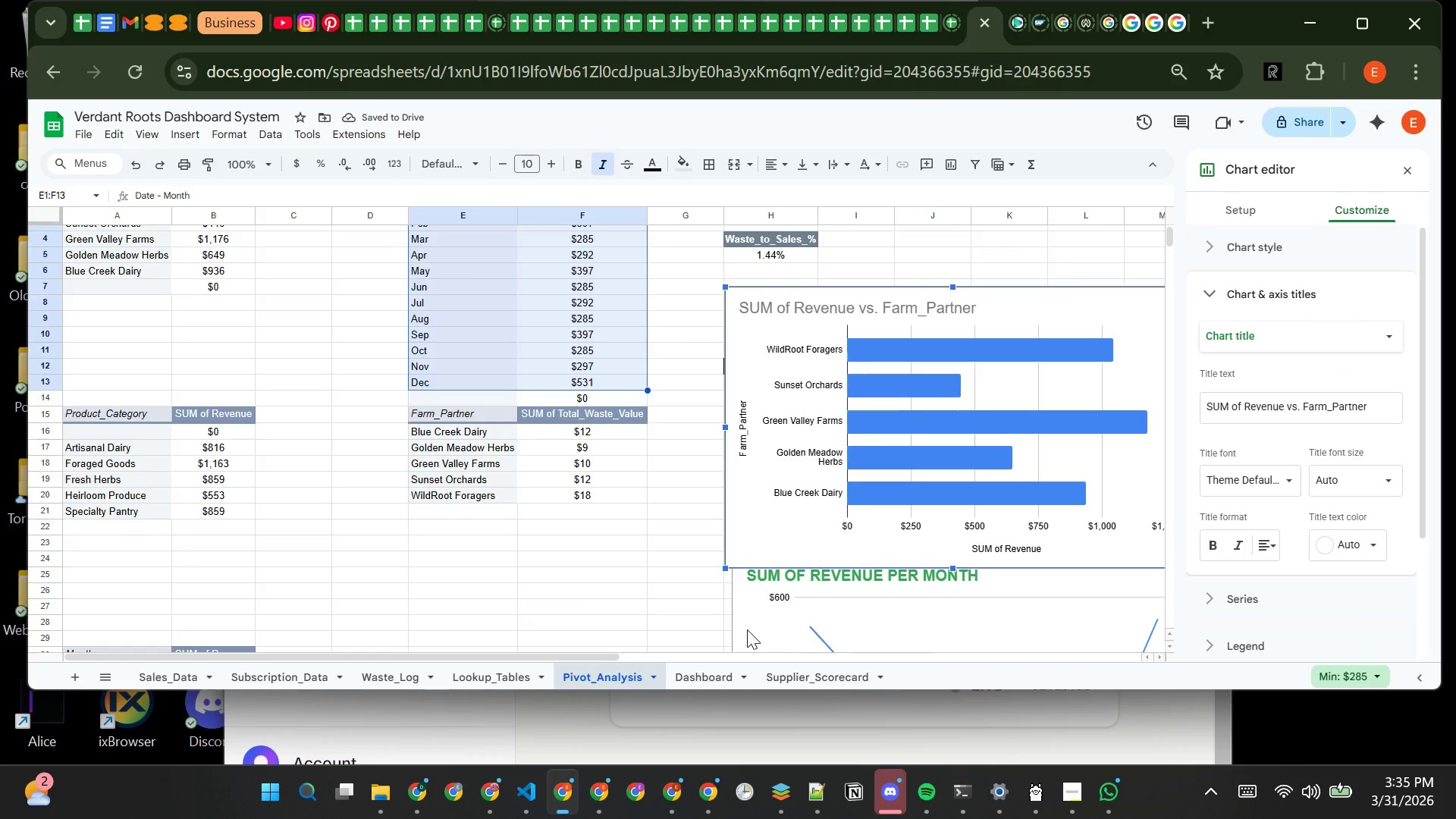 
left_click([756, 603])
 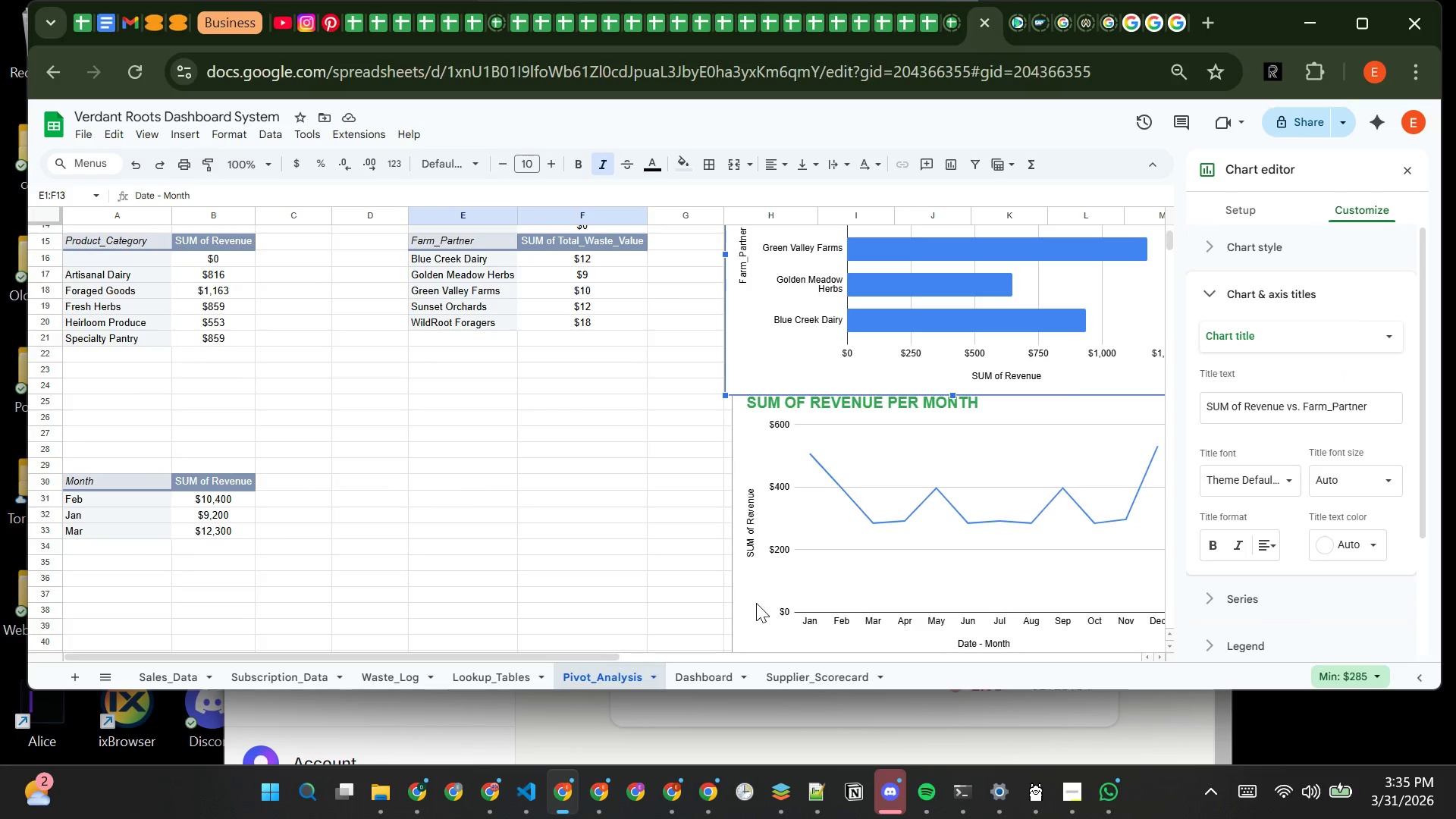 
left_click([756, 603])
 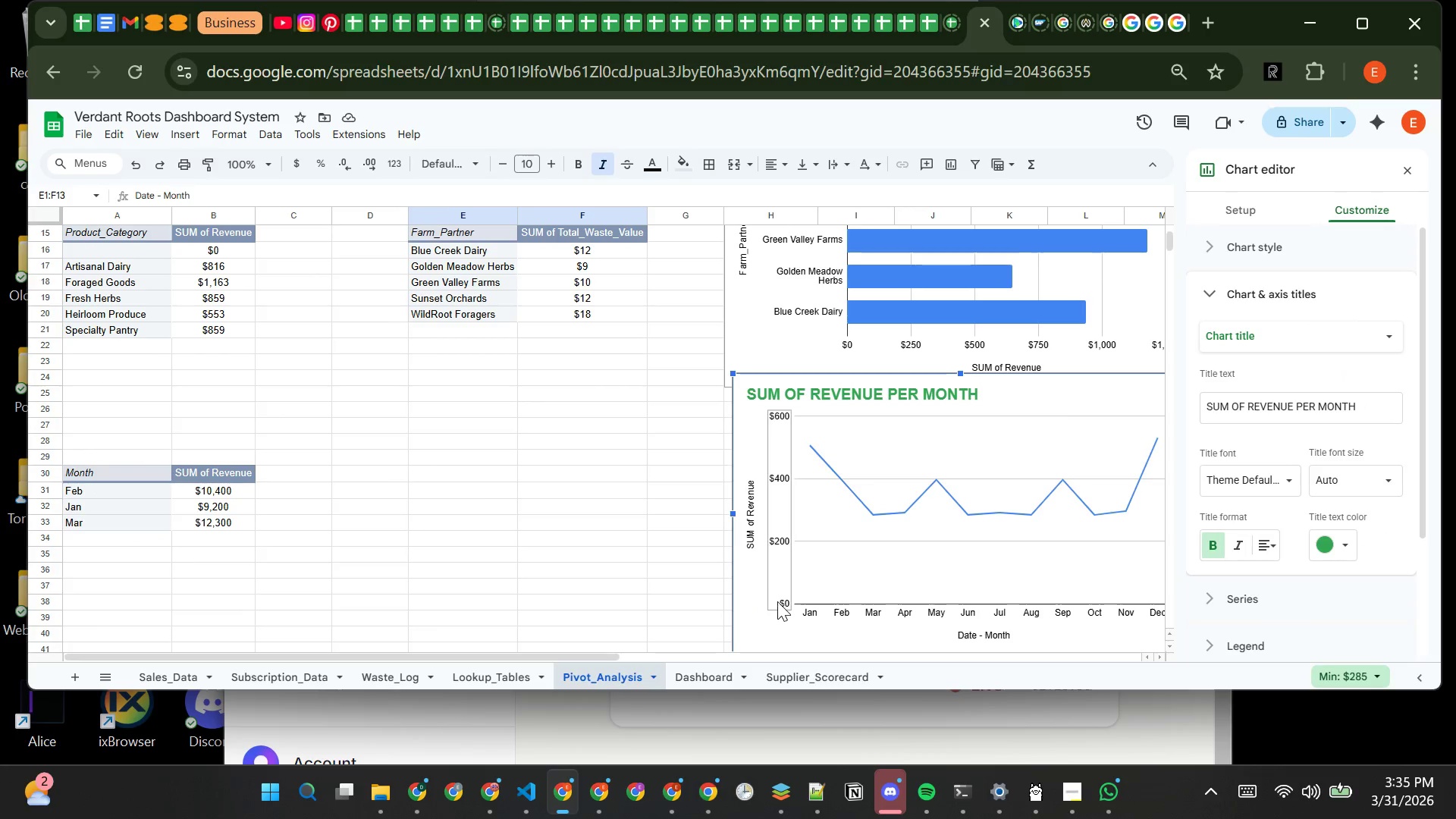 
left_click([777, 601])
 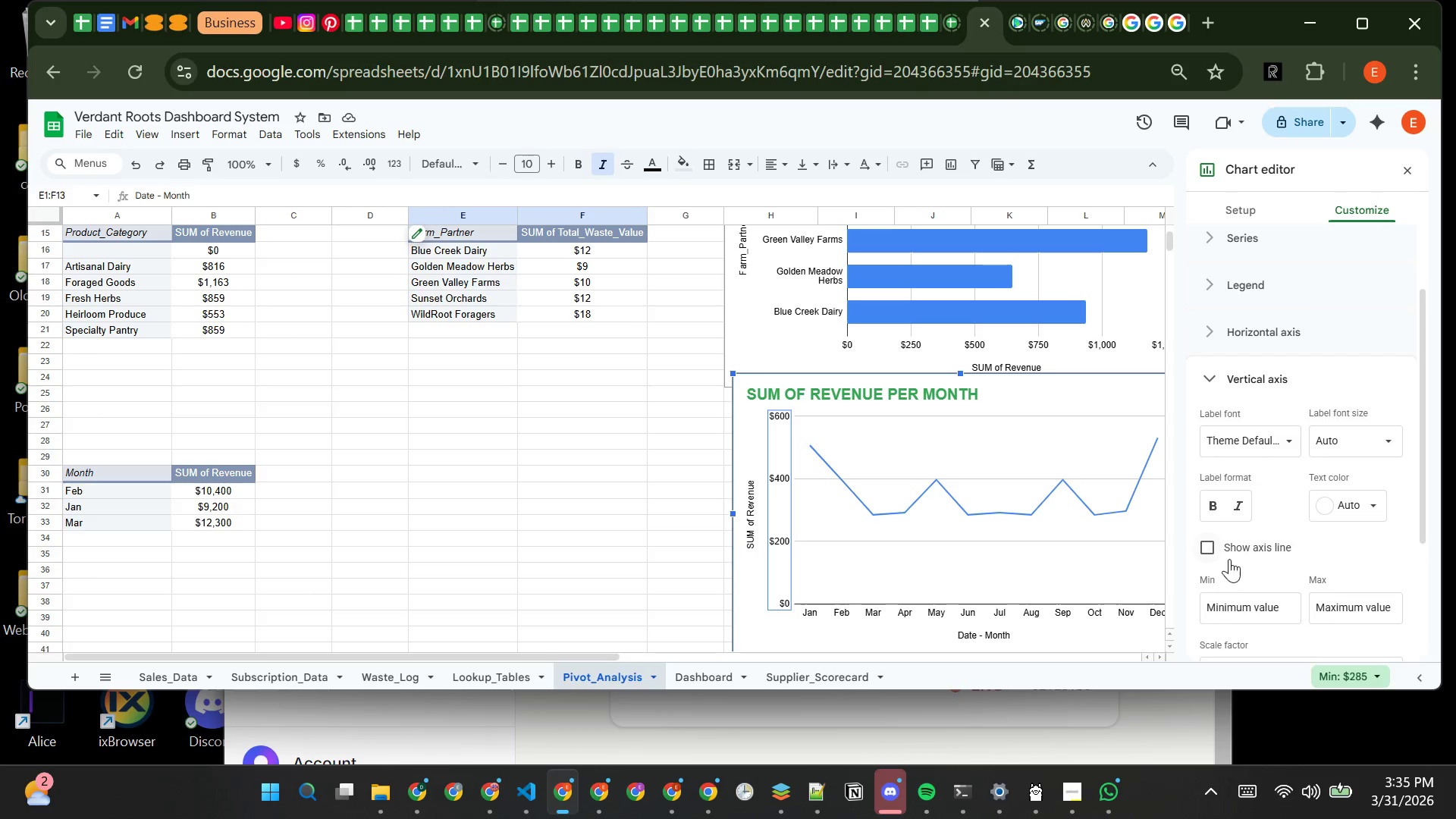 
left_click([1213, 549])
 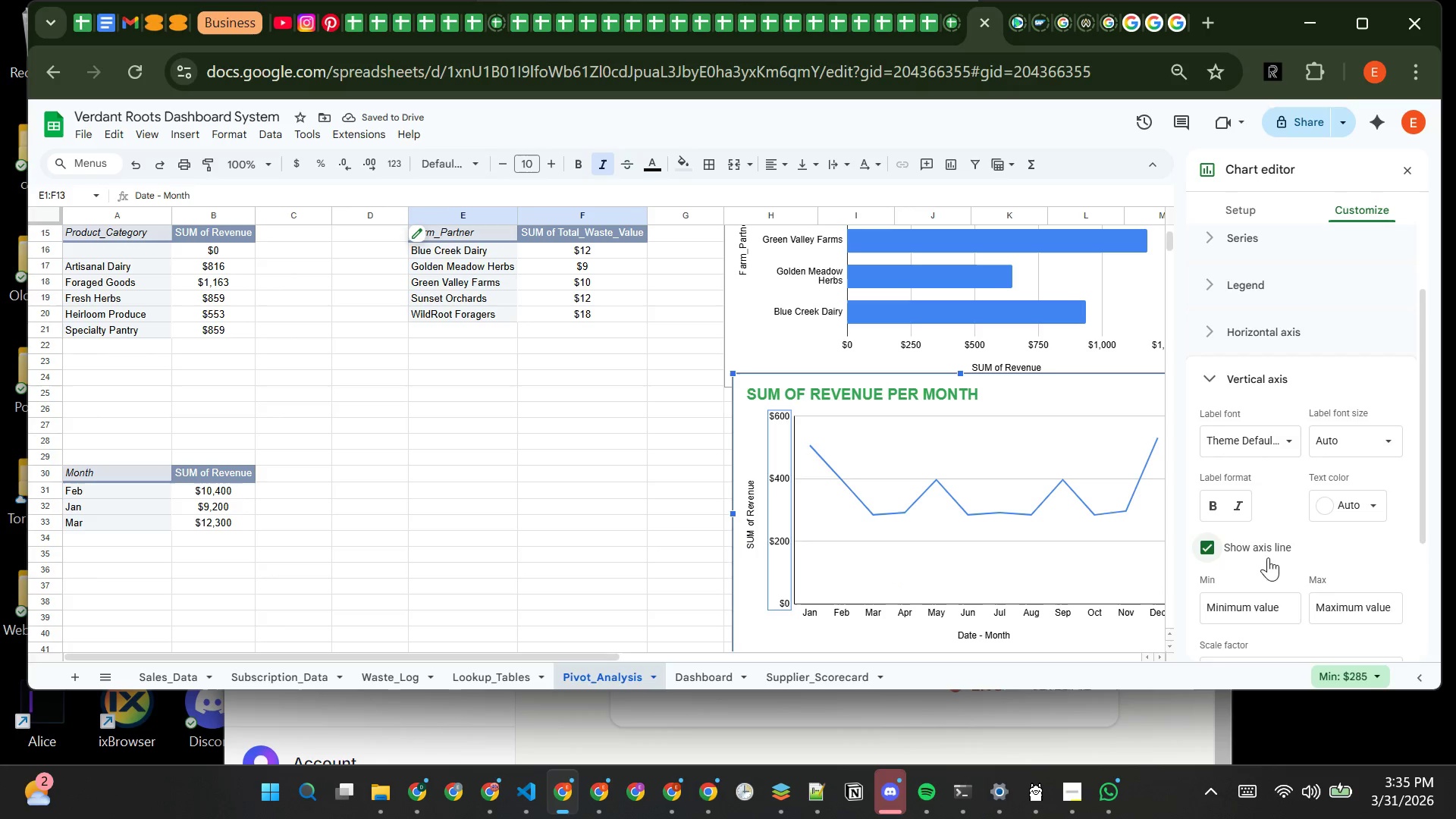 
left_click([1216, 497])
 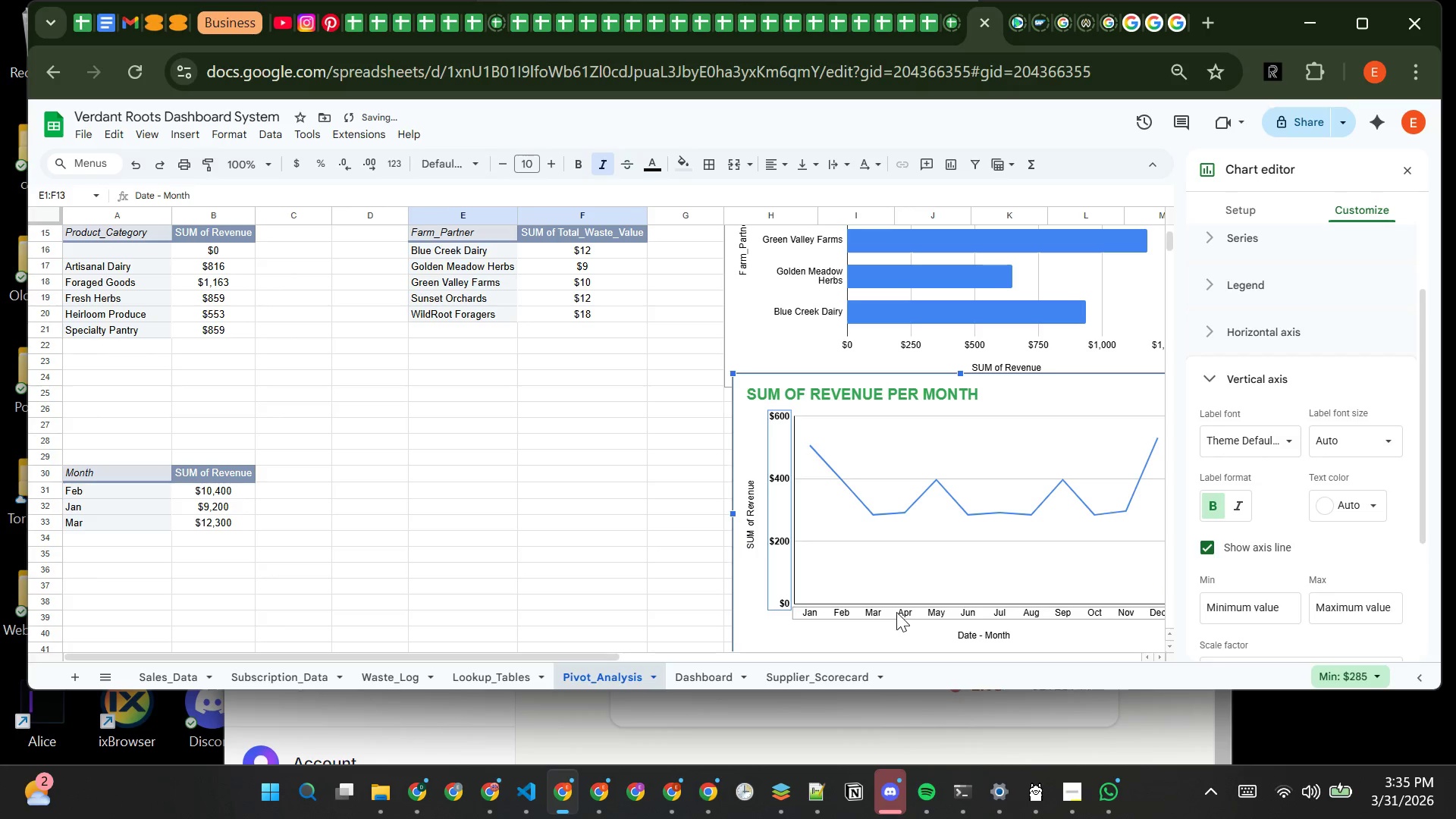 
left_click([898, 612])
 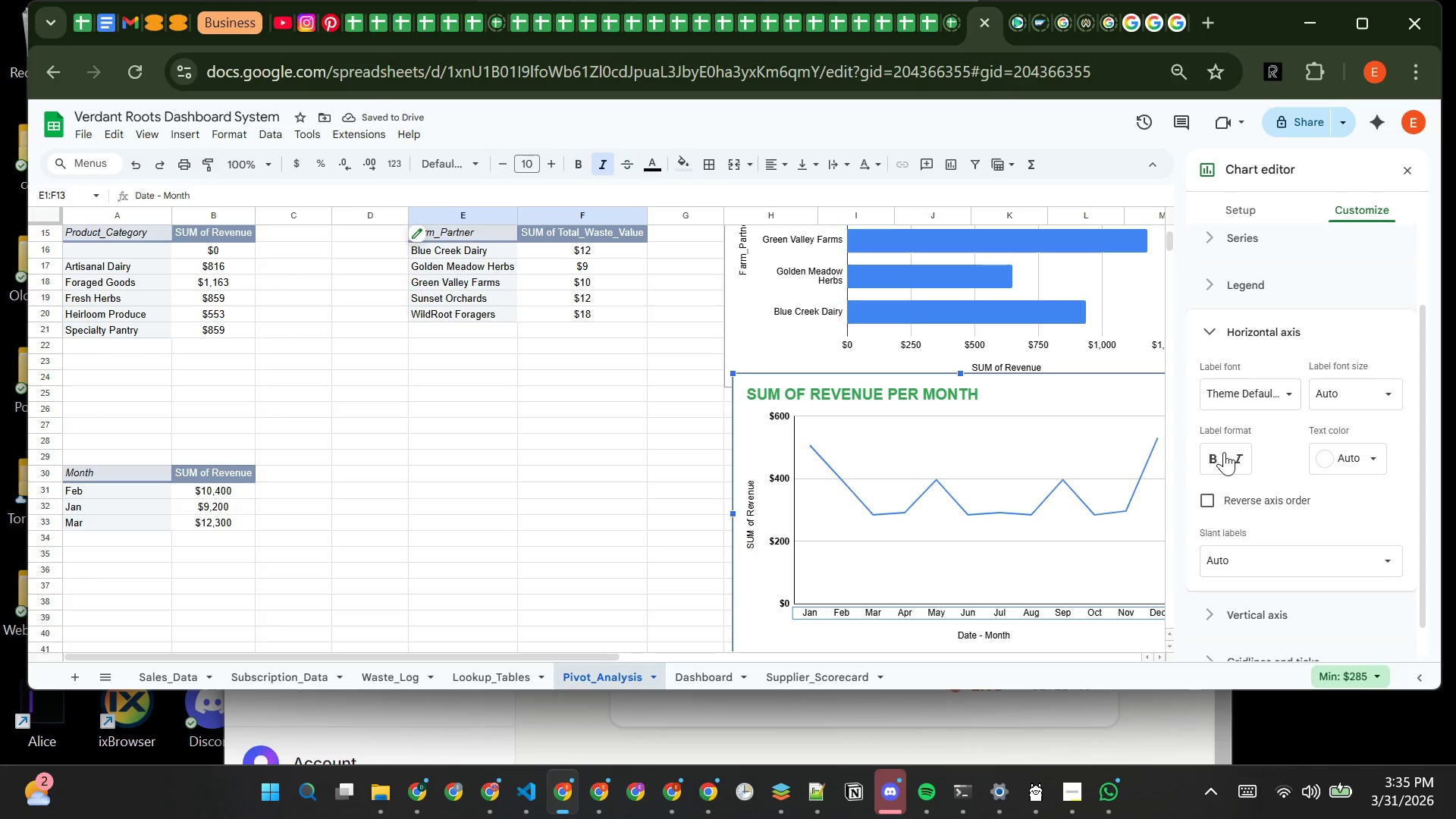 
left_click([1218, 453])
 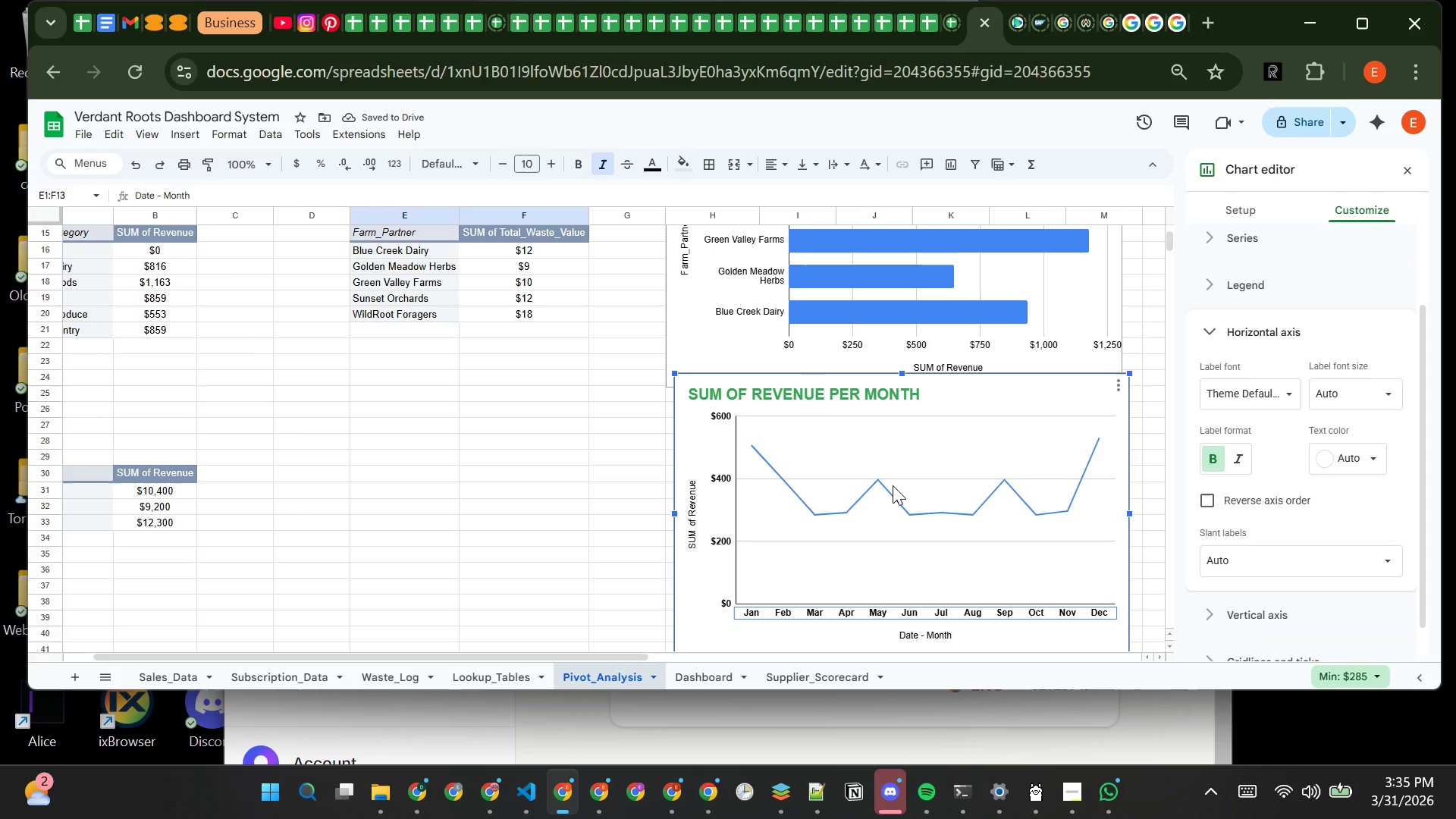 
left_click([887, 486])
 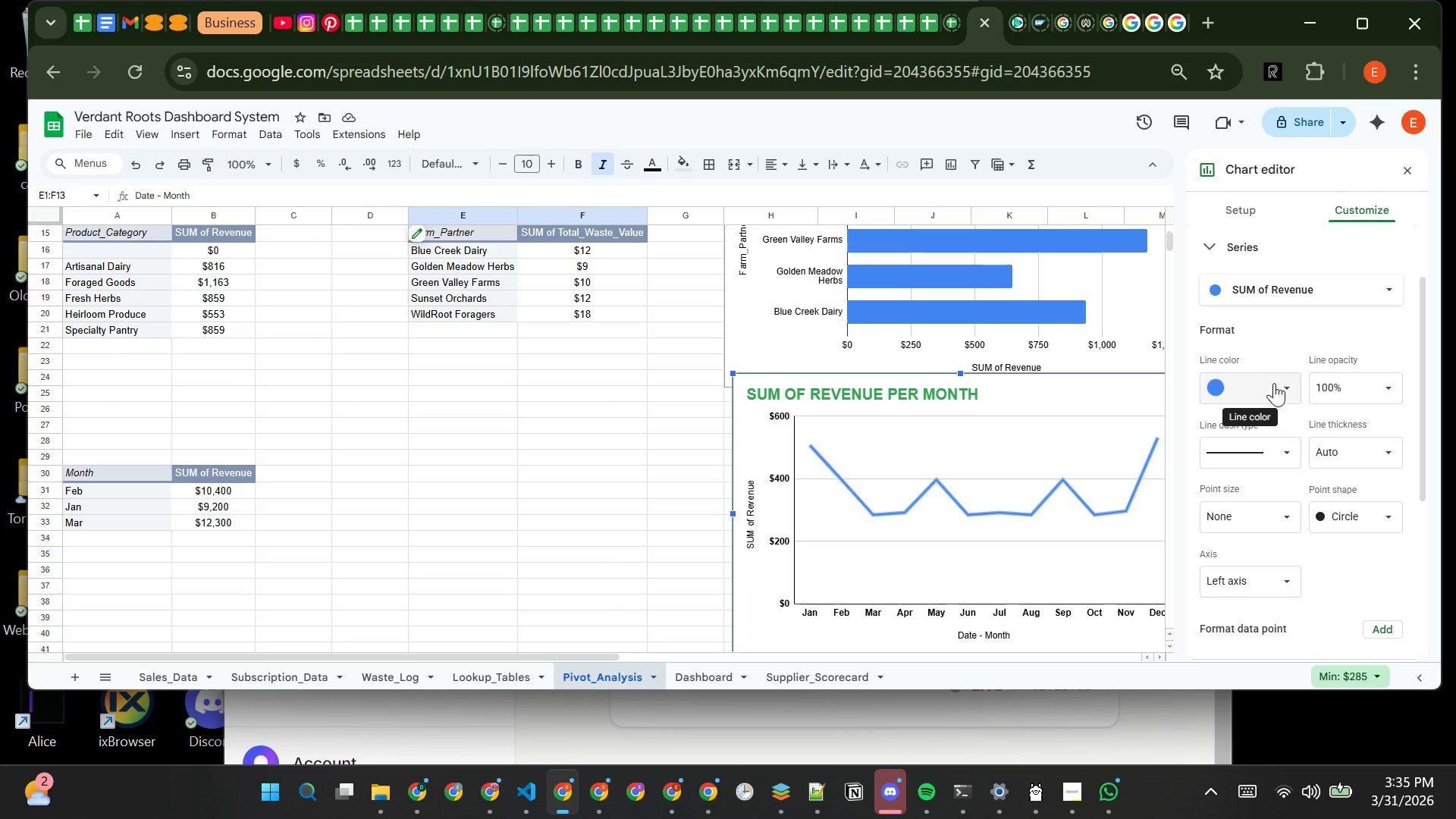 
left_click([1275, 384])
 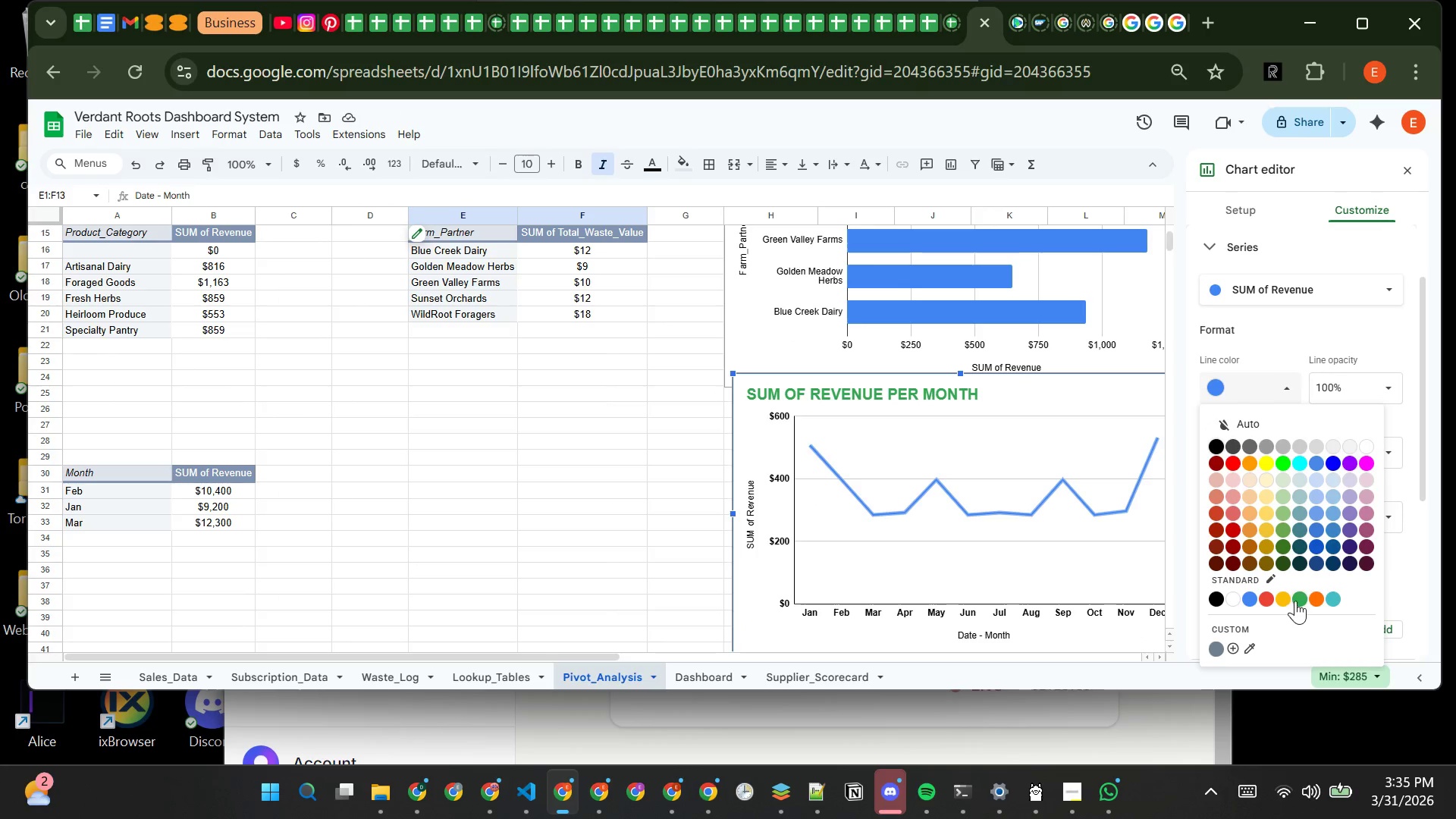 
left_click([1301, 592])
 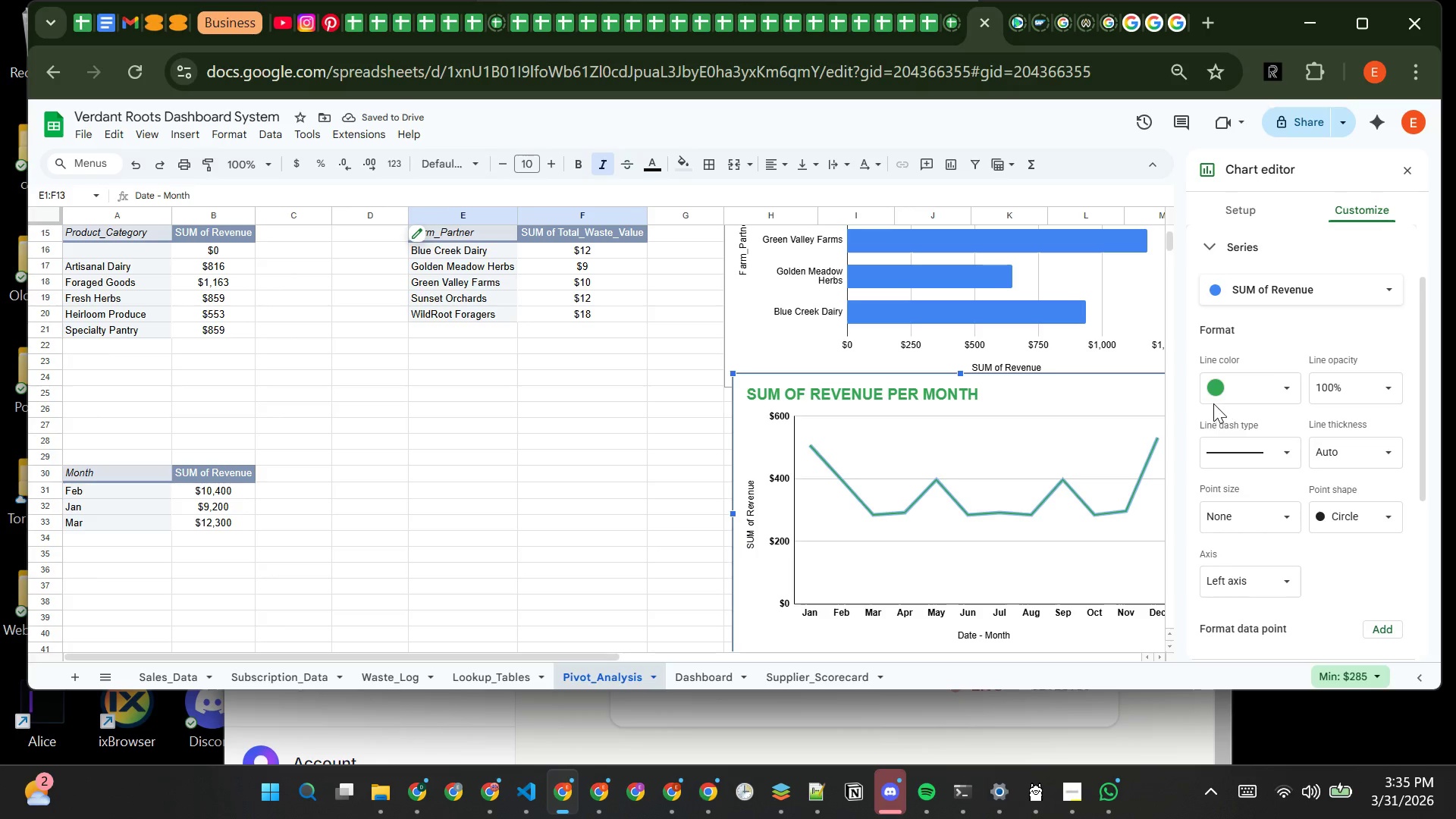 
left_click([1270, 457])
 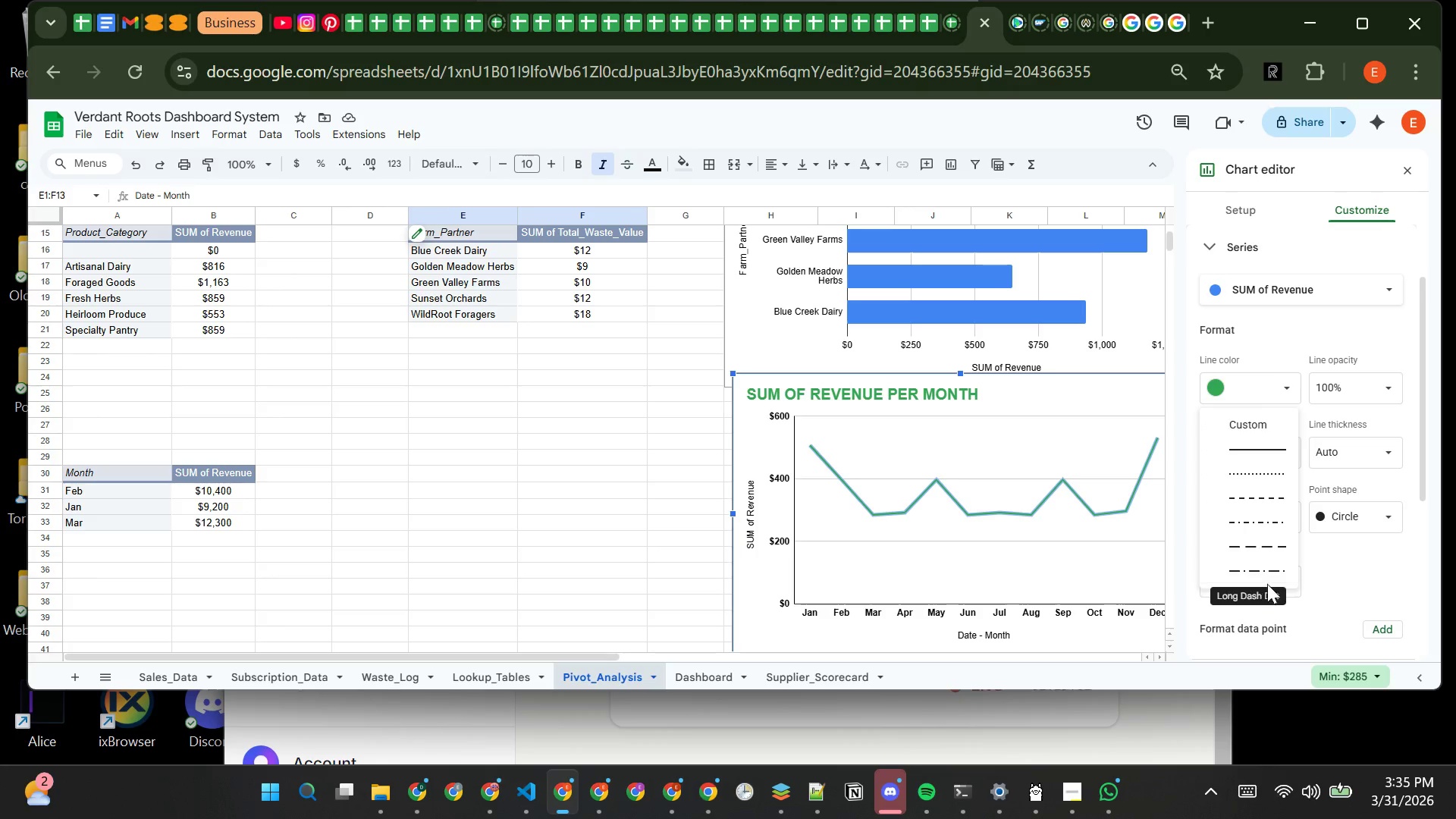 
left_click([1267, 574])
 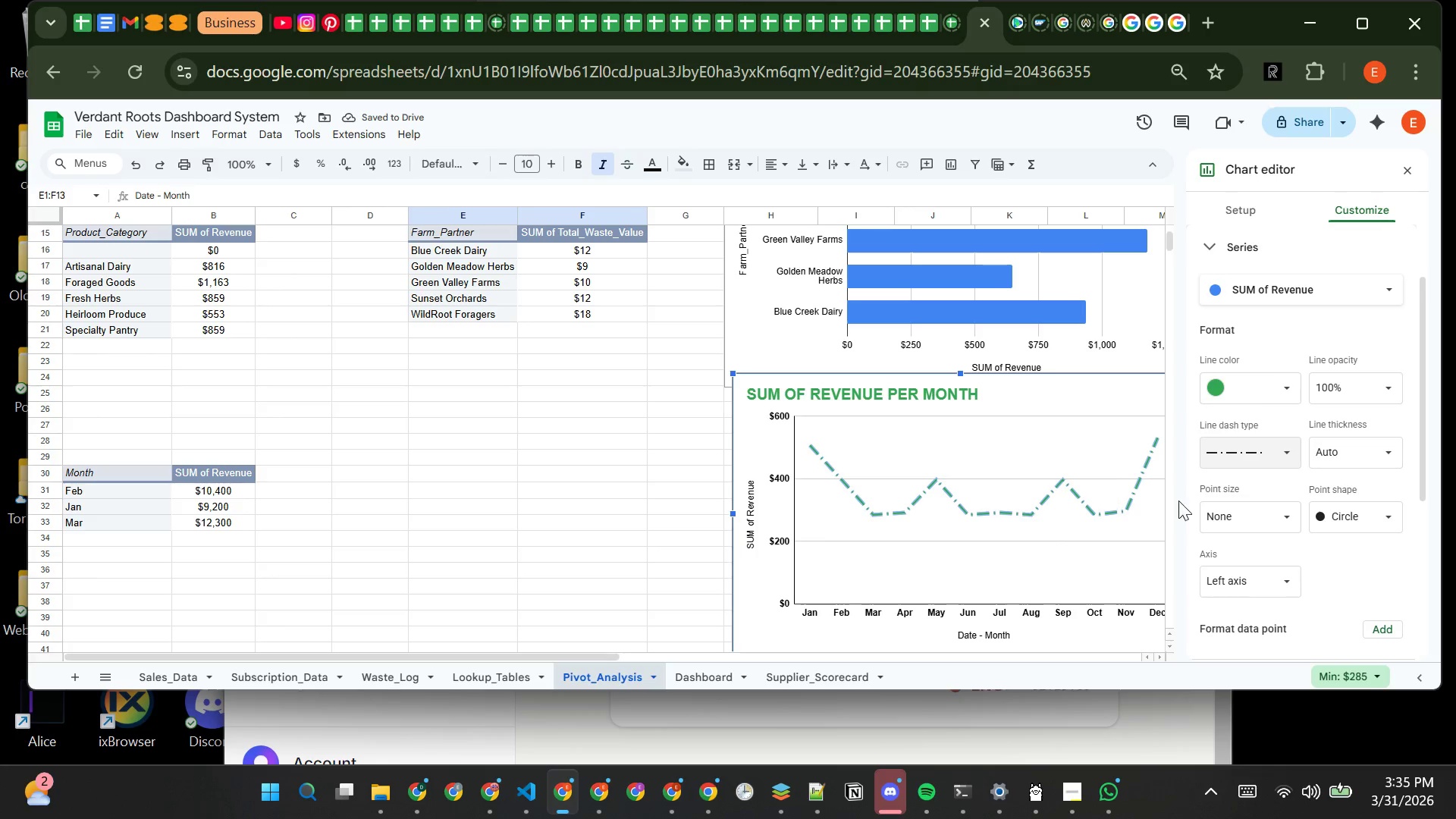 
mouse_move([1364, 507])
 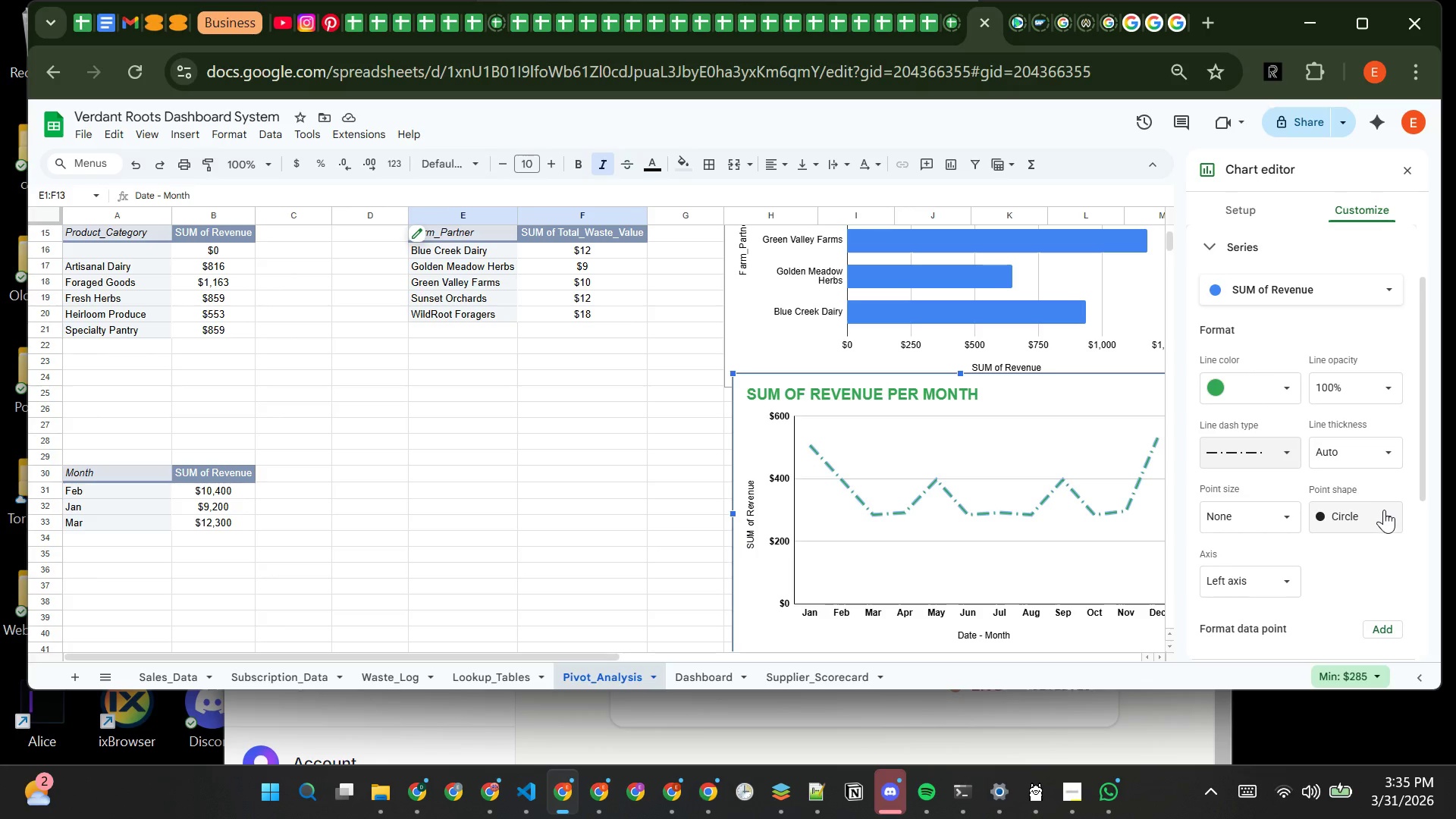 
left_click([1384, 512])
 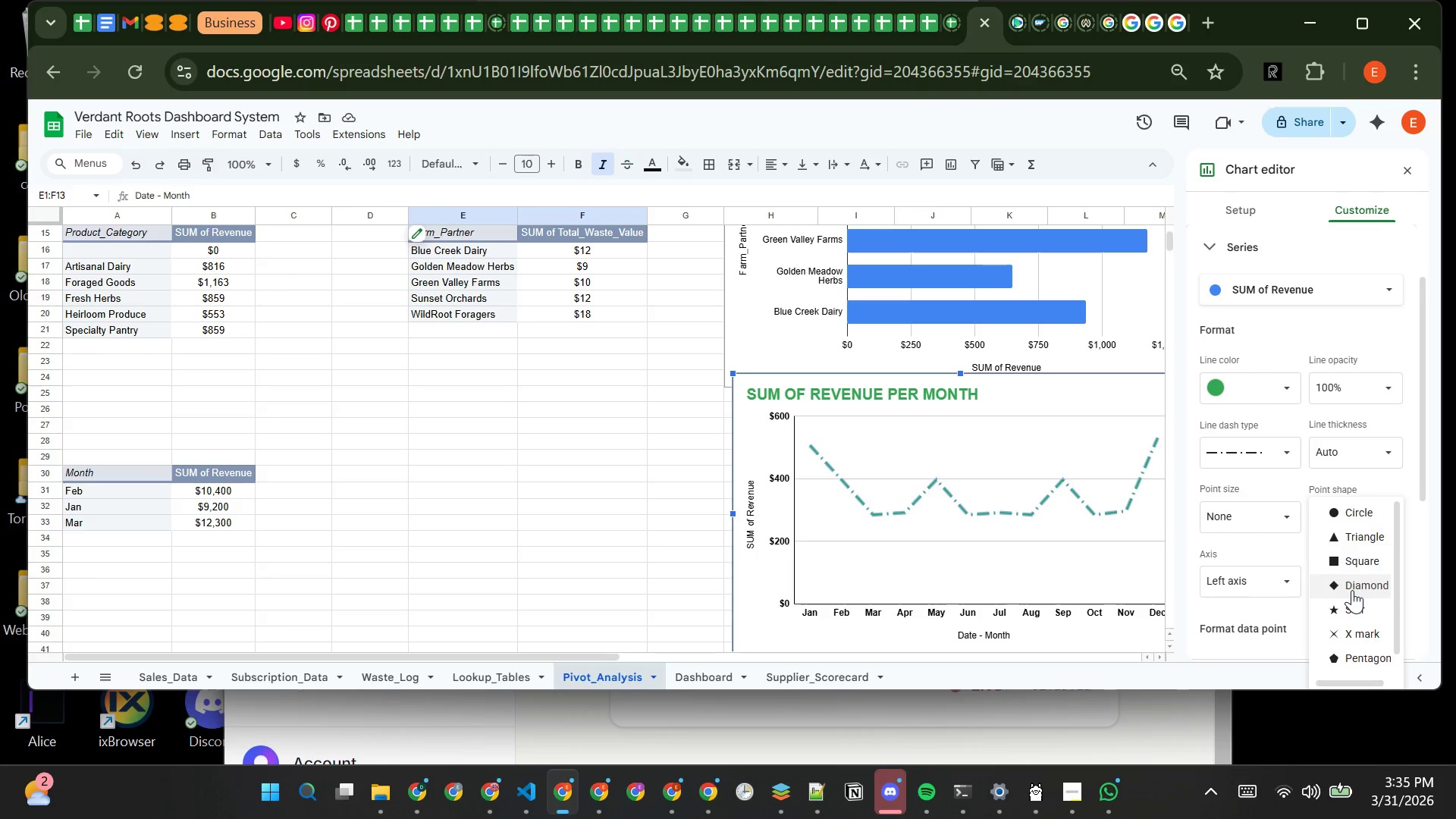 
left_click([1348, 609])
 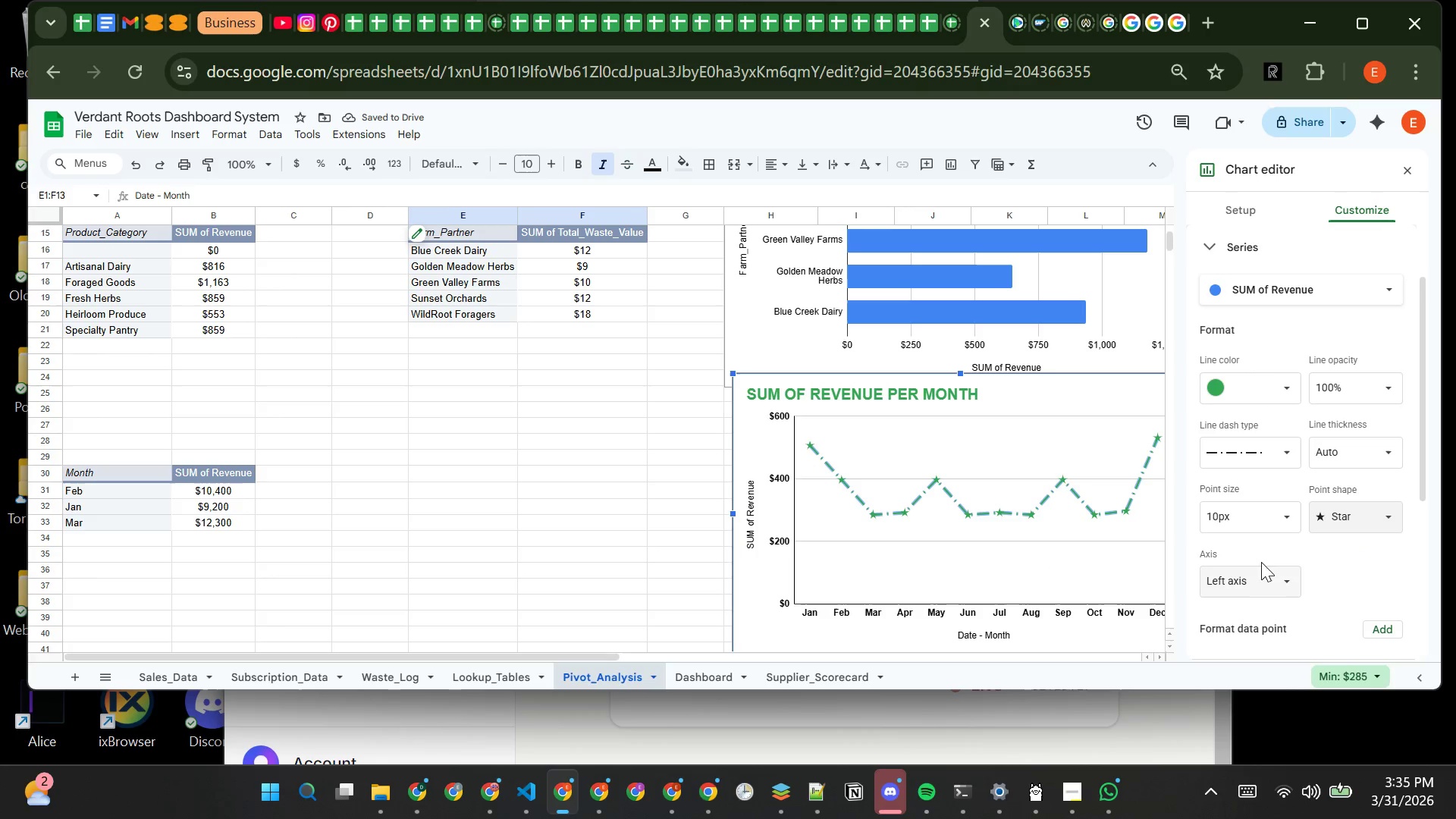 
mouse_move([1309, 514])
 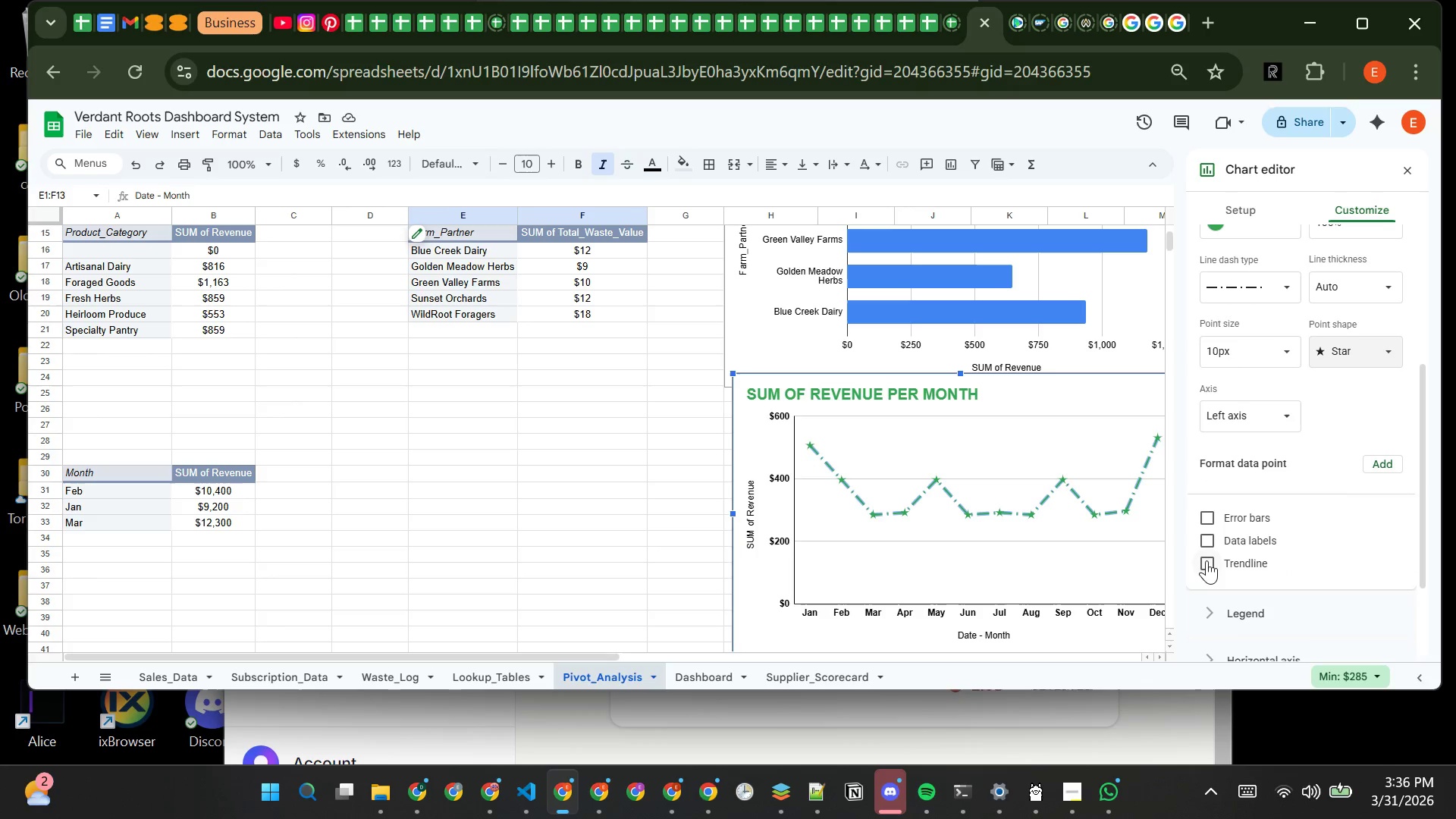 
left_click([1207, 560])
 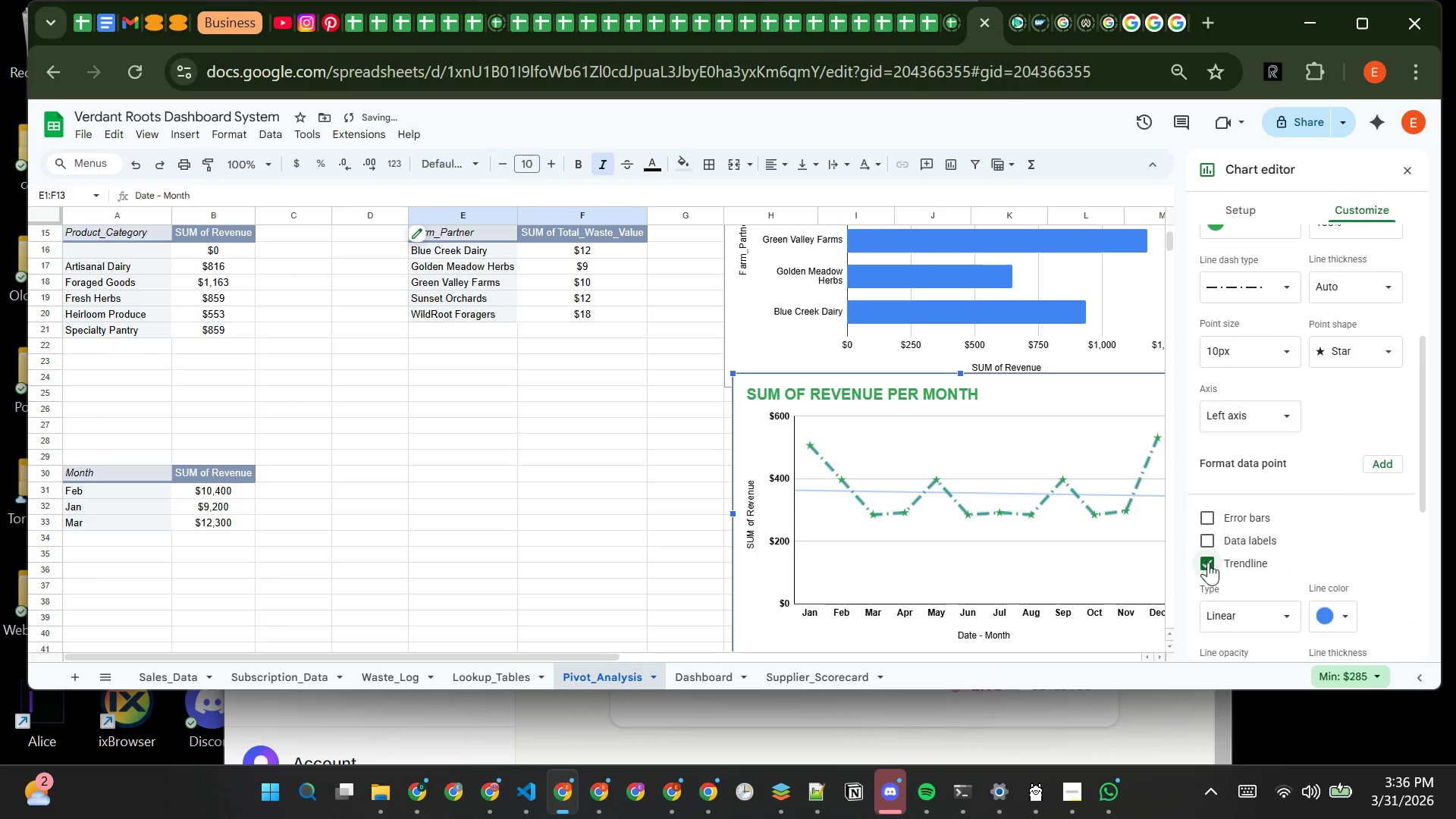 
left_click([1209, 564])
 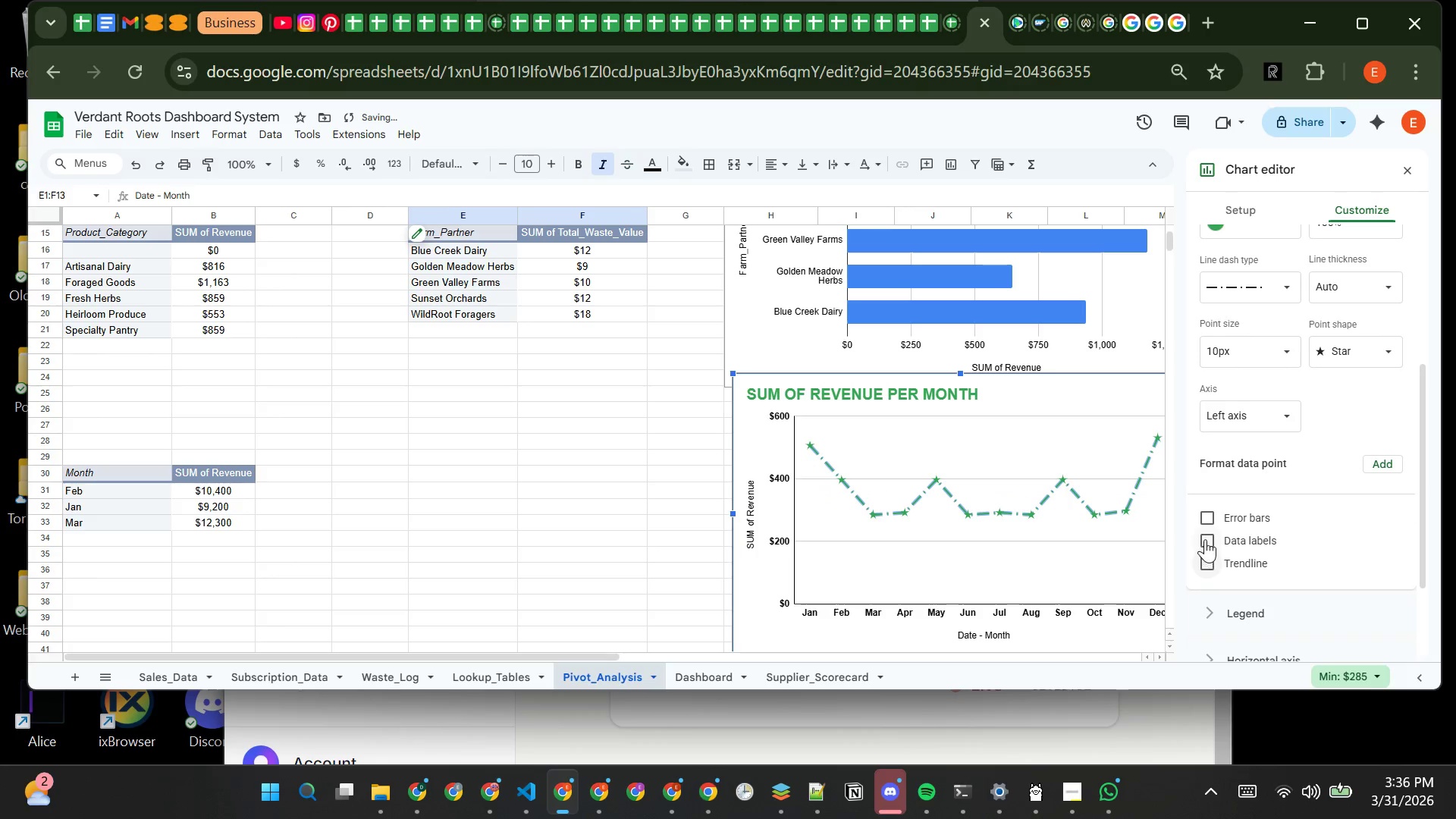 
left_click([1206, 539])
 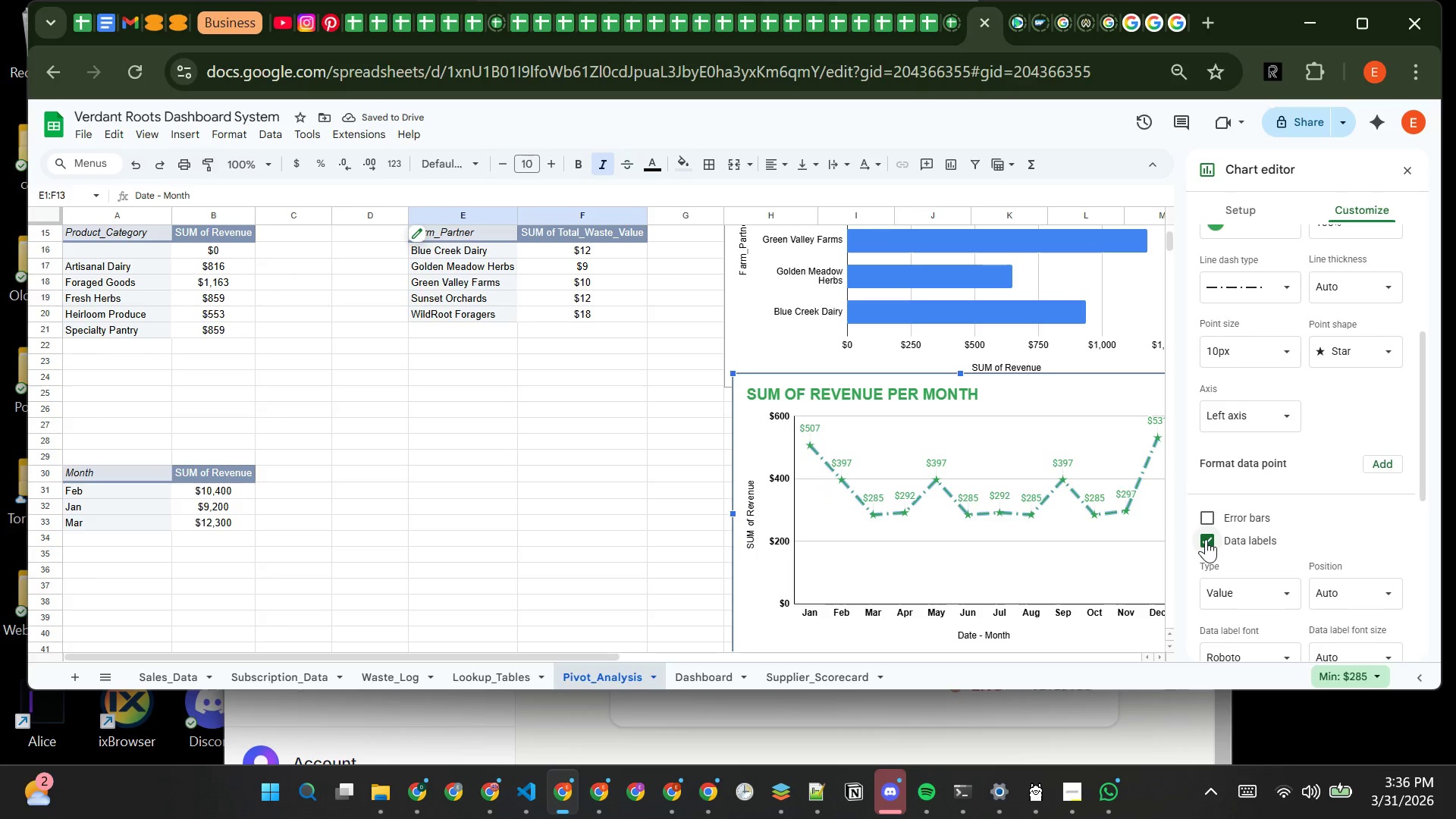 
wait(8.42)
 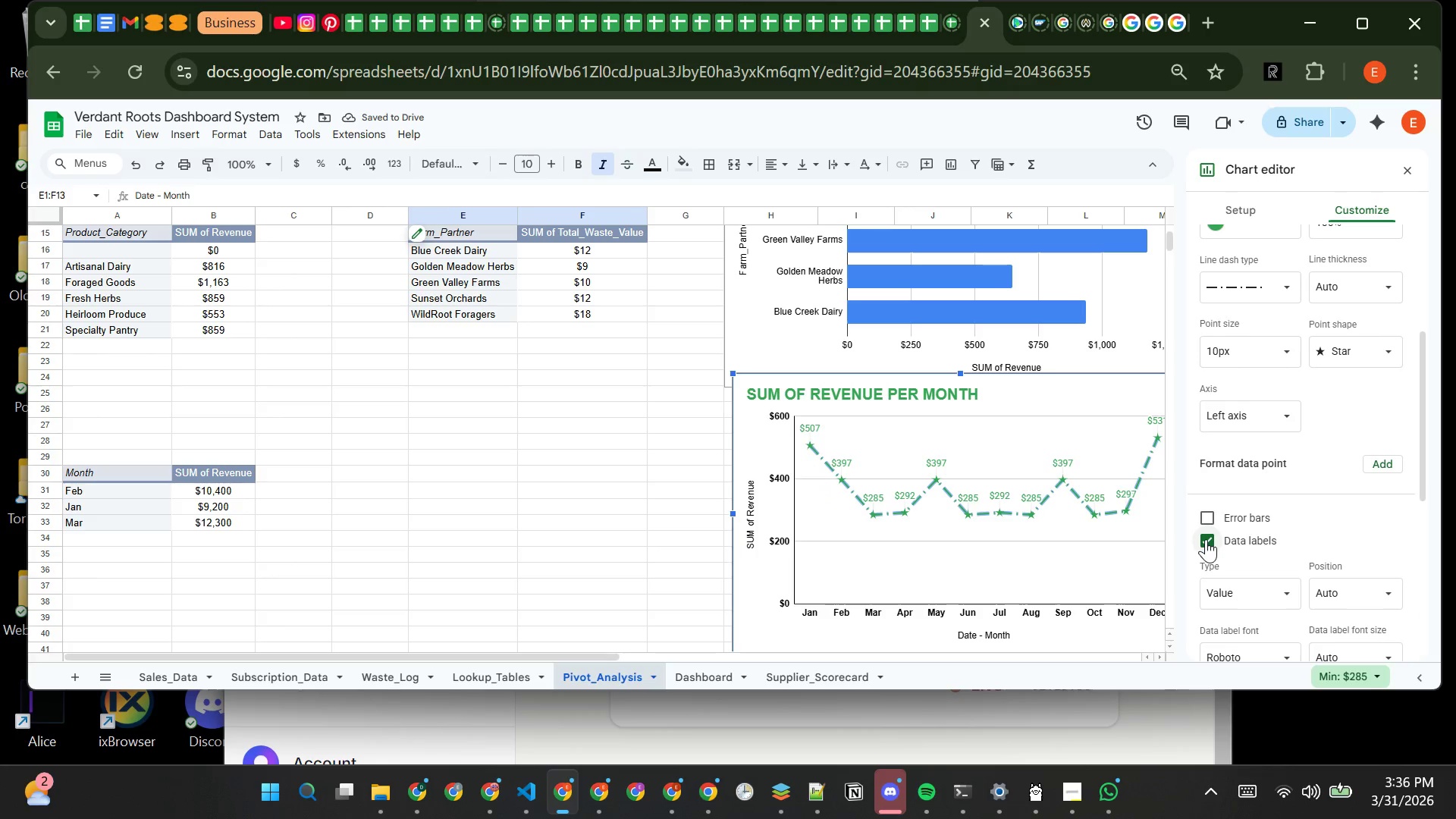 
left_click([1207, 419])
 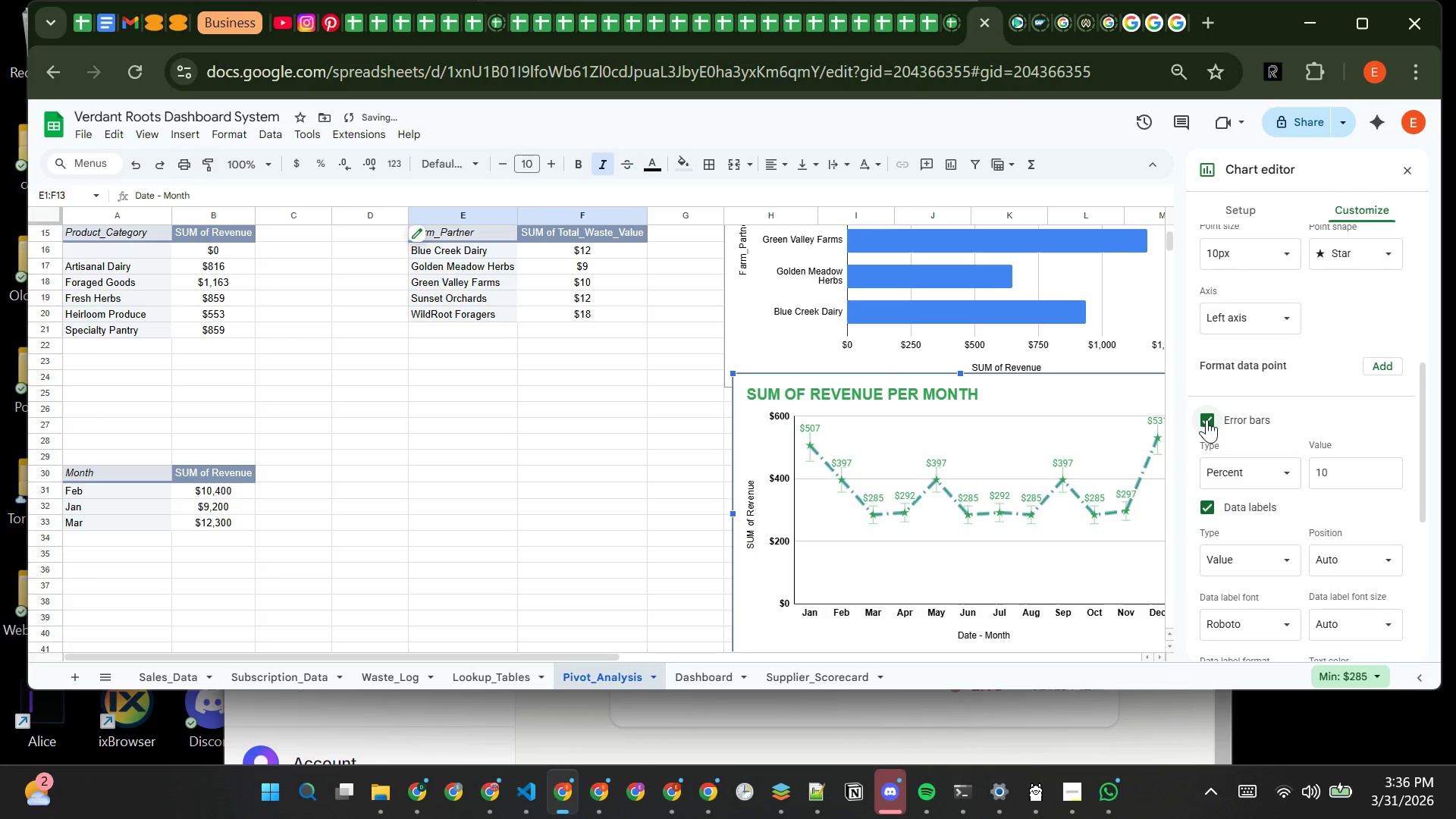 
left_click([1207, 419])
 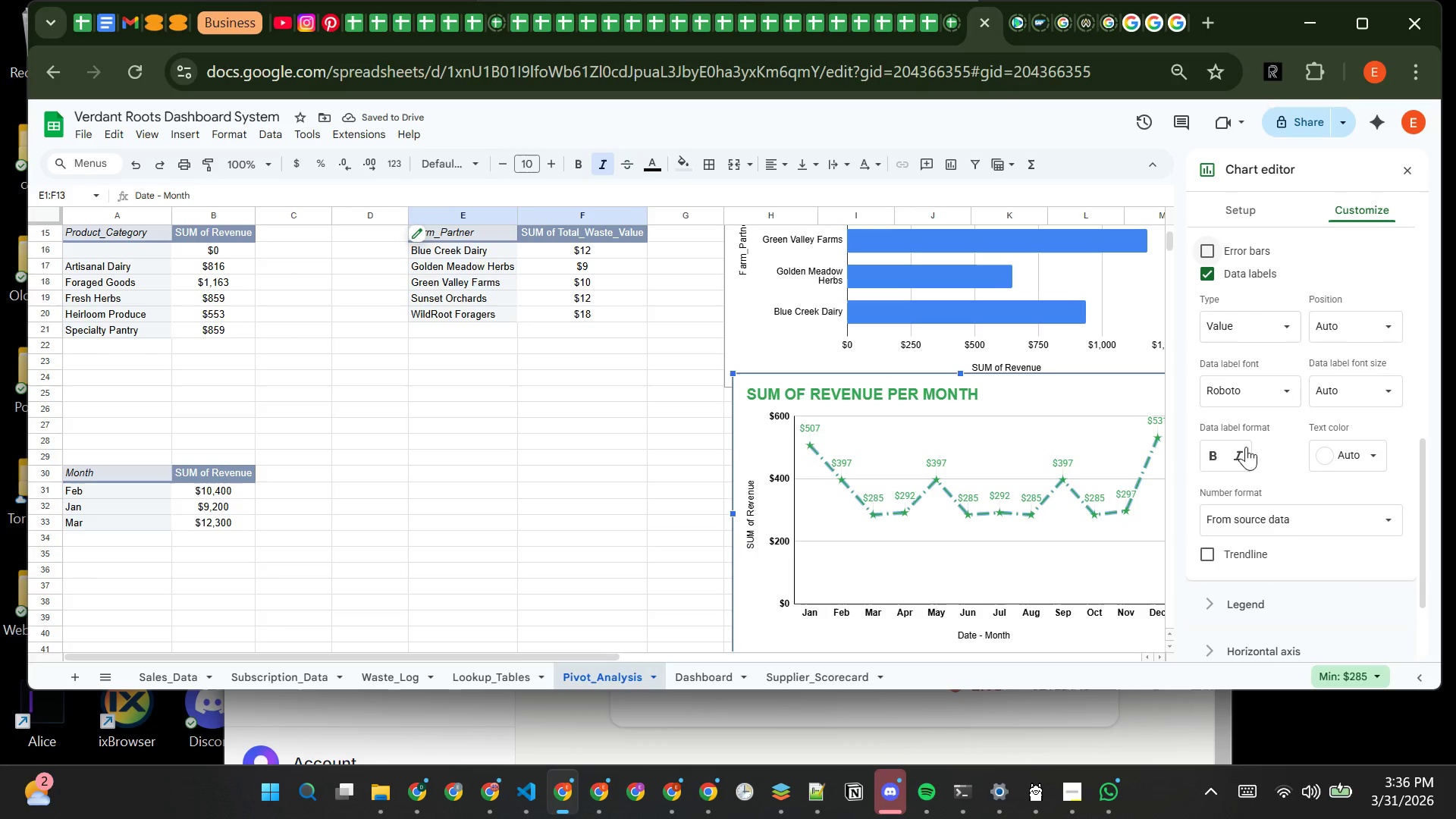 
left_click([1212, 453])
 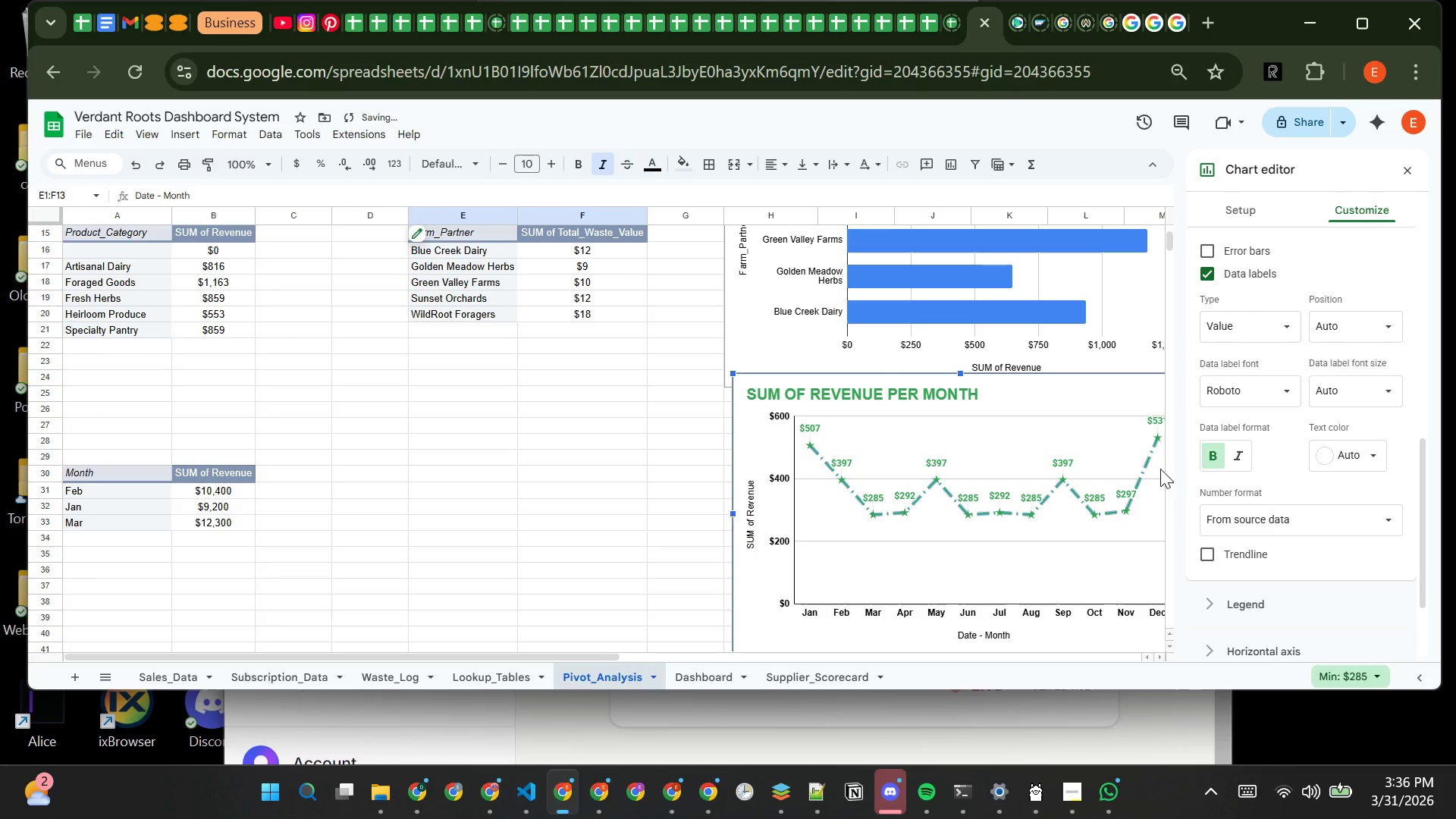 
left_click([1018, 536])
 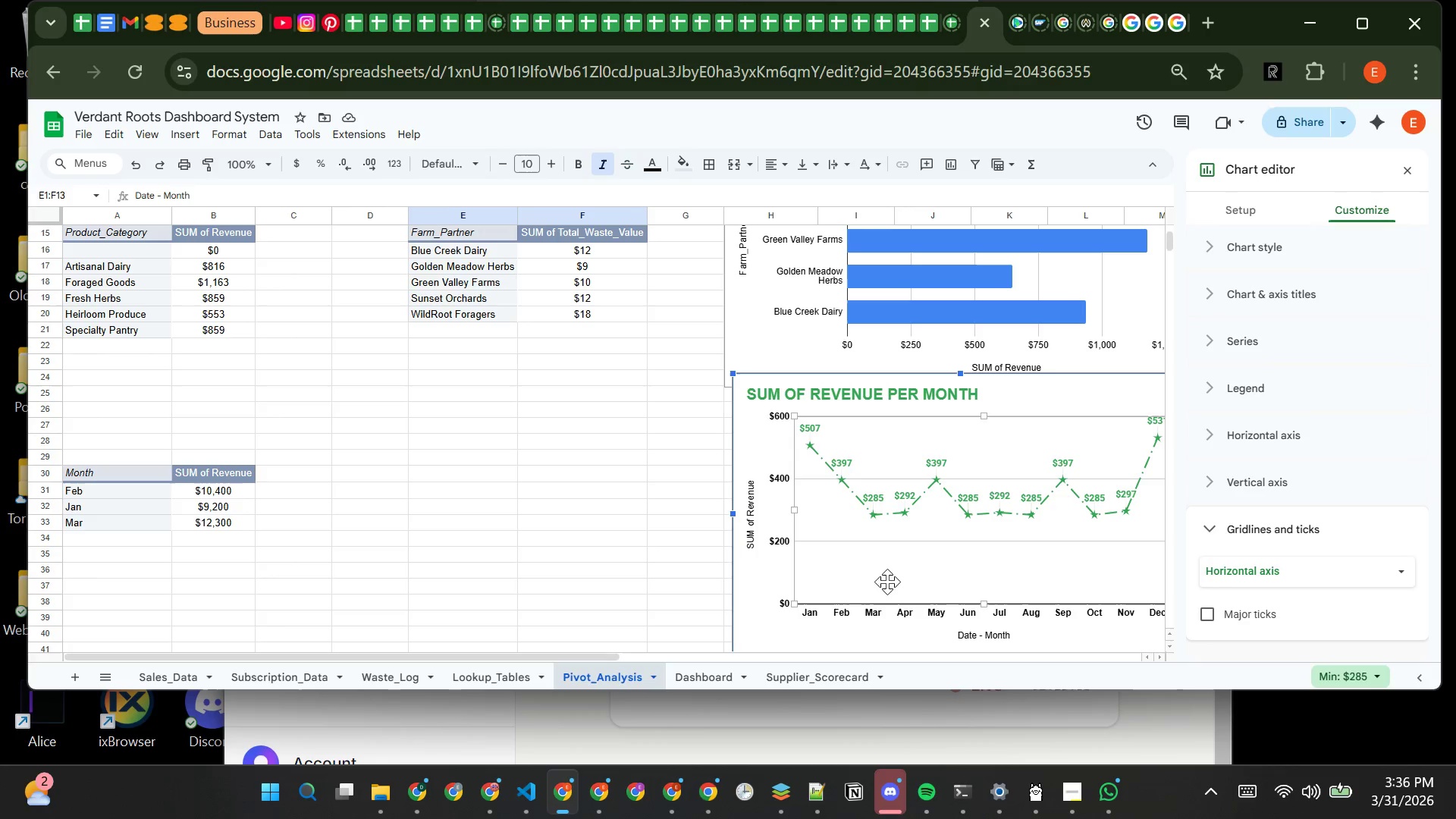 
wait(8.55)
 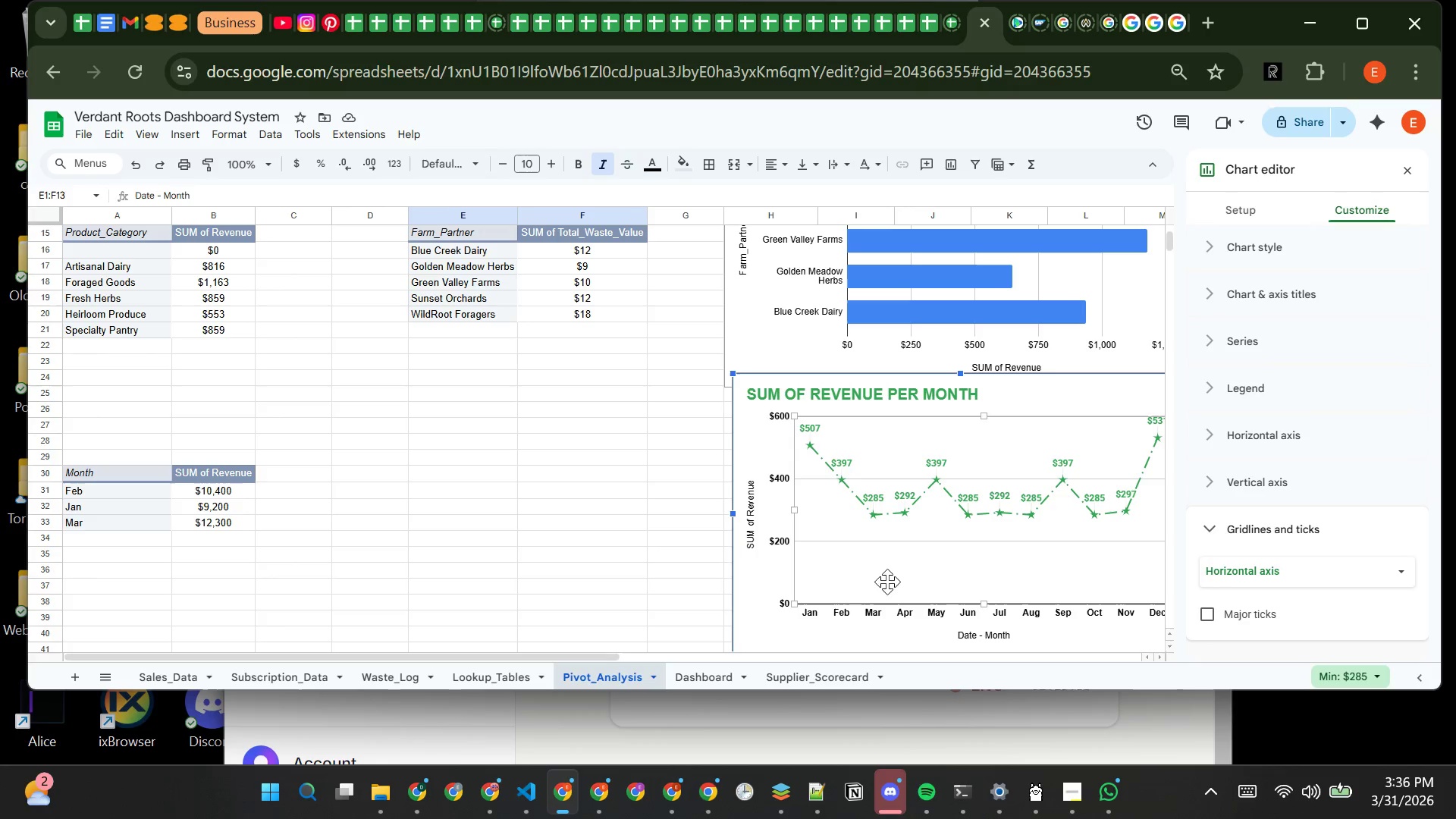 
left_click([752, 571])
 